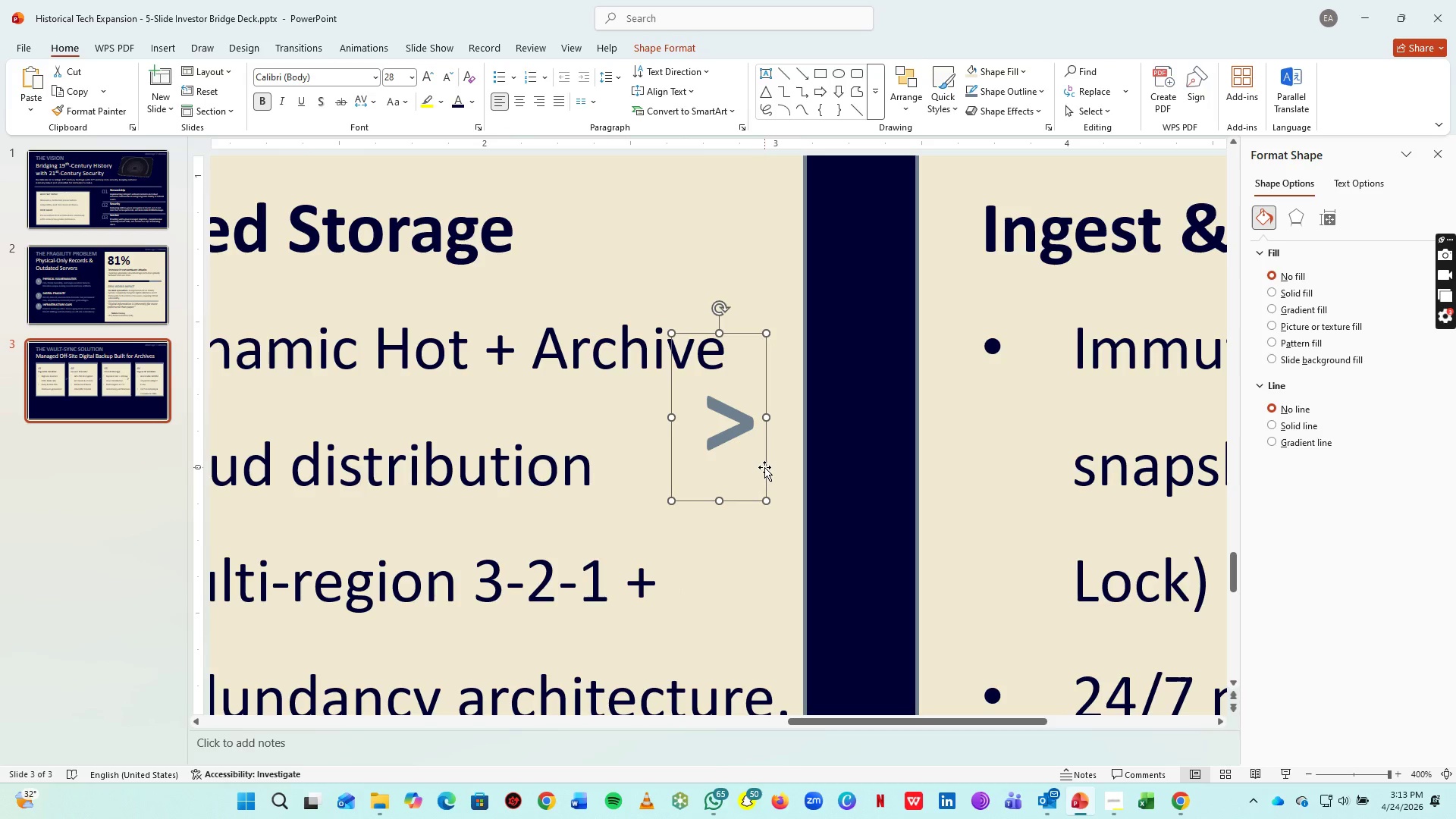 
hold_key(key=ArrowRight, duration=1.51)
 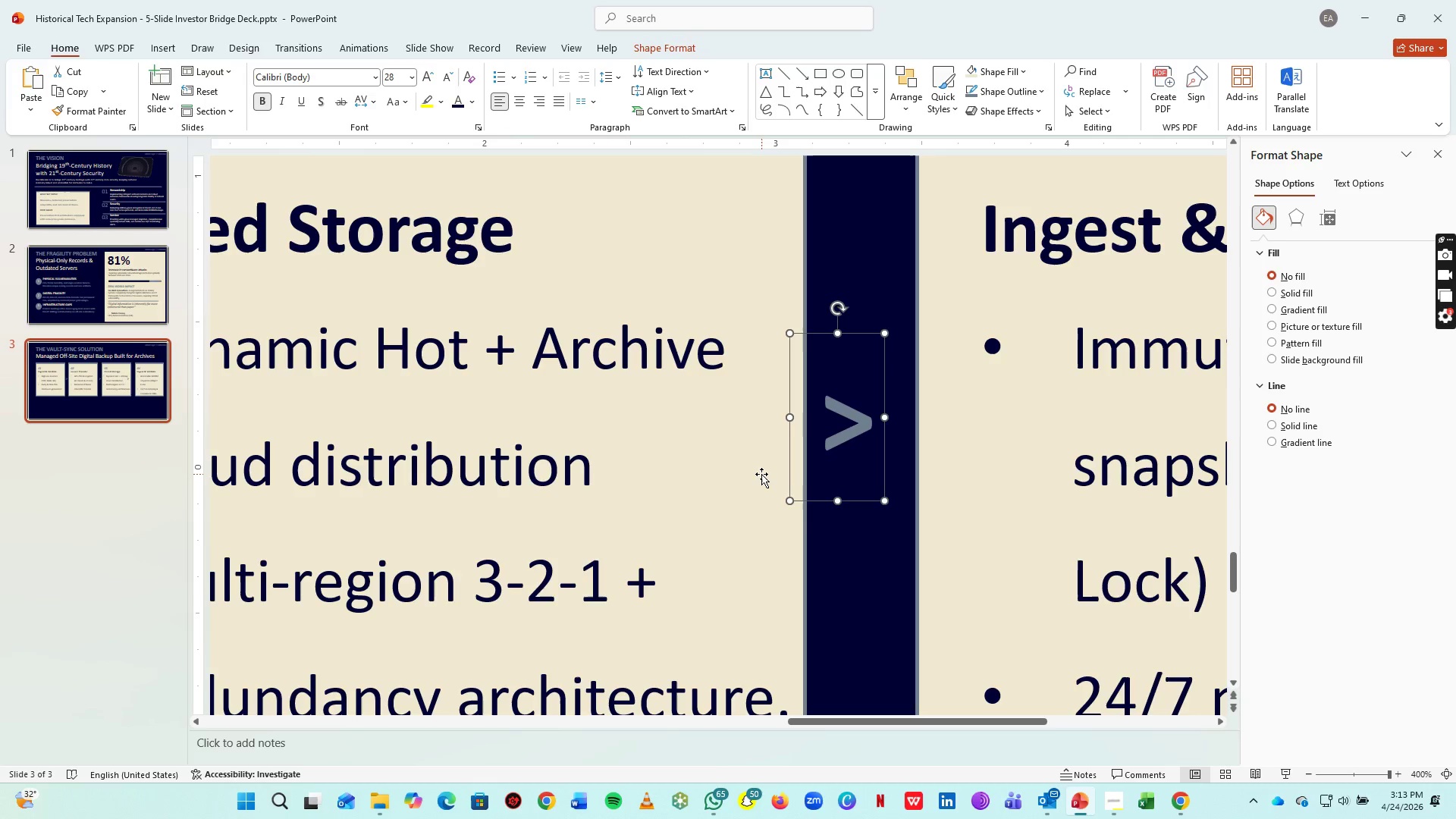 
key(ArrowRight)
 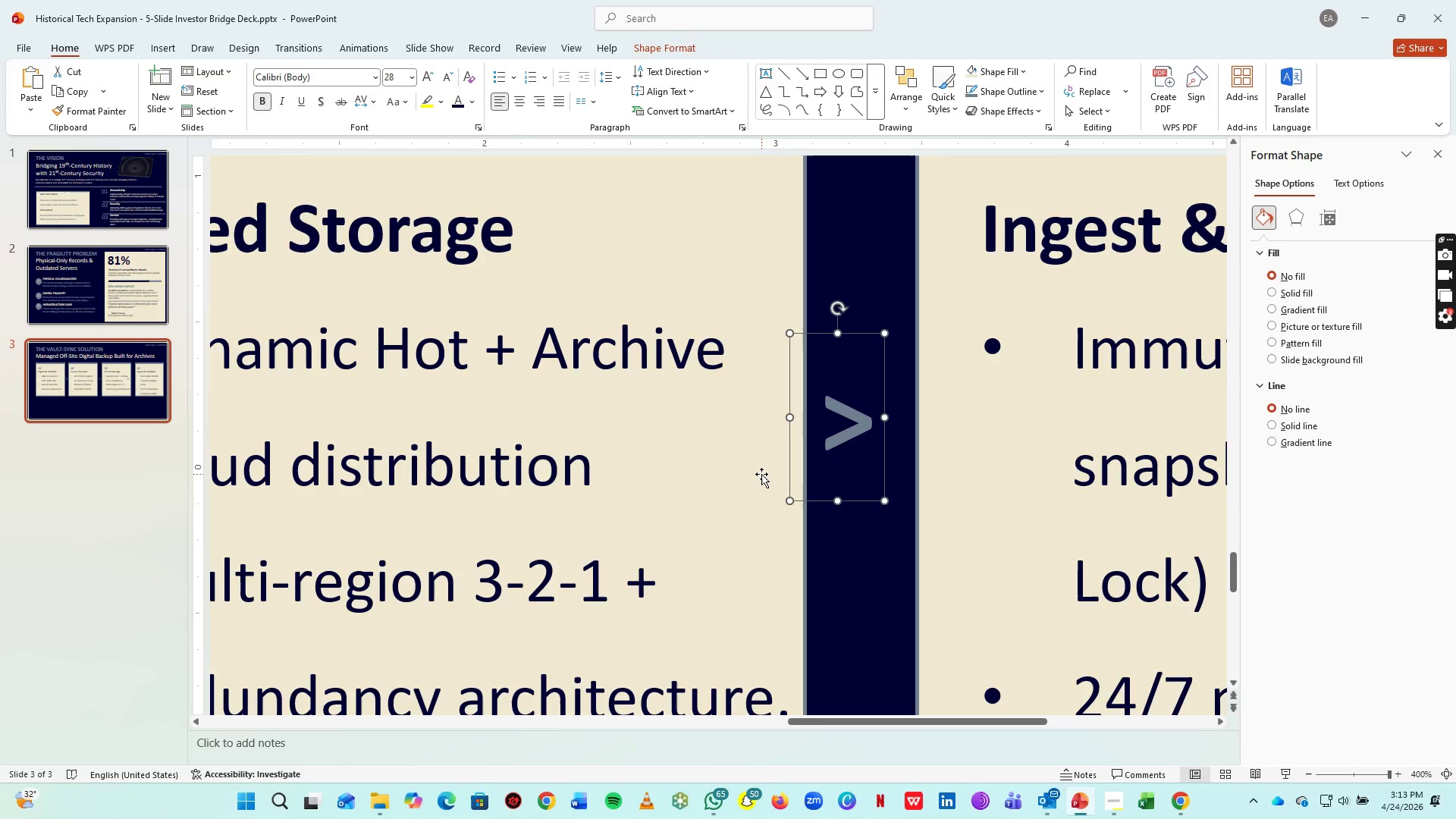 
key(ArrowRight)
 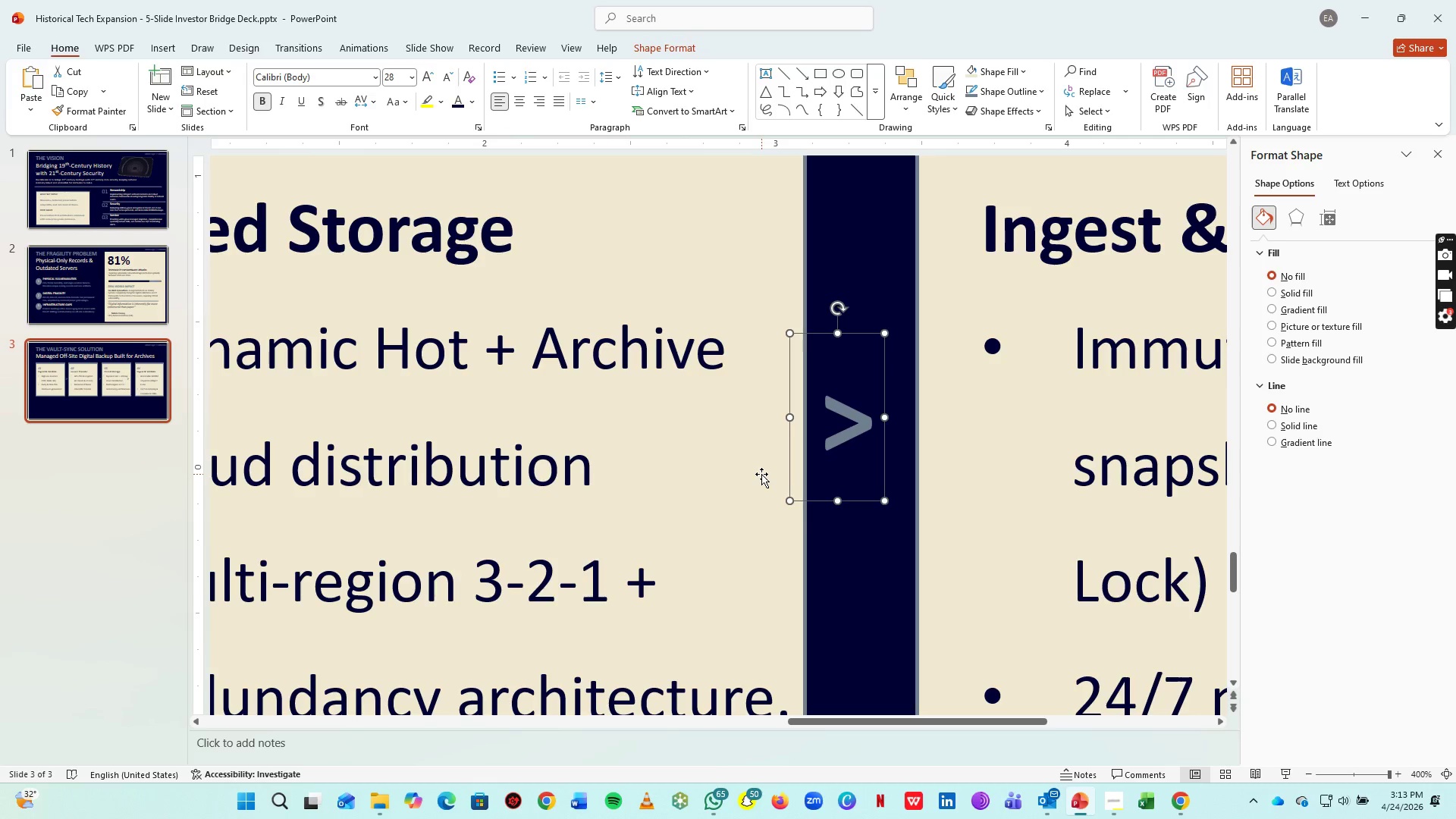 
key(ArrowRight)
 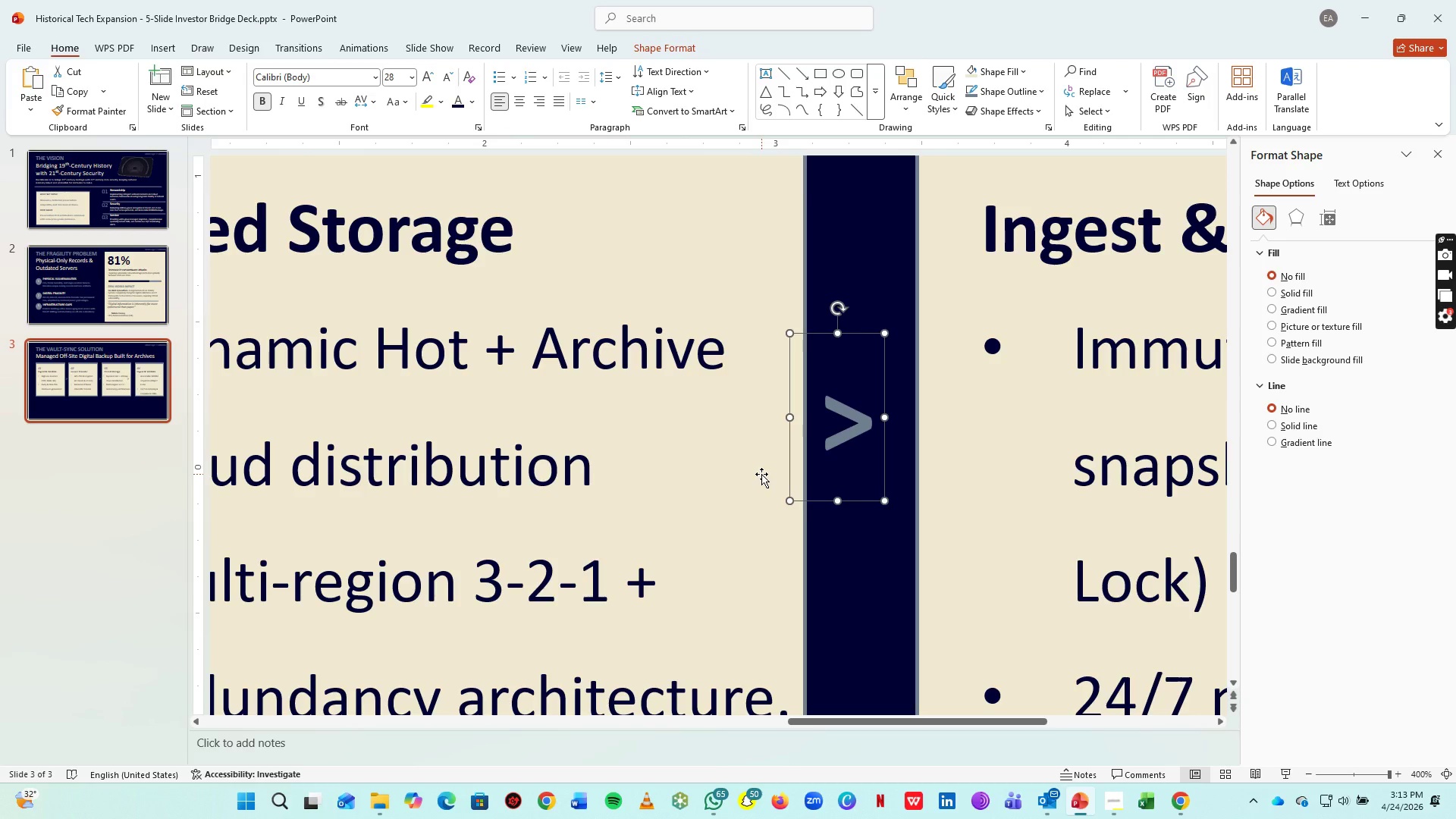 
key(ArrowRight)
 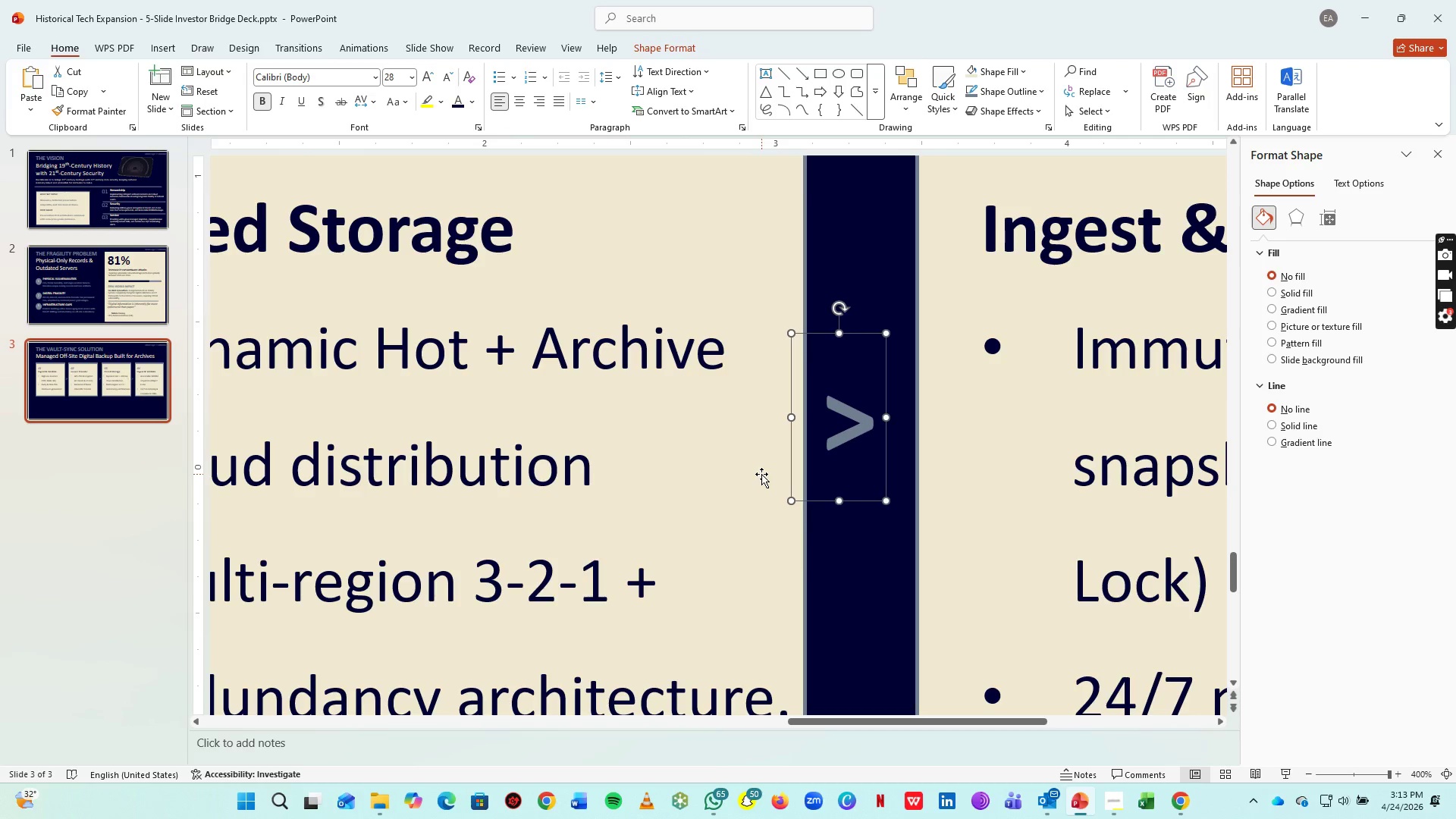 
key(ArrowRight)
 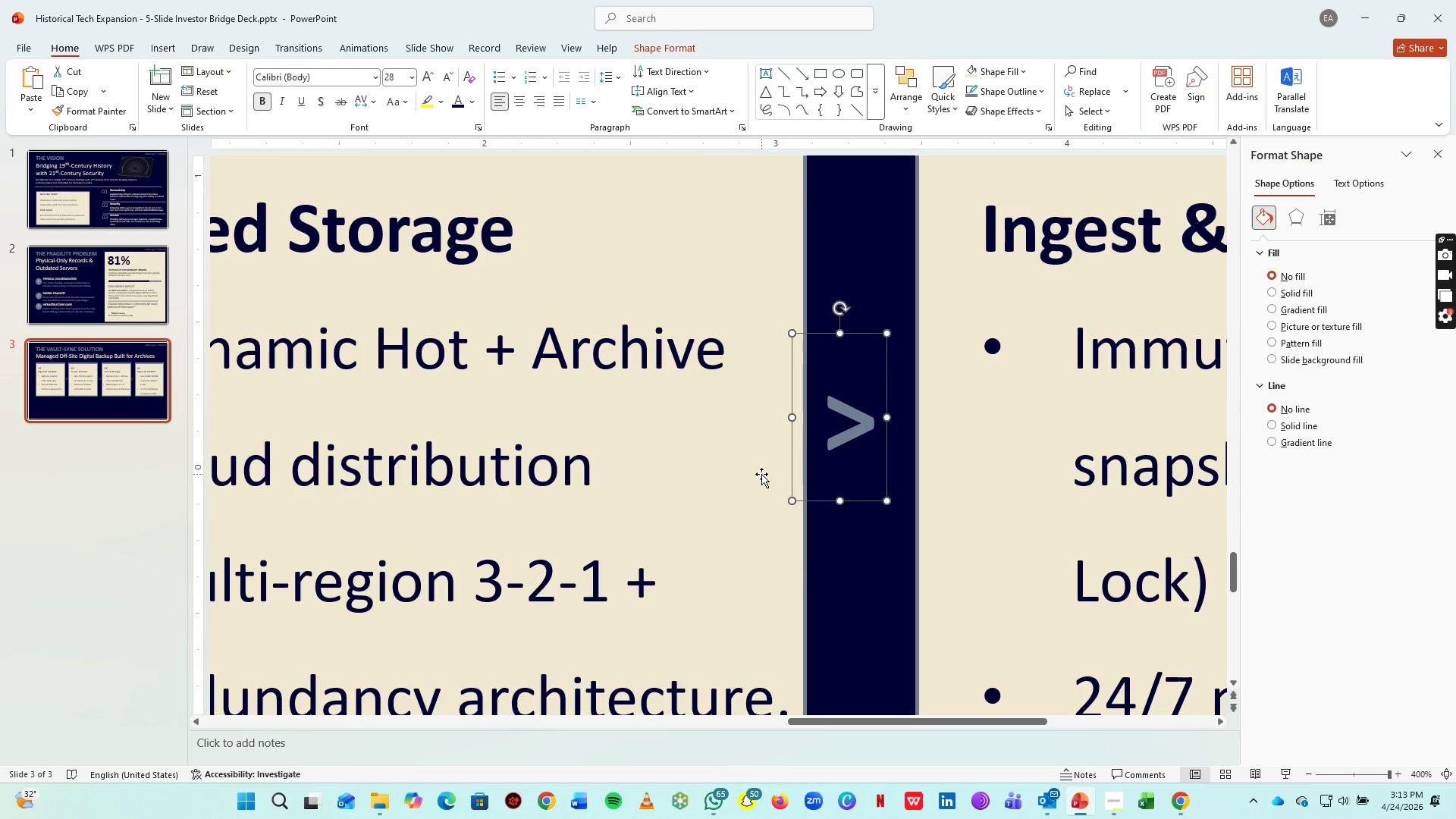 
hold_key(key=ArrowRight, duration=0.92)
 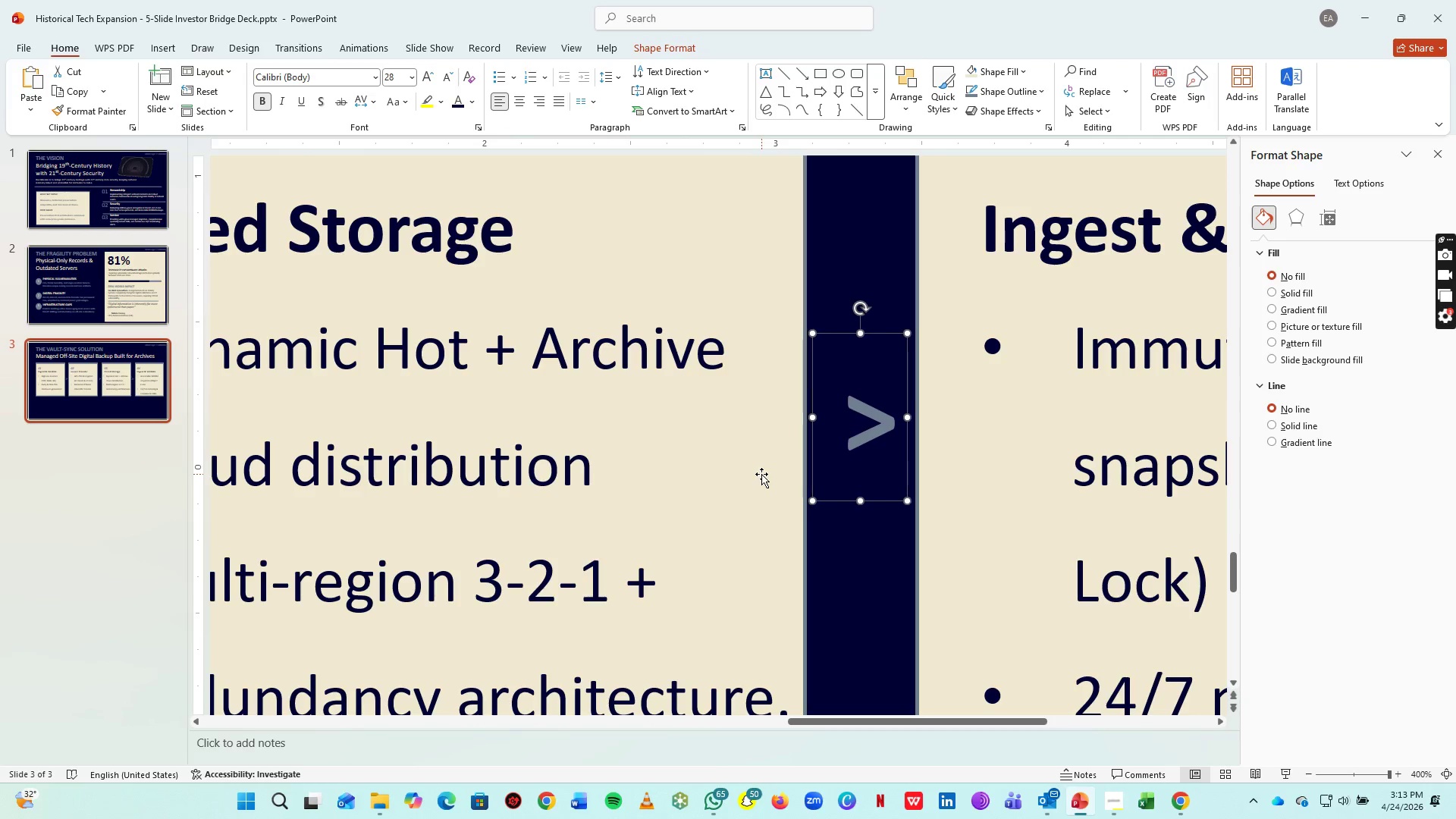 
hold_key(key=ArrowRight, duration=0.62)
 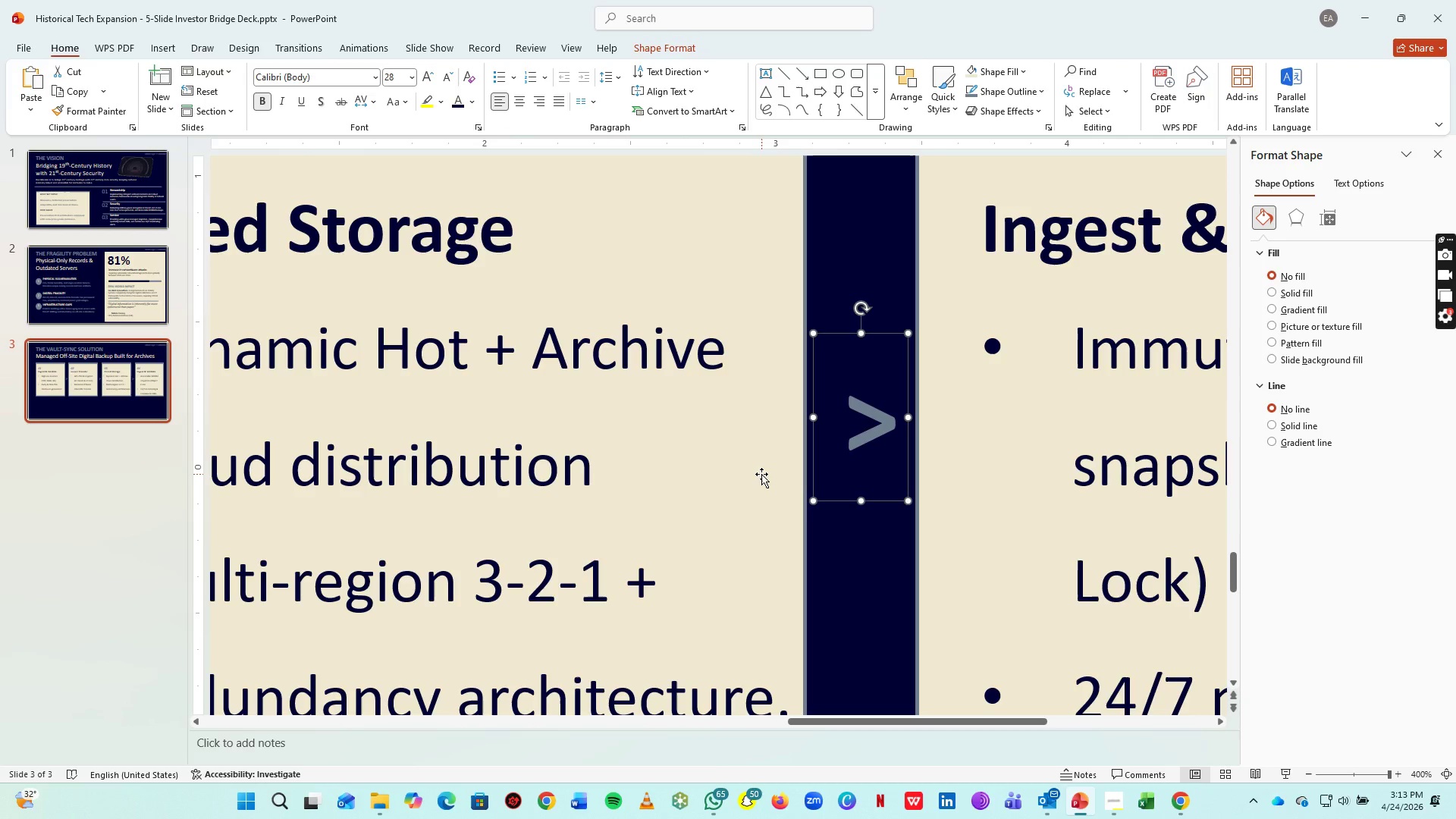 
key(ArrowRight)
 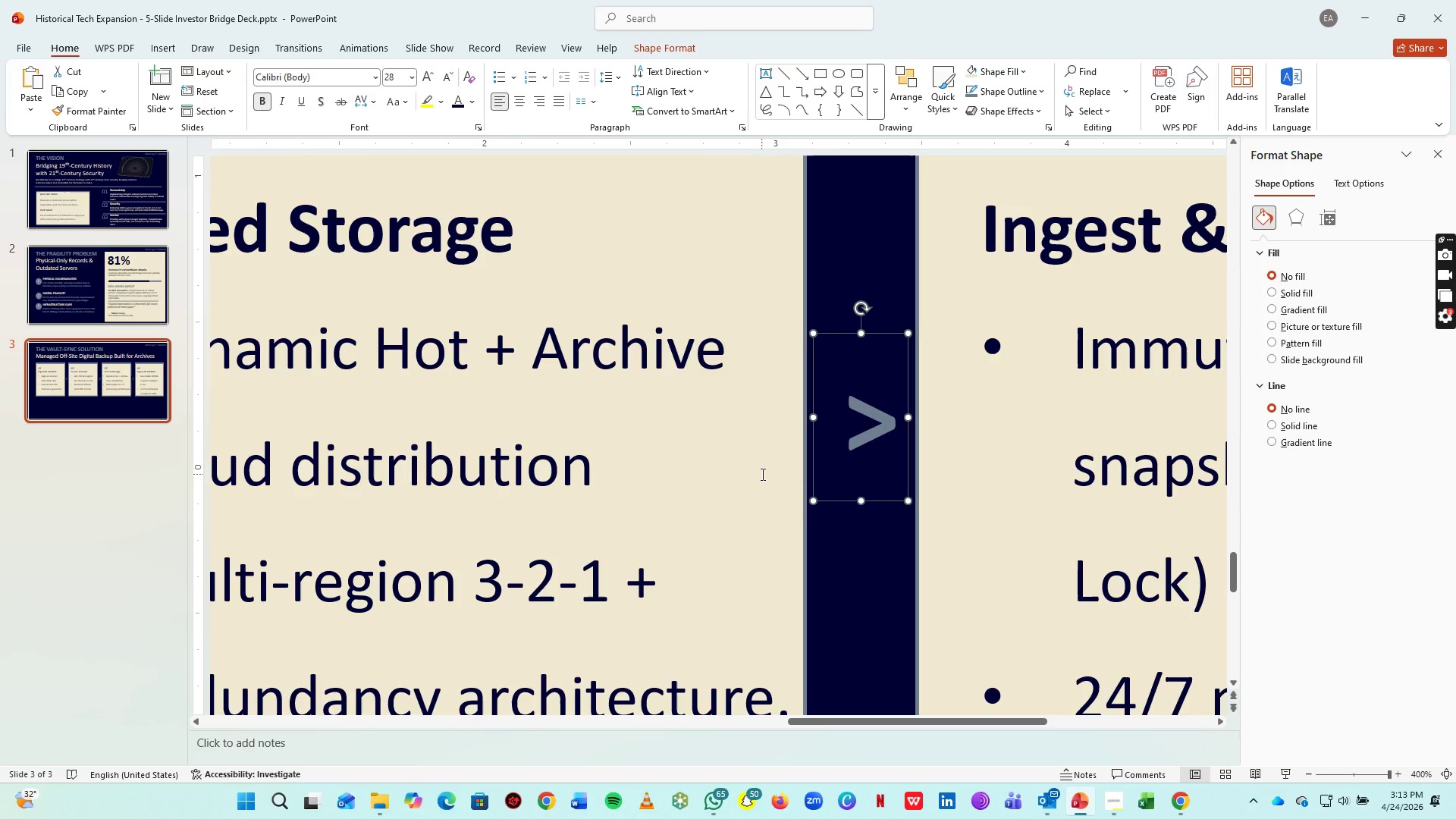 
key(ArrowRight)
 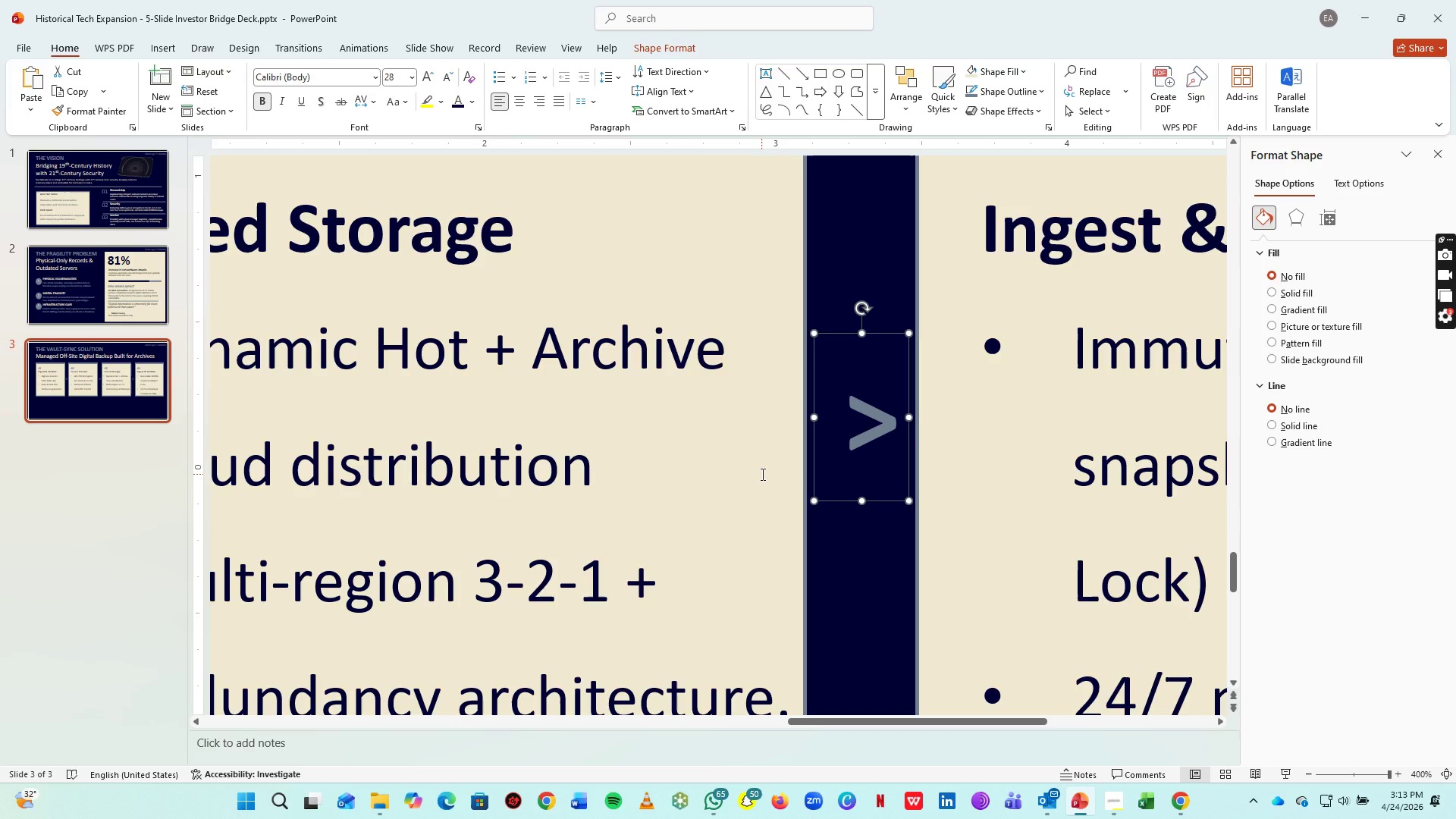 
key(Control+C)
 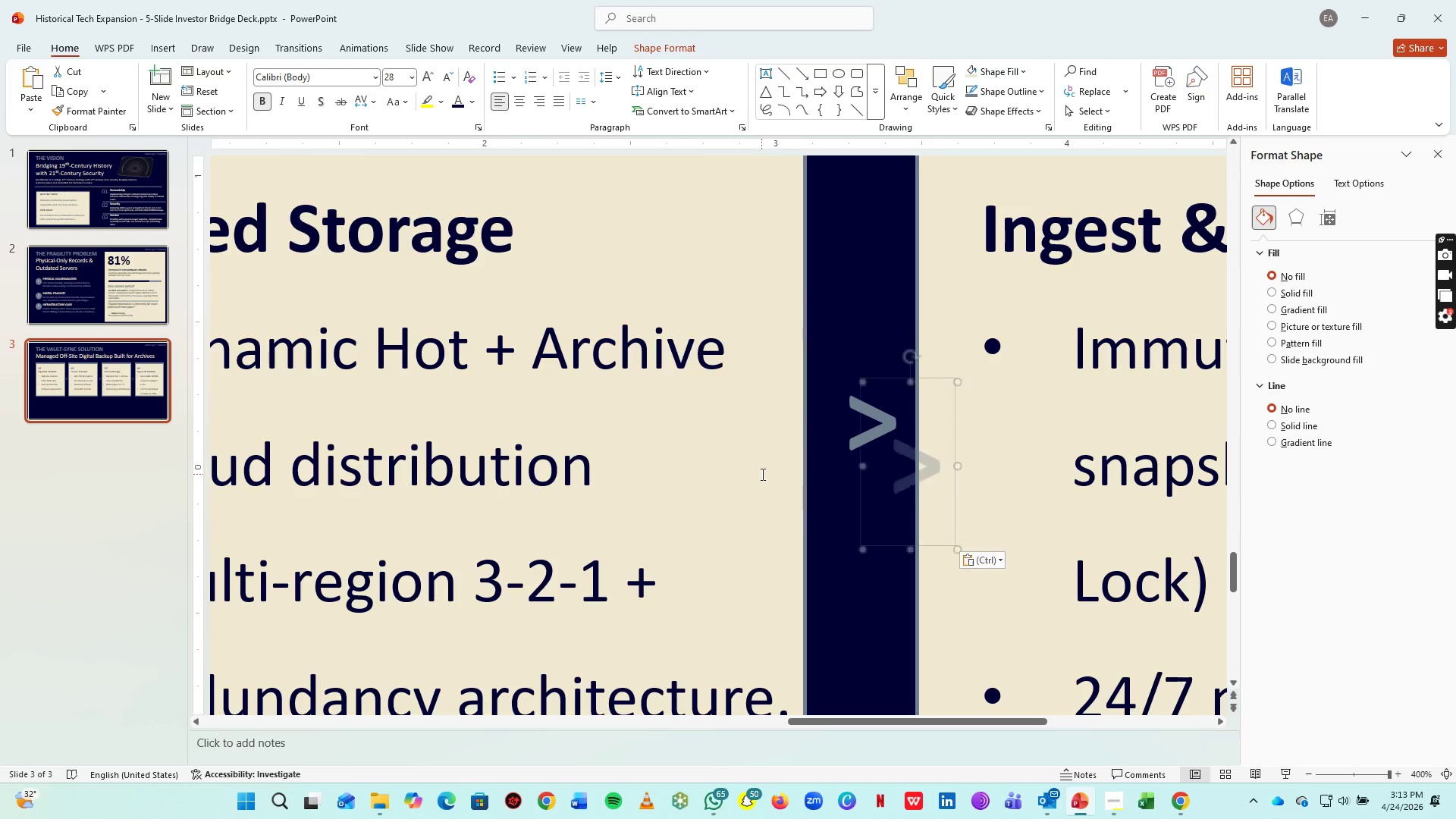 
key(Control+V)
 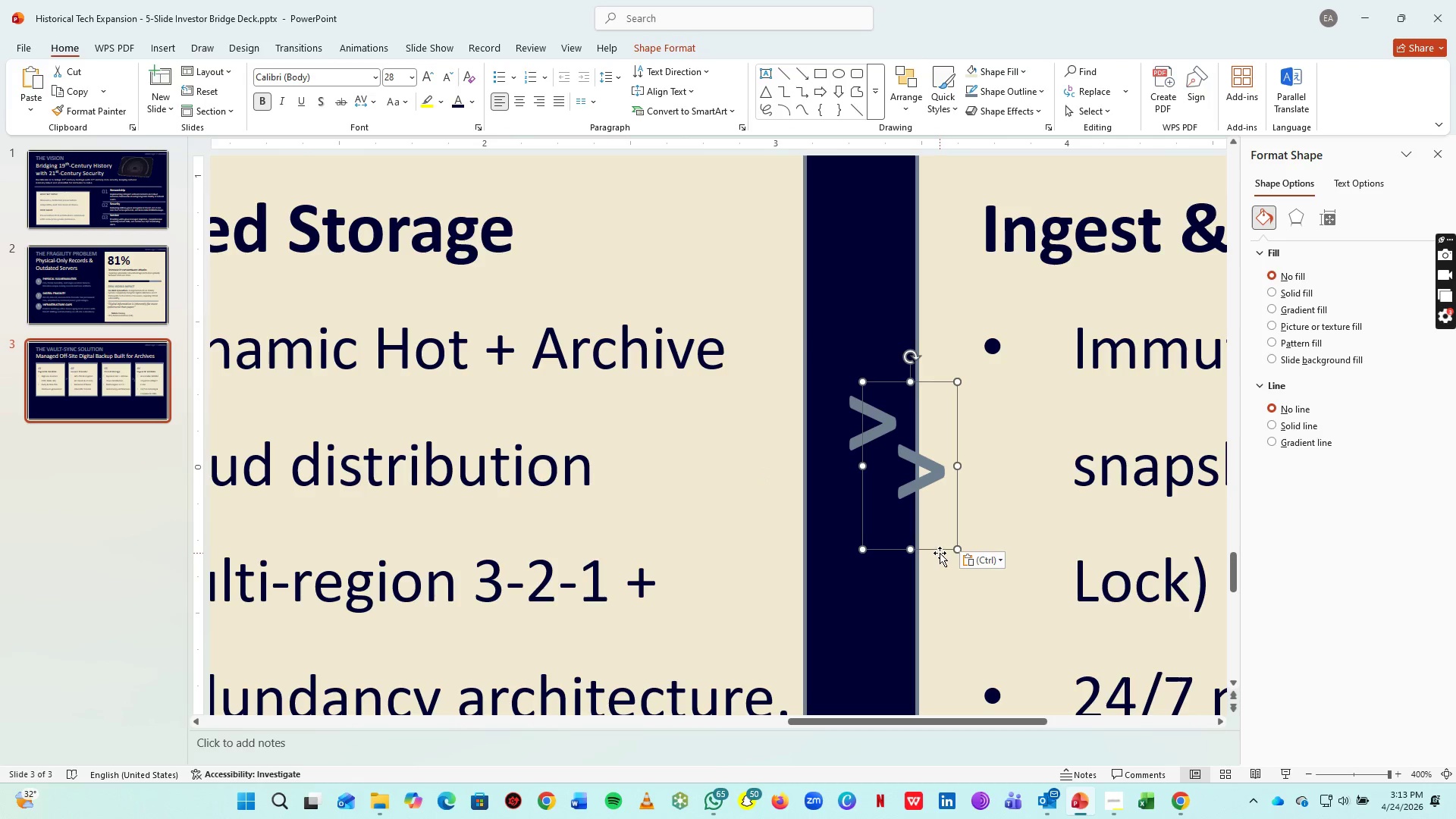 
left_click_drag(start_coordinate=[940, 551], to_coordinate=[950, 499])
 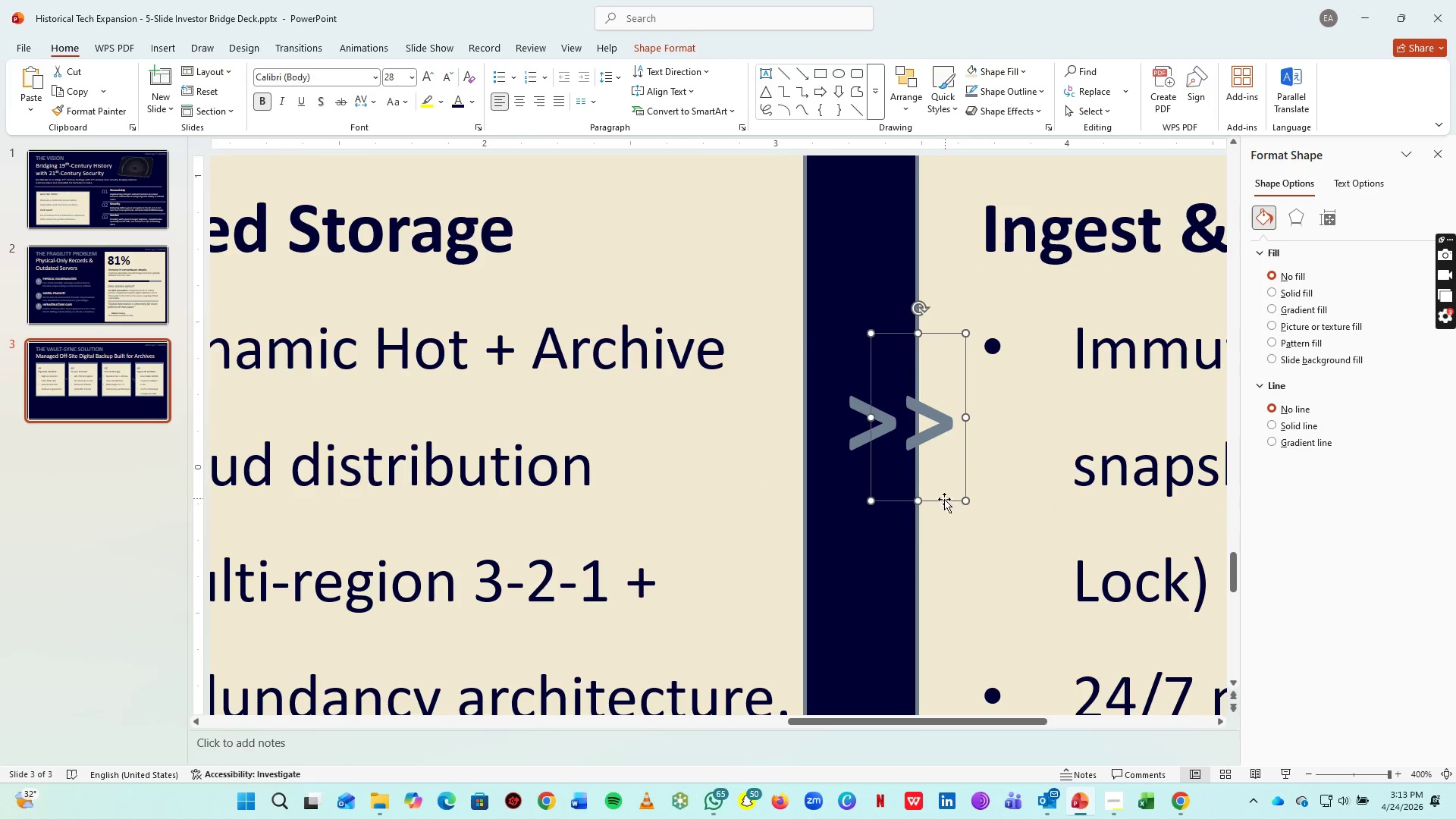 
hold_key(key=ArrowRight, duration=1.52)
 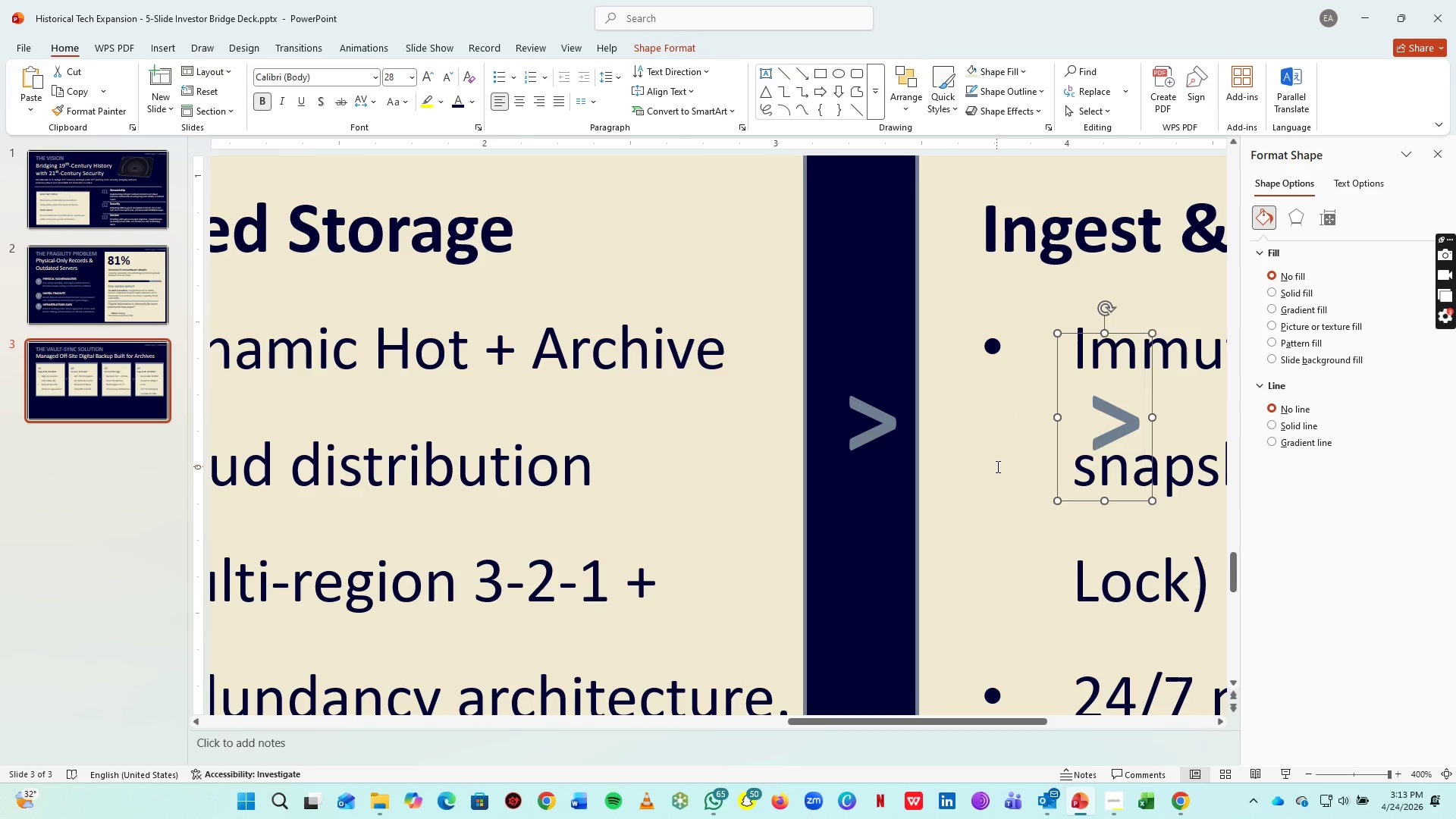 
hold_key(key=ArrowRight, duration=1.5)
 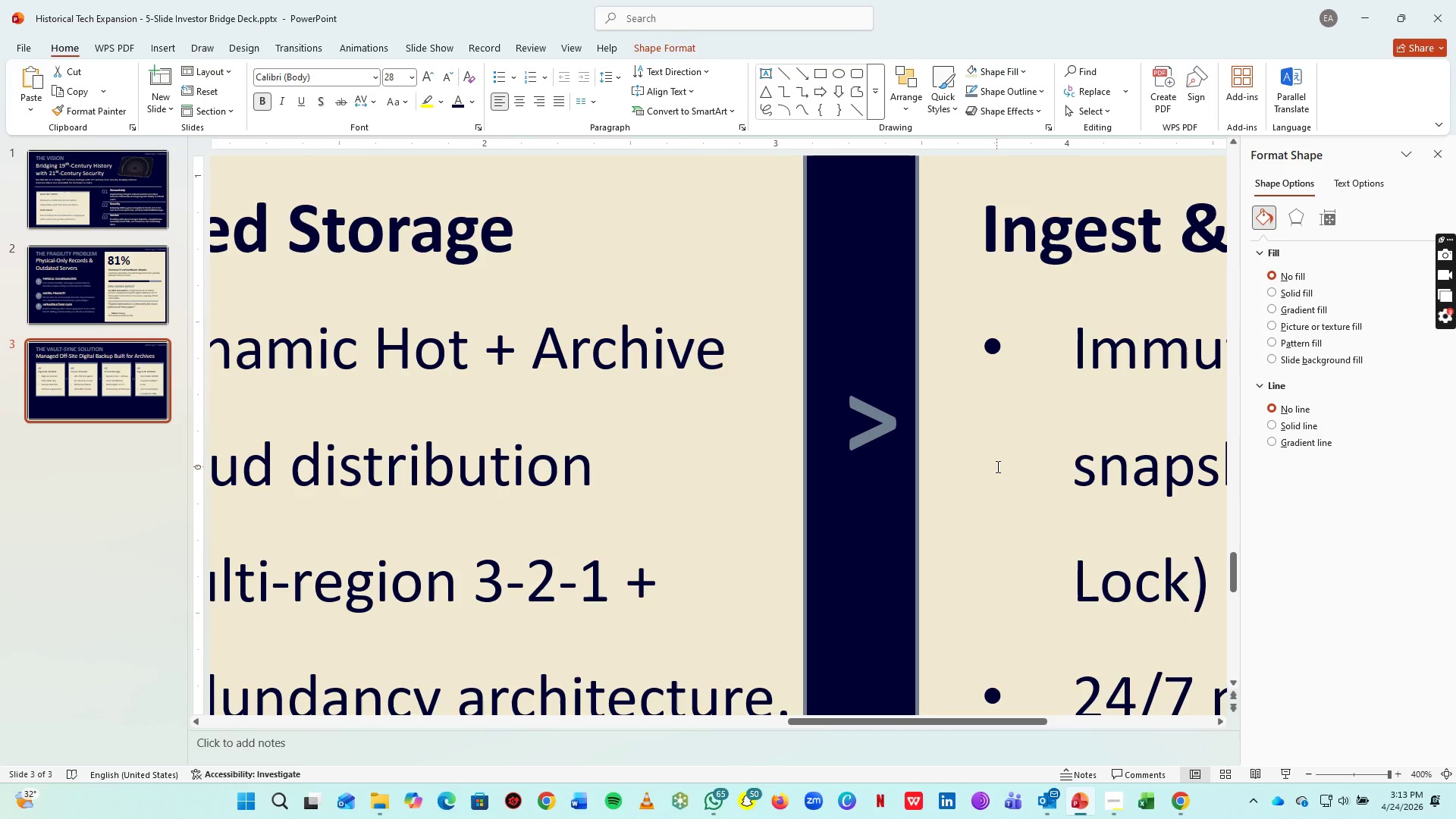 
hold_key(key=ArrowRight, duration=0.91)
 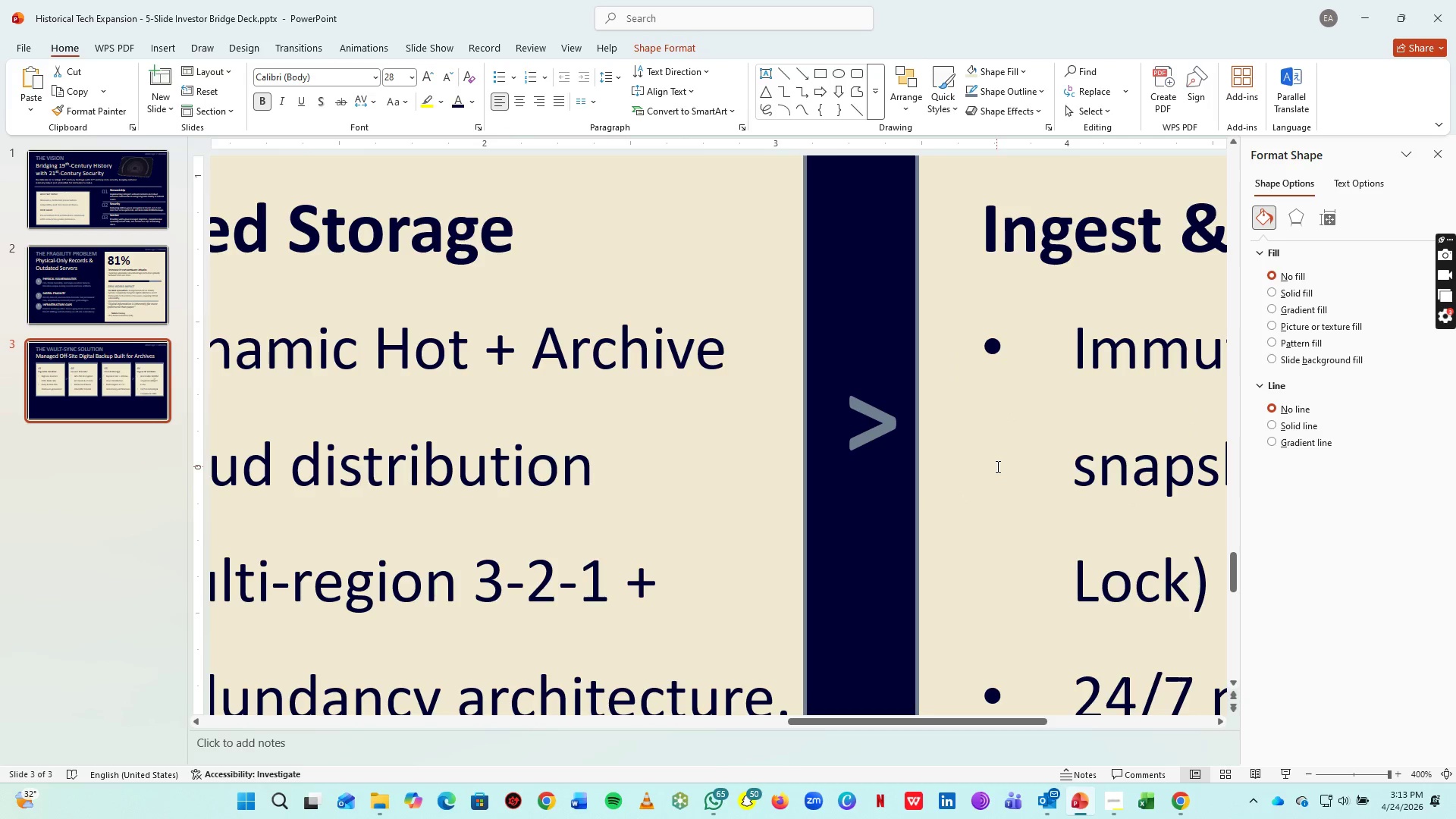 
hold_key(key=ControlLeft, duration=0.44)
scroll: coordinate [996, 469], scroll_direction: up, amount: 1.0
 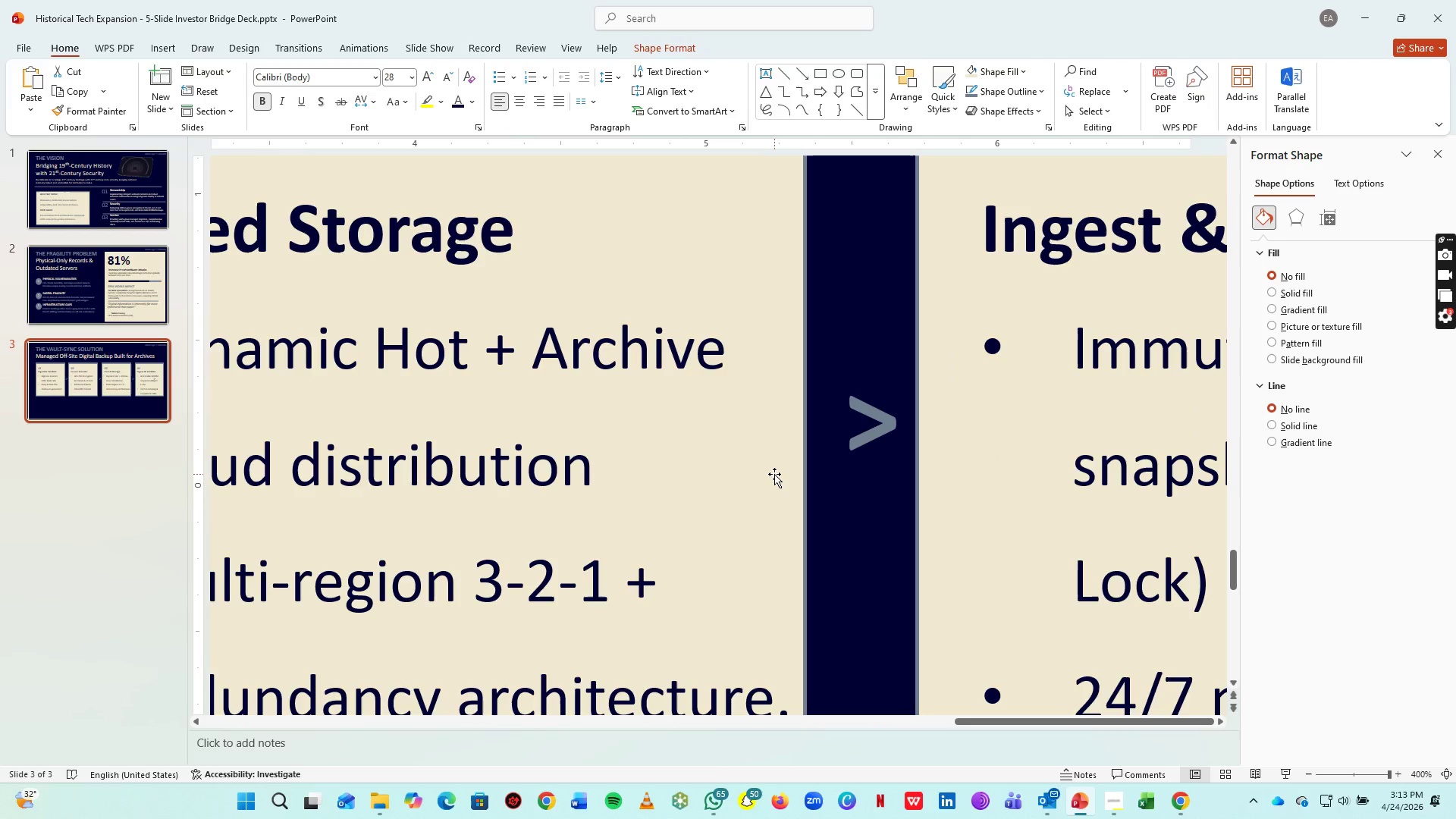 
hold_key(key=ControlLeft, duration=0.56)
scroll: coordinate [774, 474], scroll_direction: none, amount: 0.0
 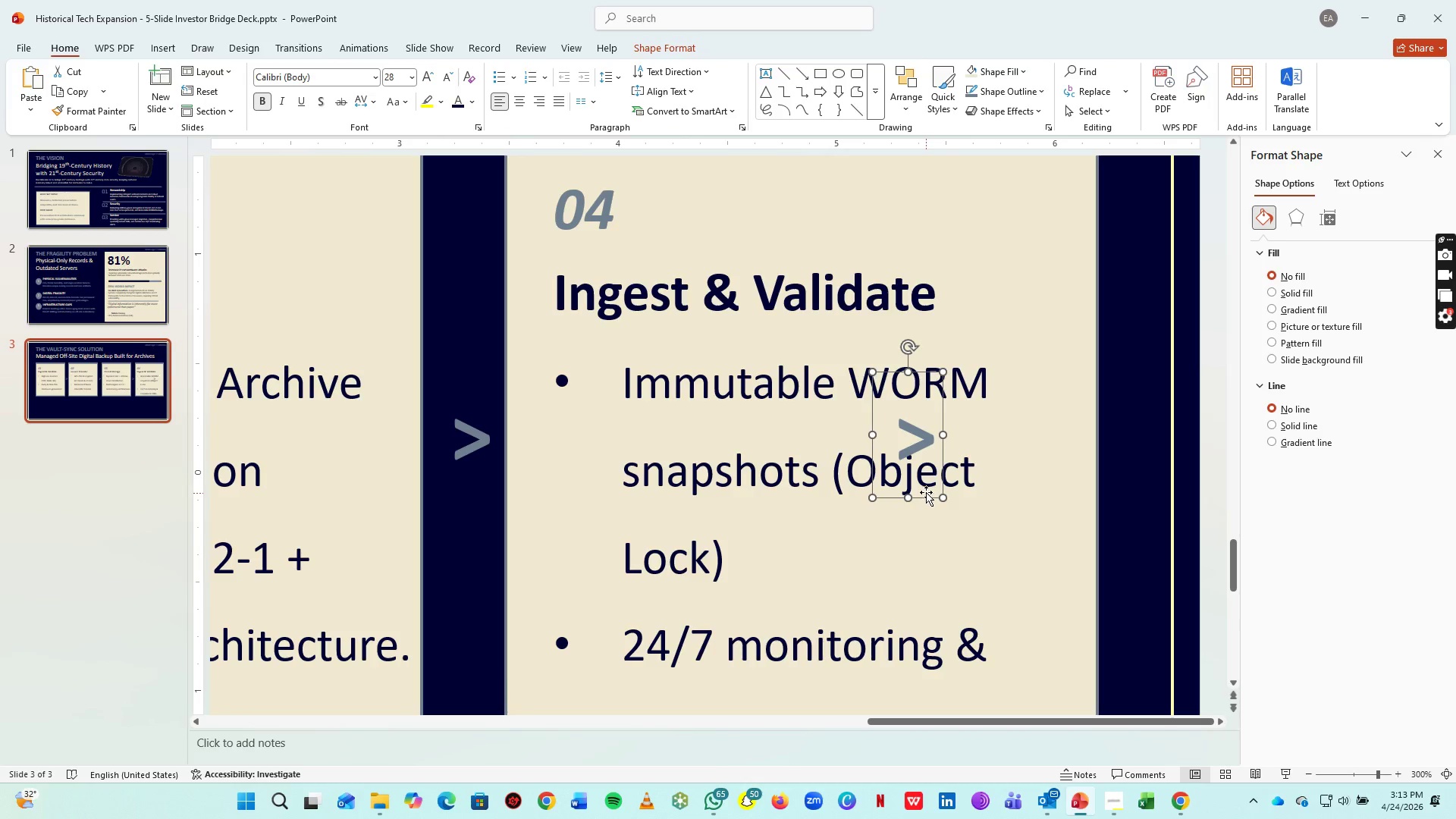 
hold_key(key=ArrowRight, duration=1.51)
 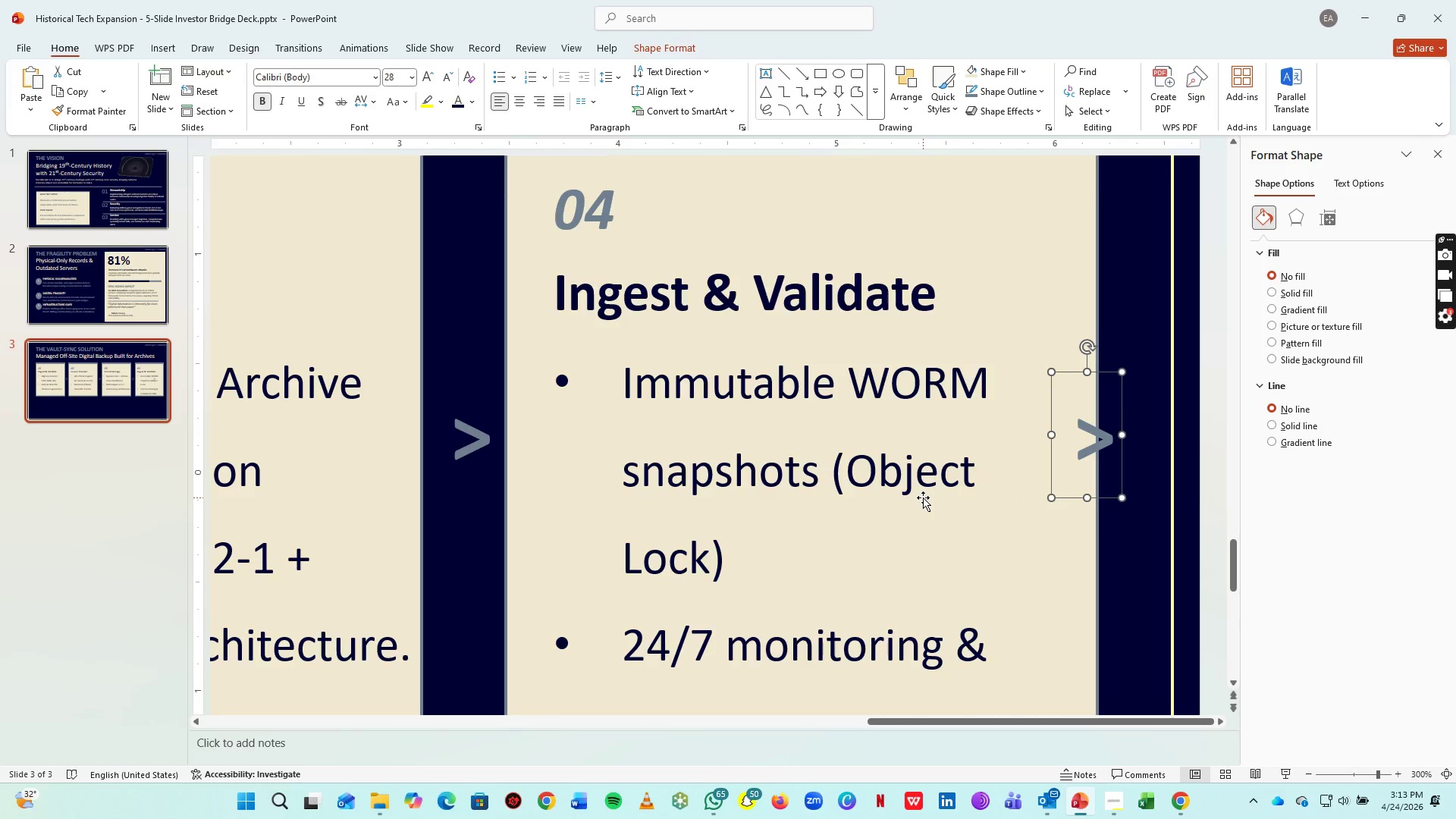 
hold_key(key=ArrowRight, duration=0.45)
 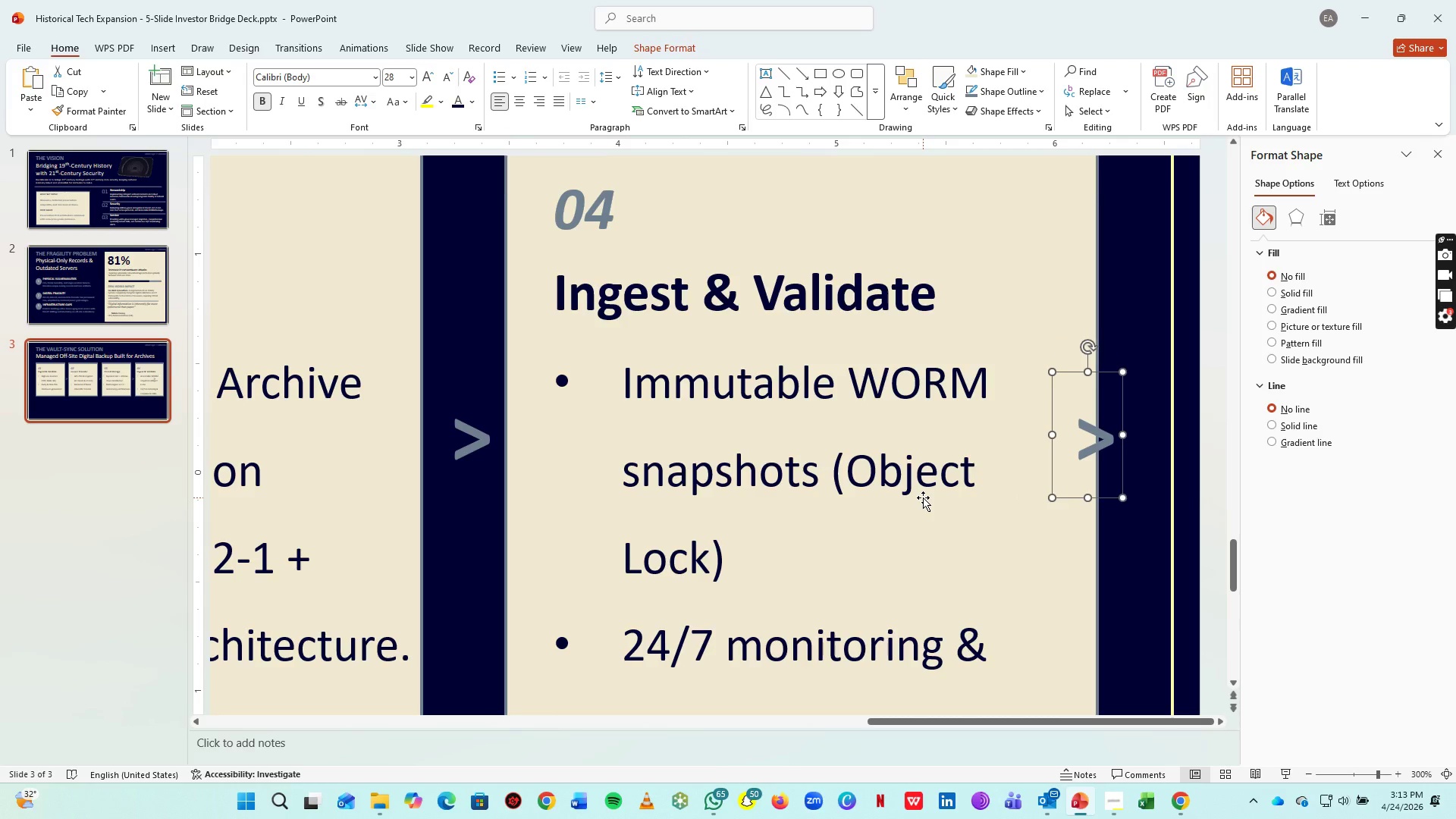 
key(ArrowRight)
 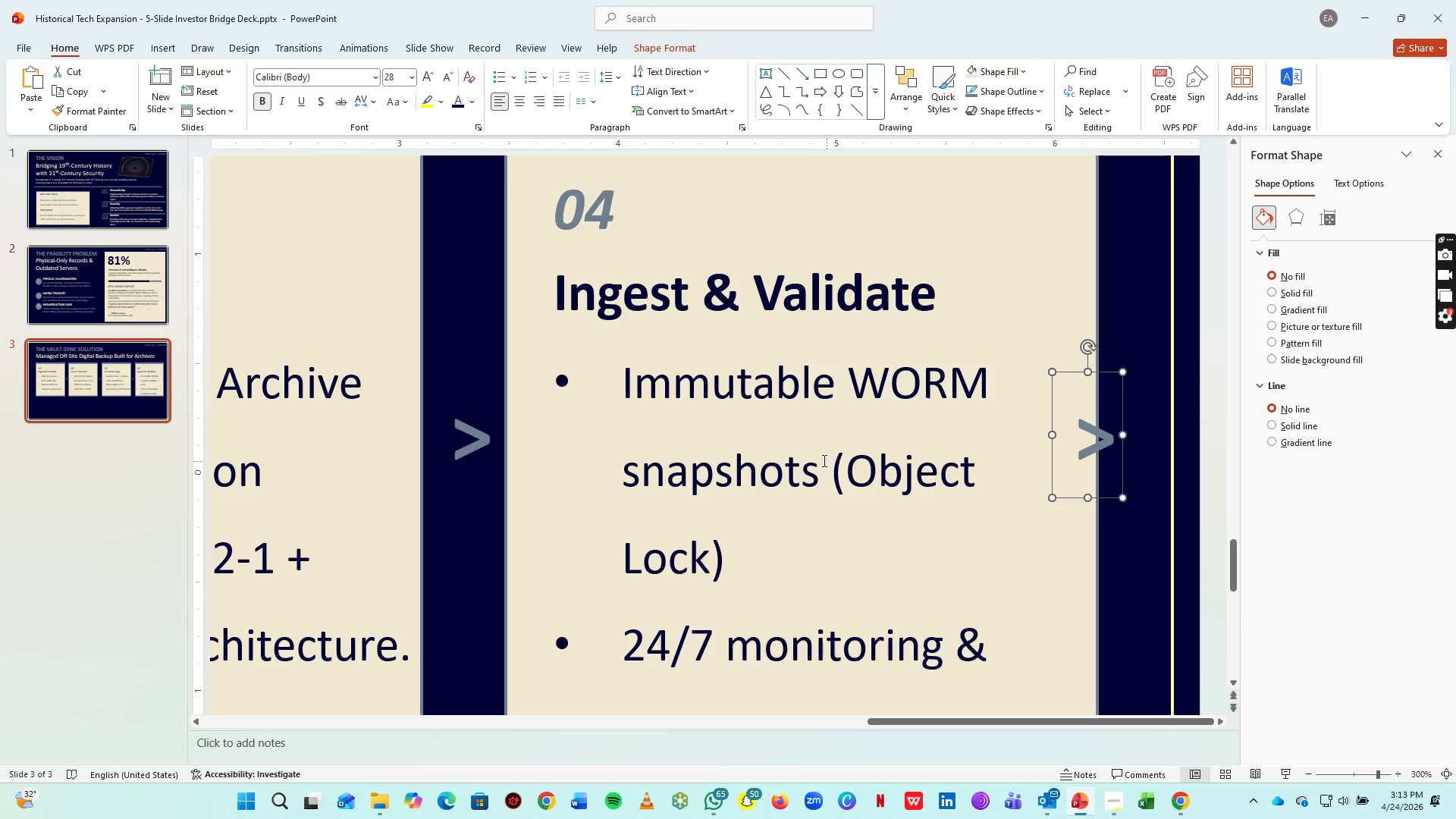 
hold_key(key=ControlLeft, duration=0.61)
scroll: coordinate [756, 444], scroll_direction: down, amount: 3.0
 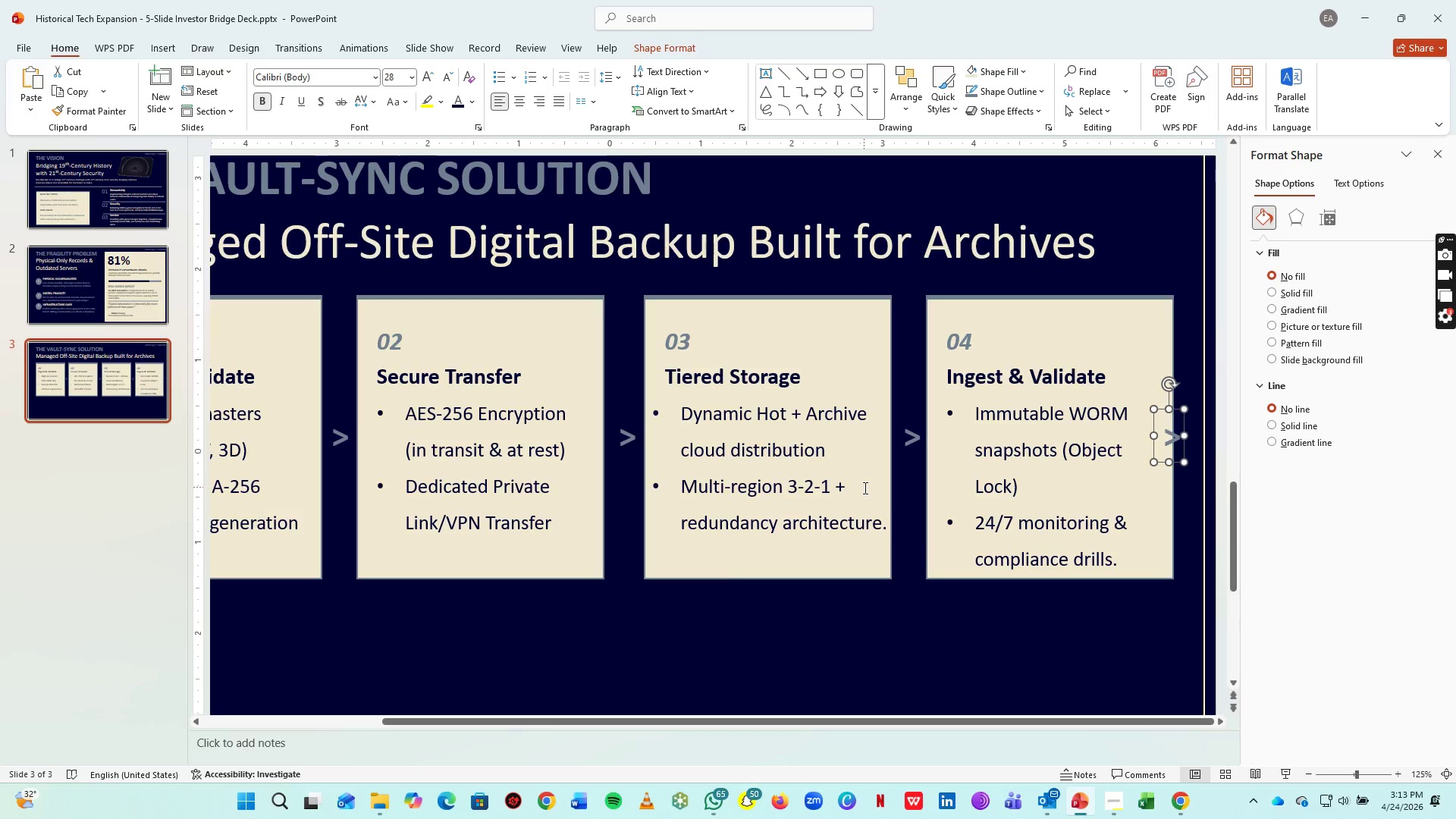 
key(Delete)
 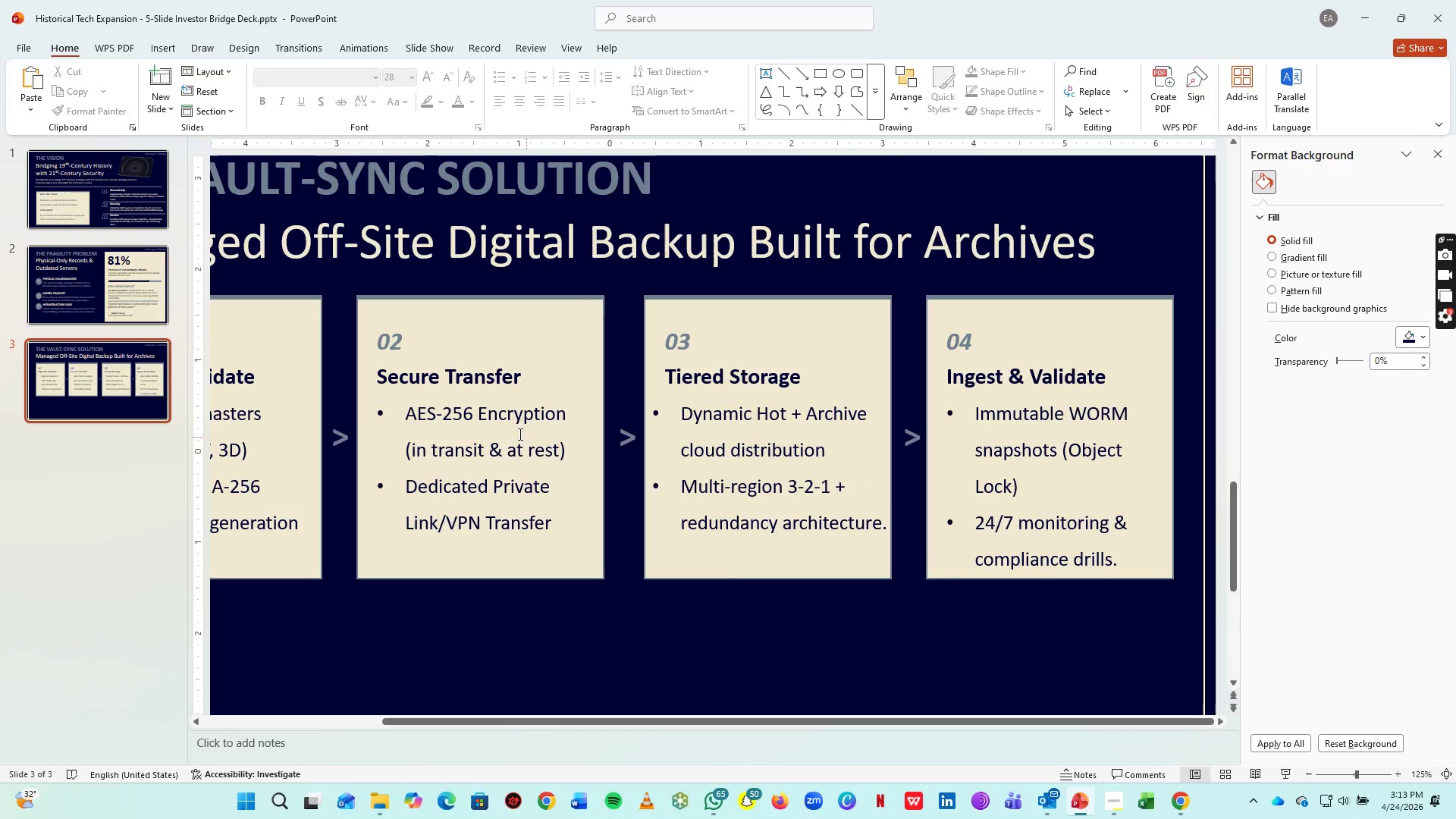 
hold_key(key=ControlLeft, duration=0.31)
scroll: coordinate [516, 423], scroll_direction: down, amount: 2.0
 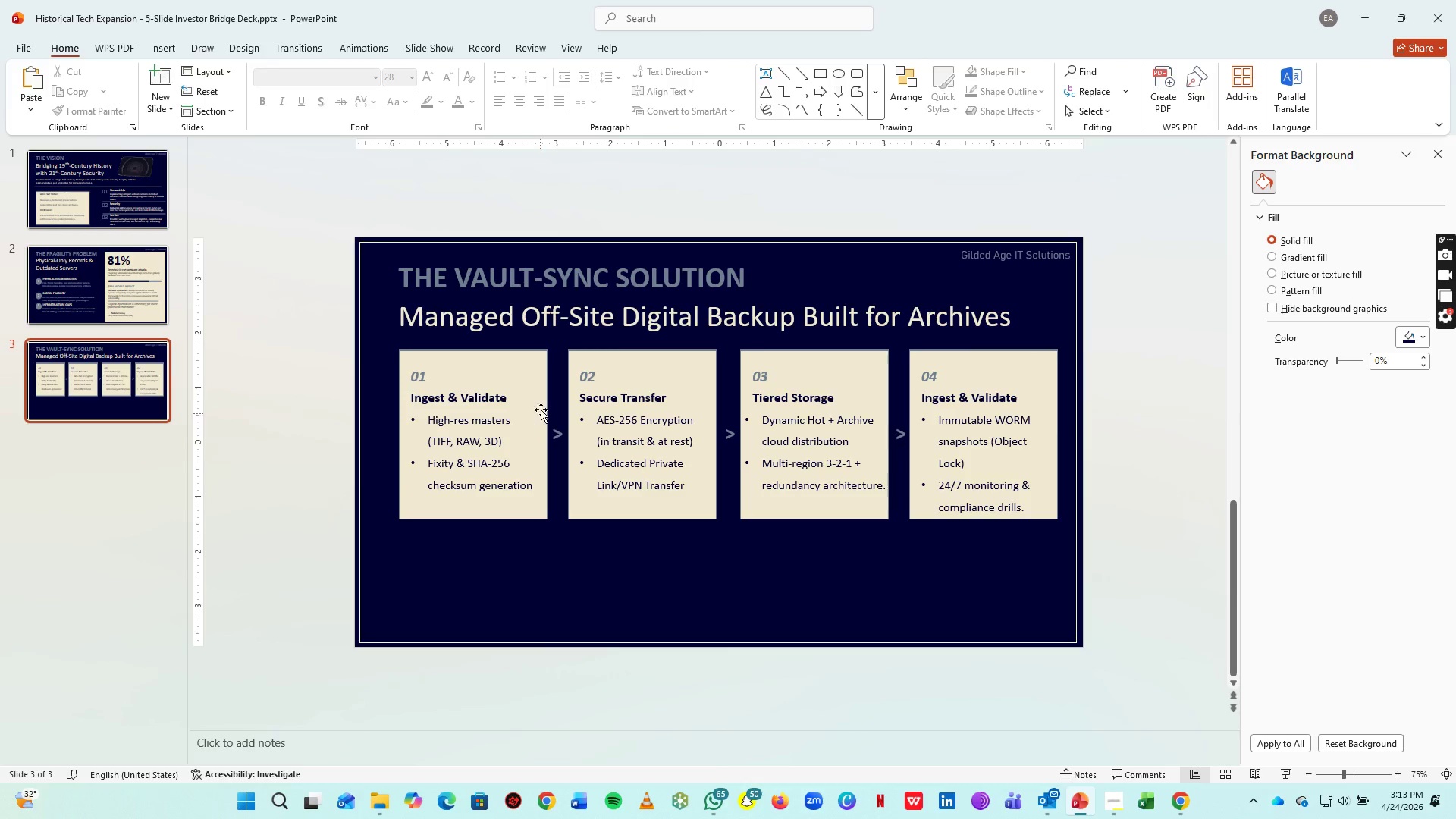 
hold_key(key=ShiftLeft, duration=1.51)
left_click([532, 374])
 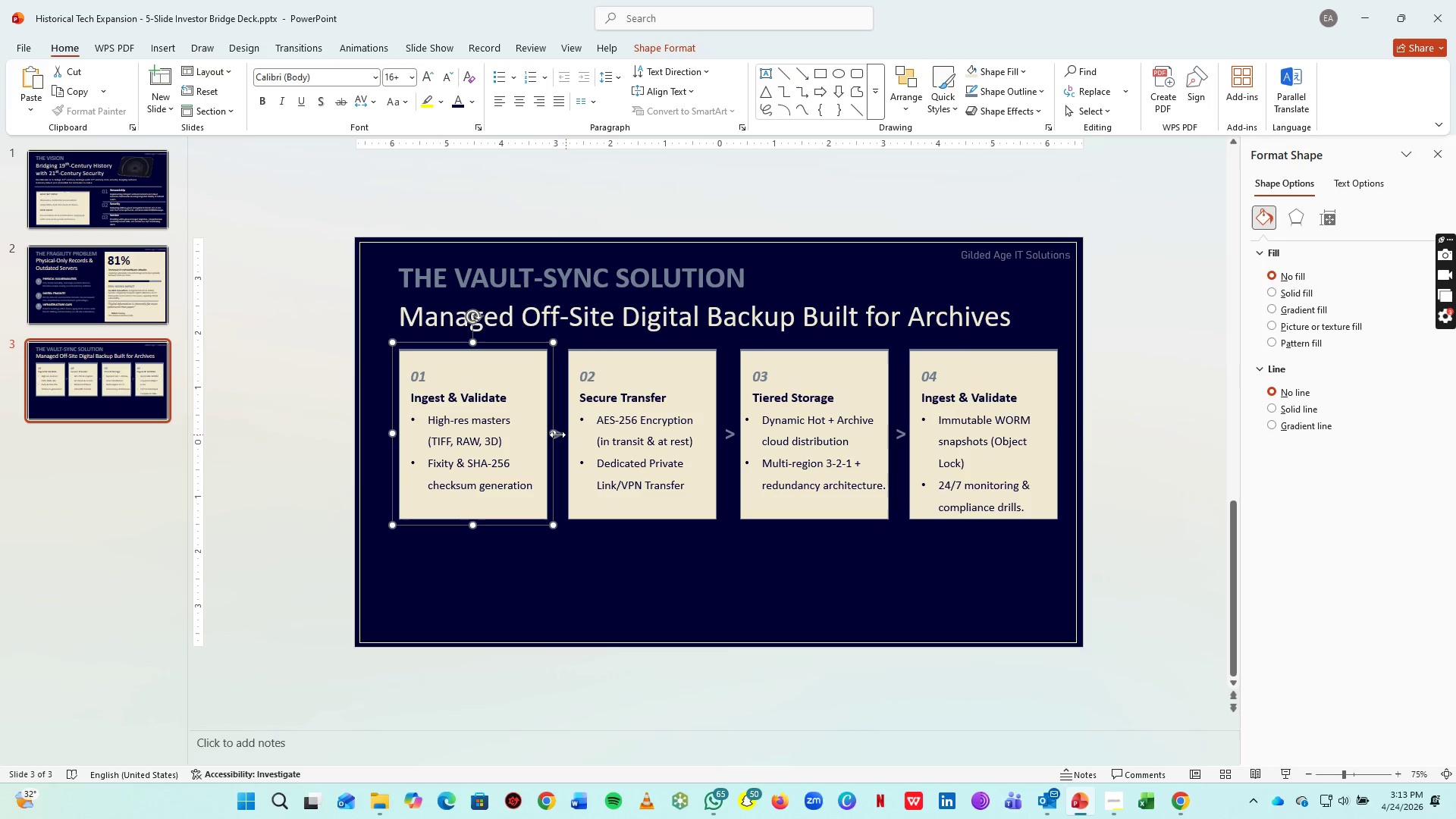 
hold_key(key=ShiftLeft, duration=0.47)
 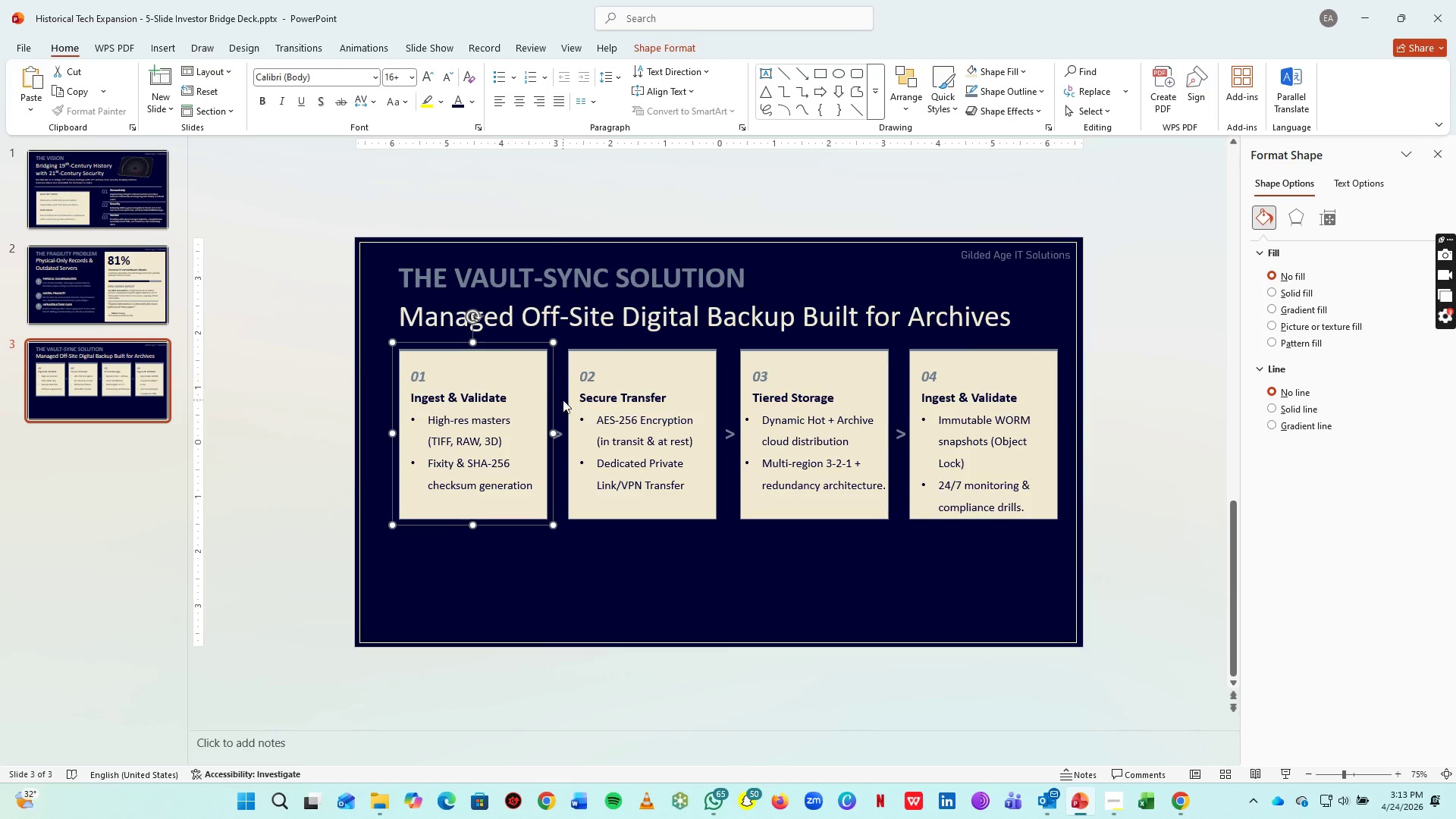 
hold_key(key=ShiftLeft, duration=1.53)
left_click([558, 432])
 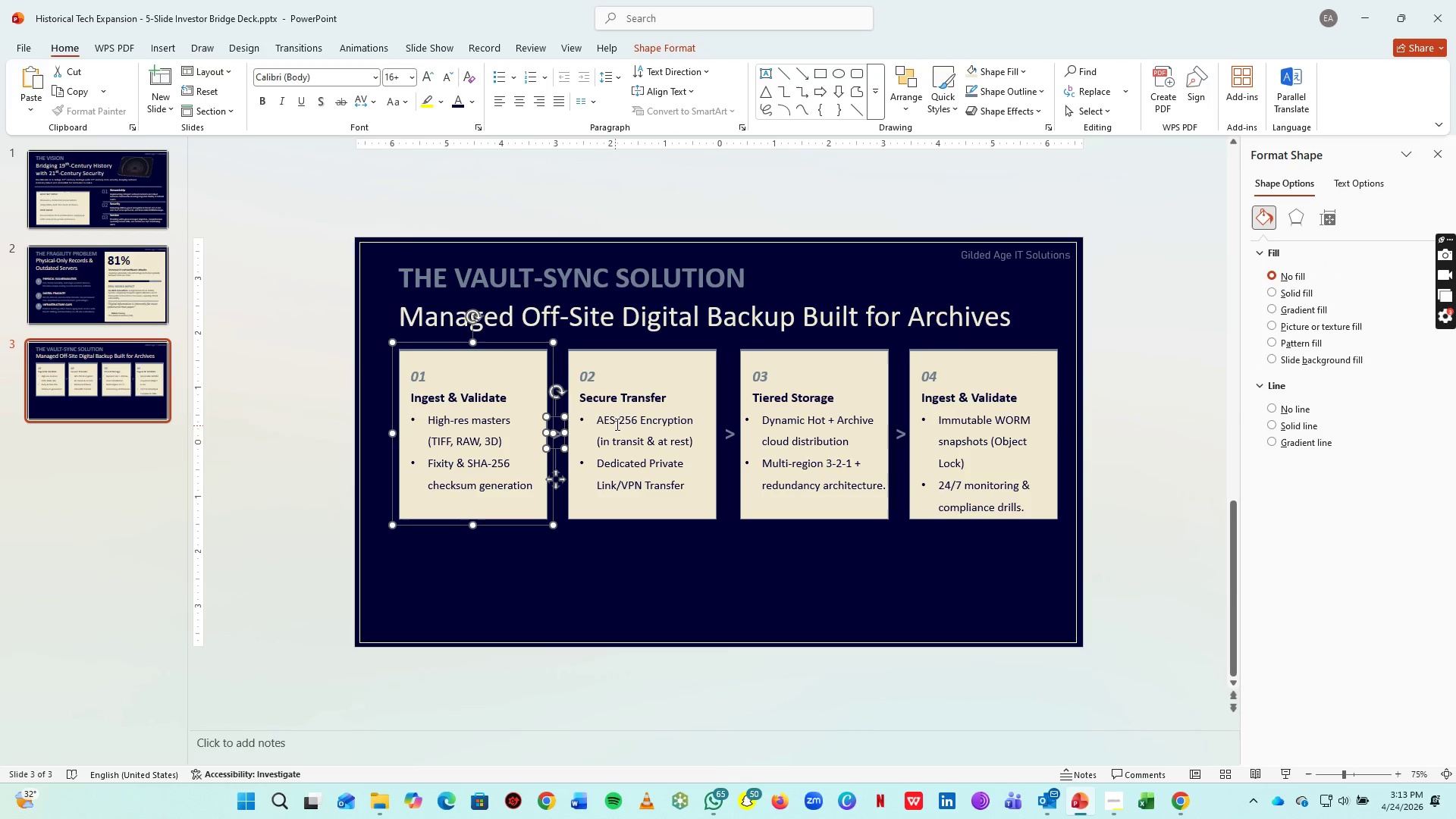 
hold_key(key=ShiftLeft, duration=1.5)
left_click([698, 384])
 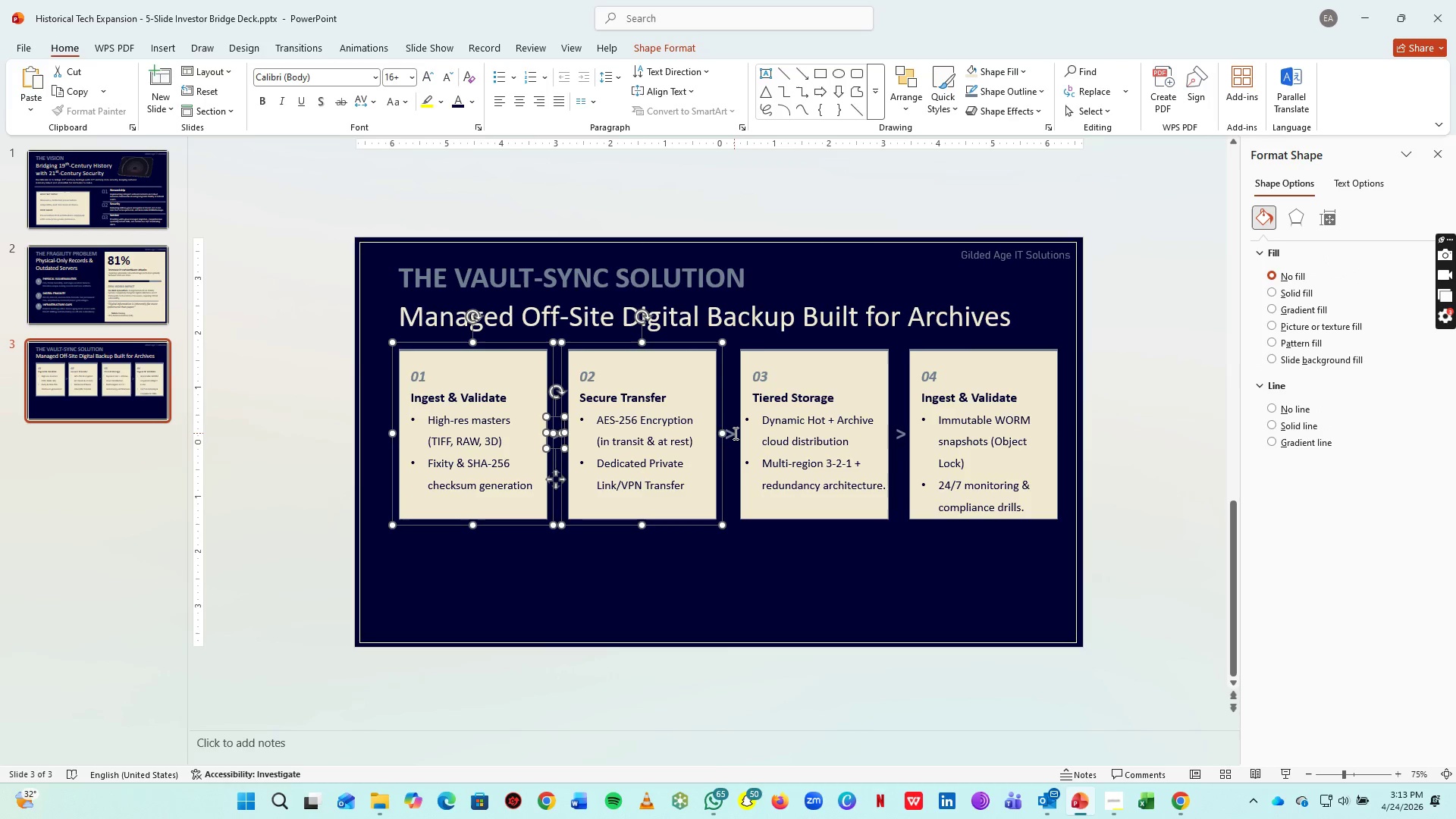 
left_click([734, 433])
 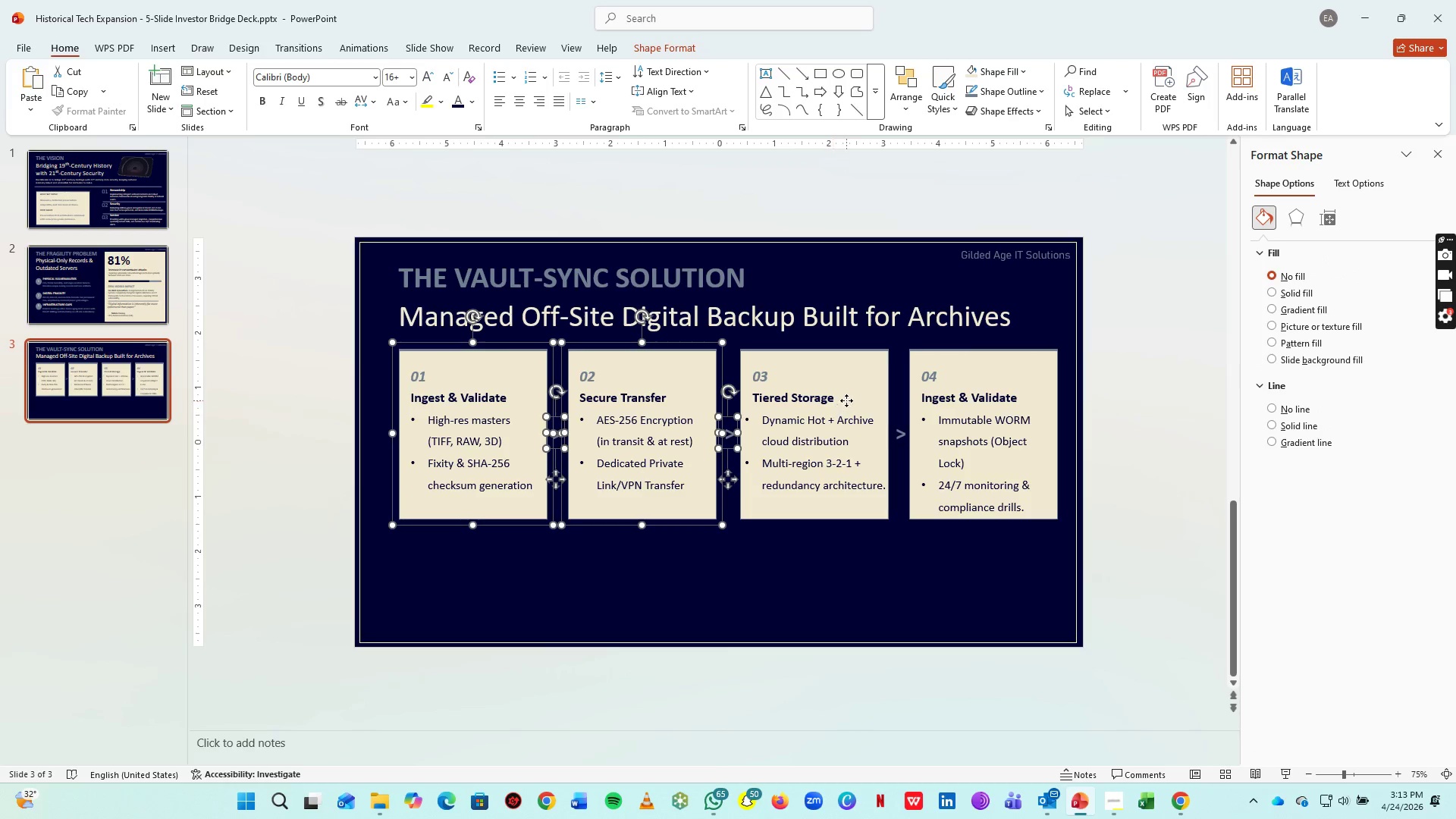 
double_click([846, 400])
 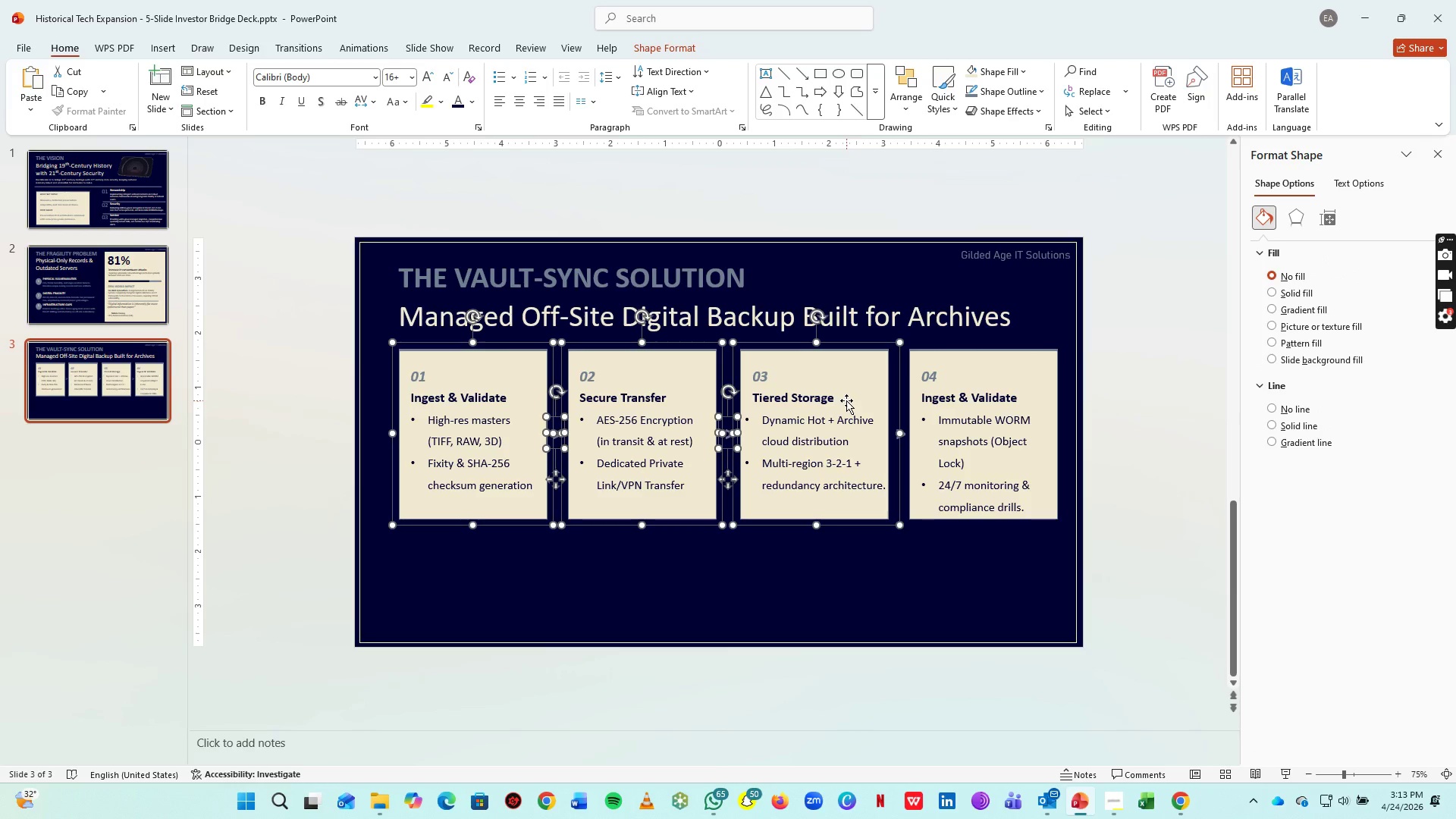 
hold_key(key=ShiftLeft, duration=1.5)
left_click([908, 435])
 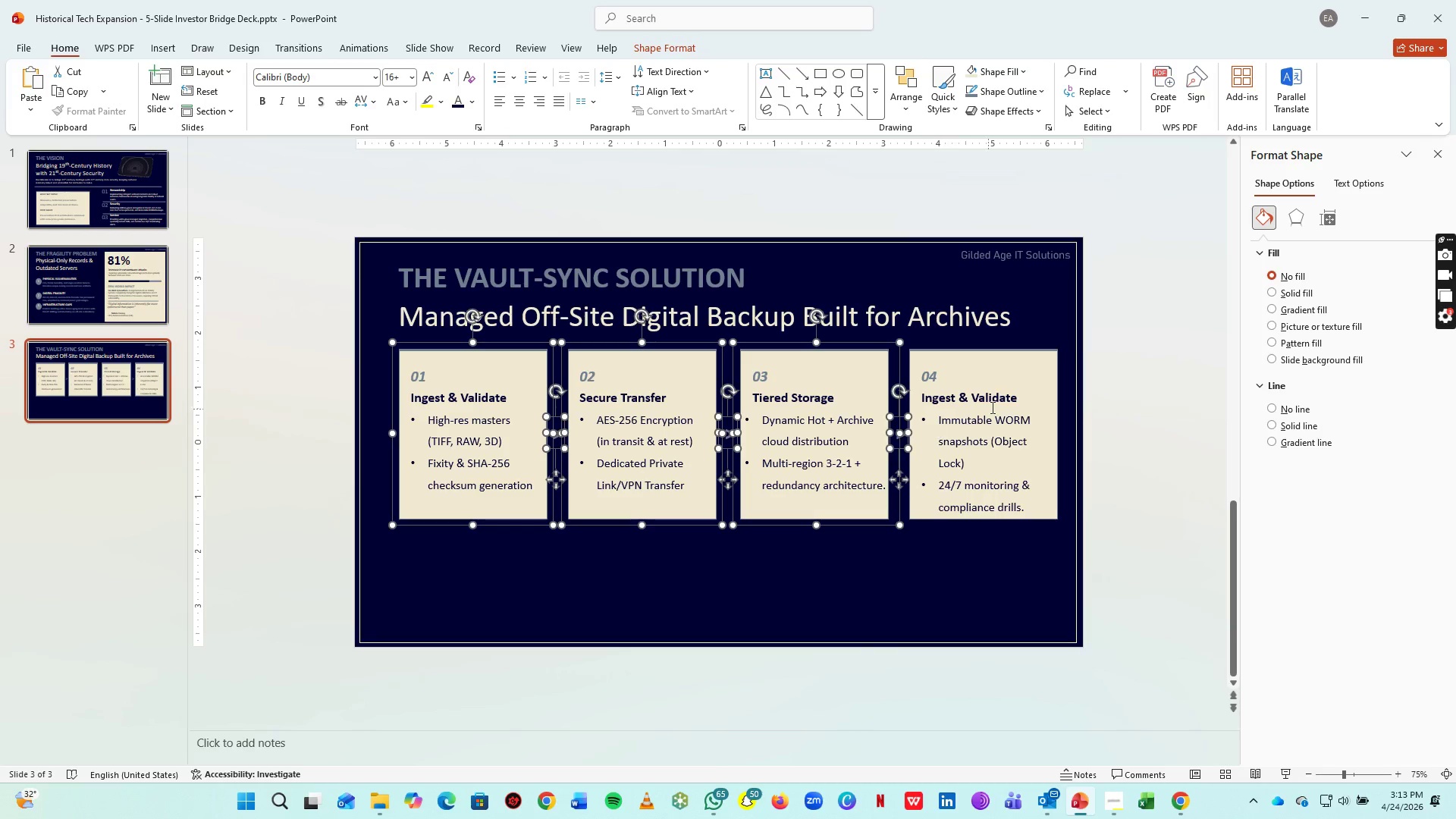 
hold_key(key=ShiftLeft, duration=0.64)
double_click([1006, 394])
 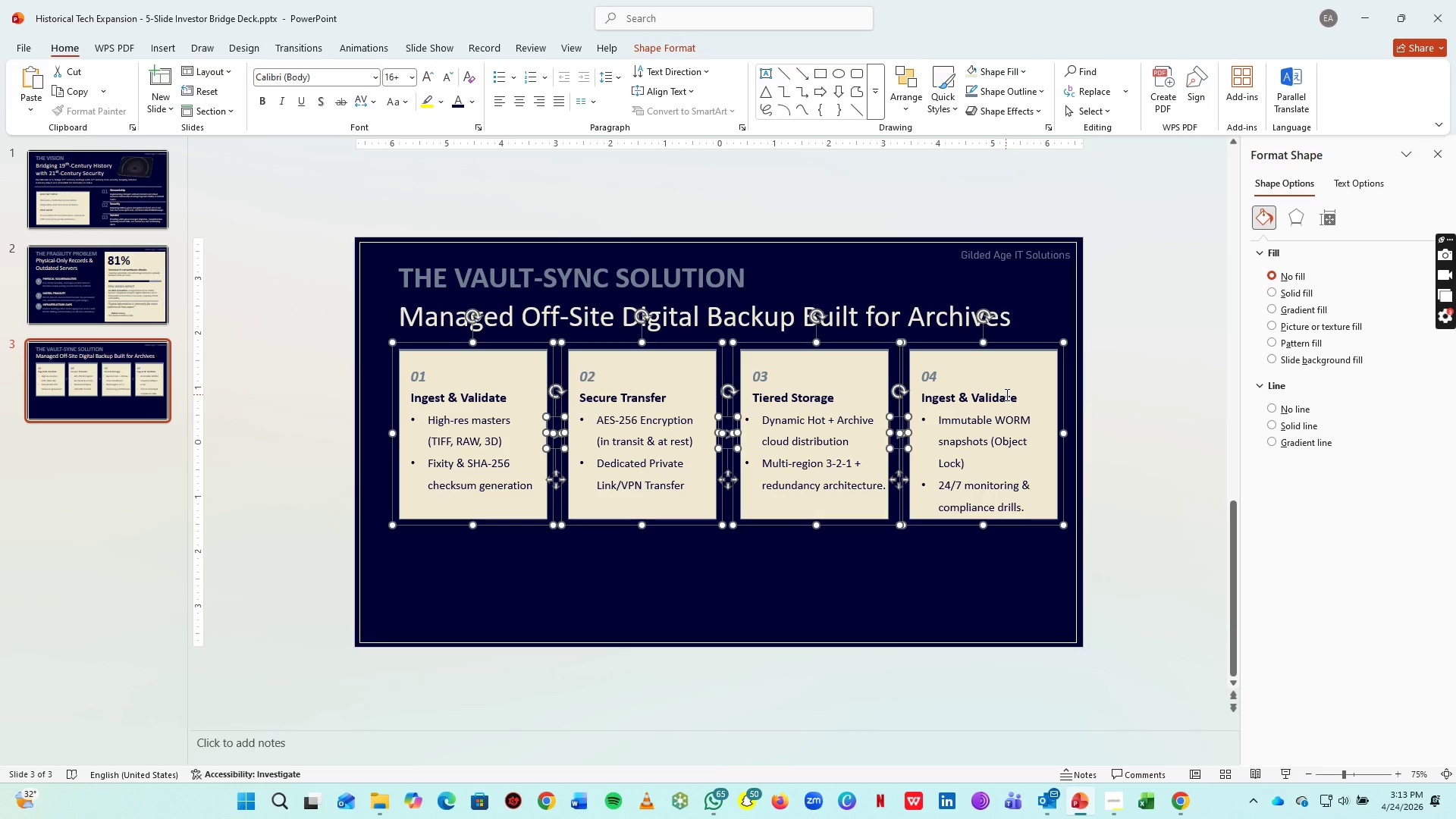 
key(Control+G)
 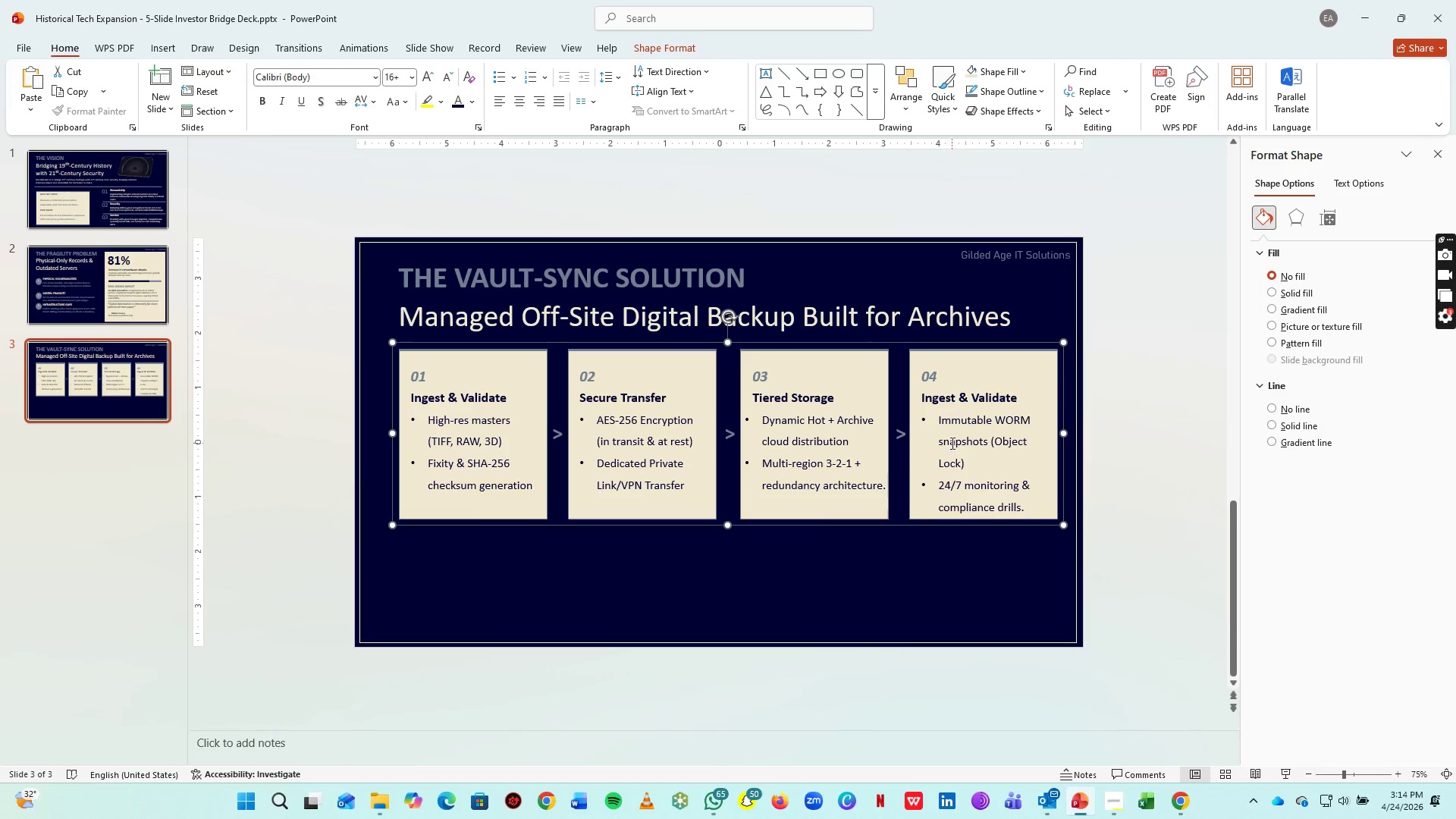 
hold_key(key=ControlLeft, duration=1.34)
scroll: coordinate [783, 409], scroll_direction: none, amount: 0.0
 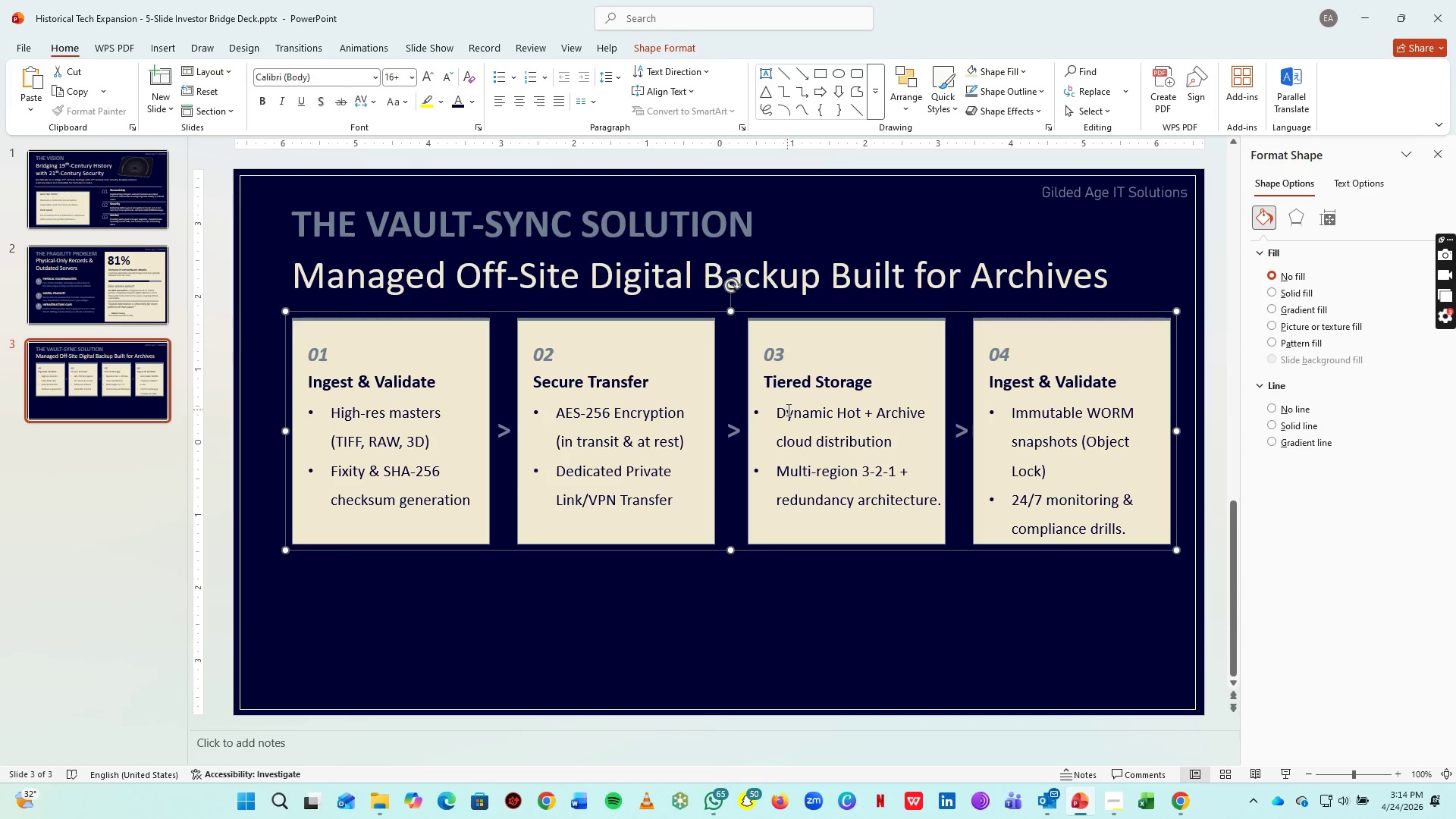 
scroll: coordinate [787, 410], scroll_direction: up, amount: 1.0
 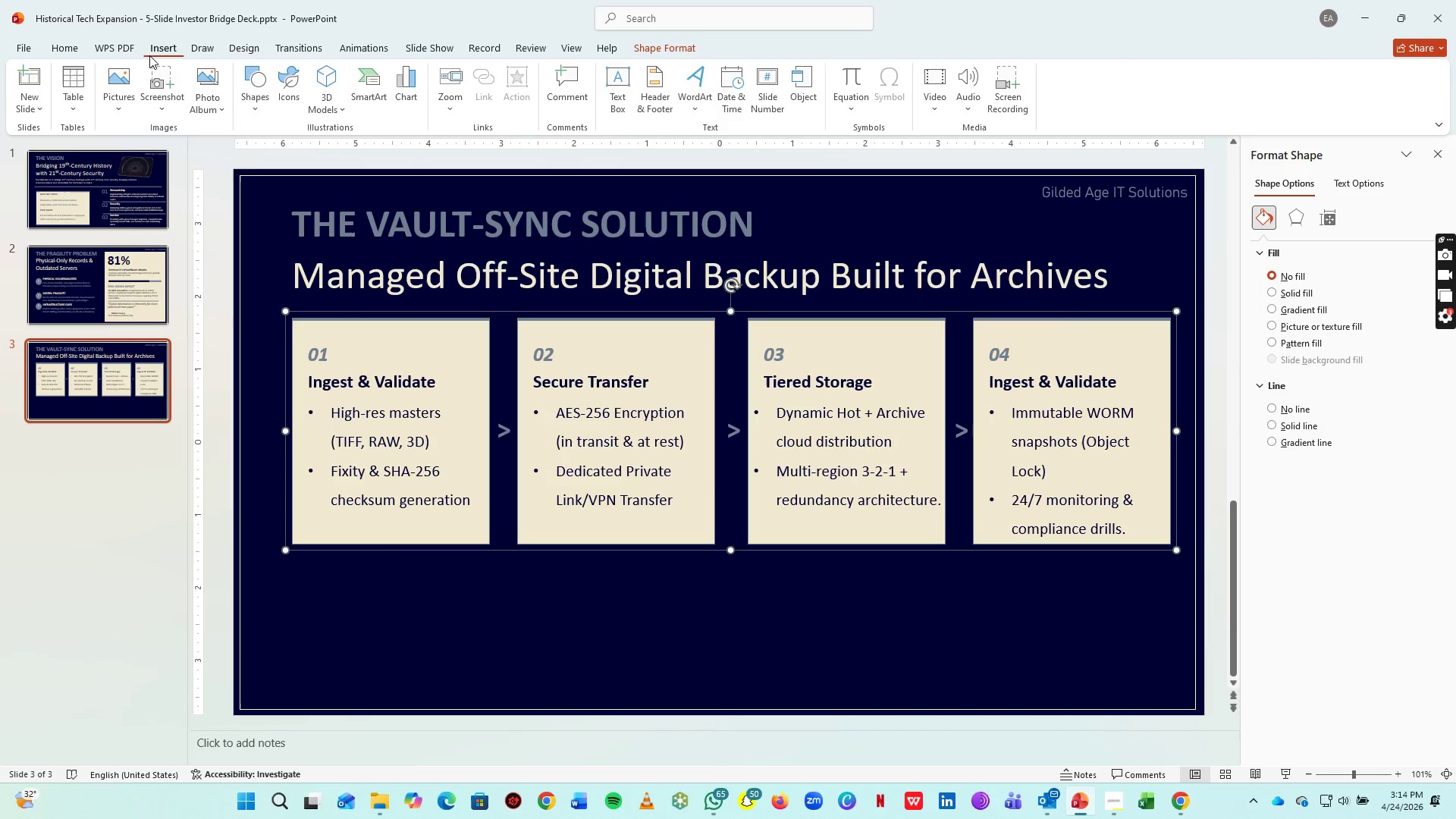 
left_click([257, 75])
 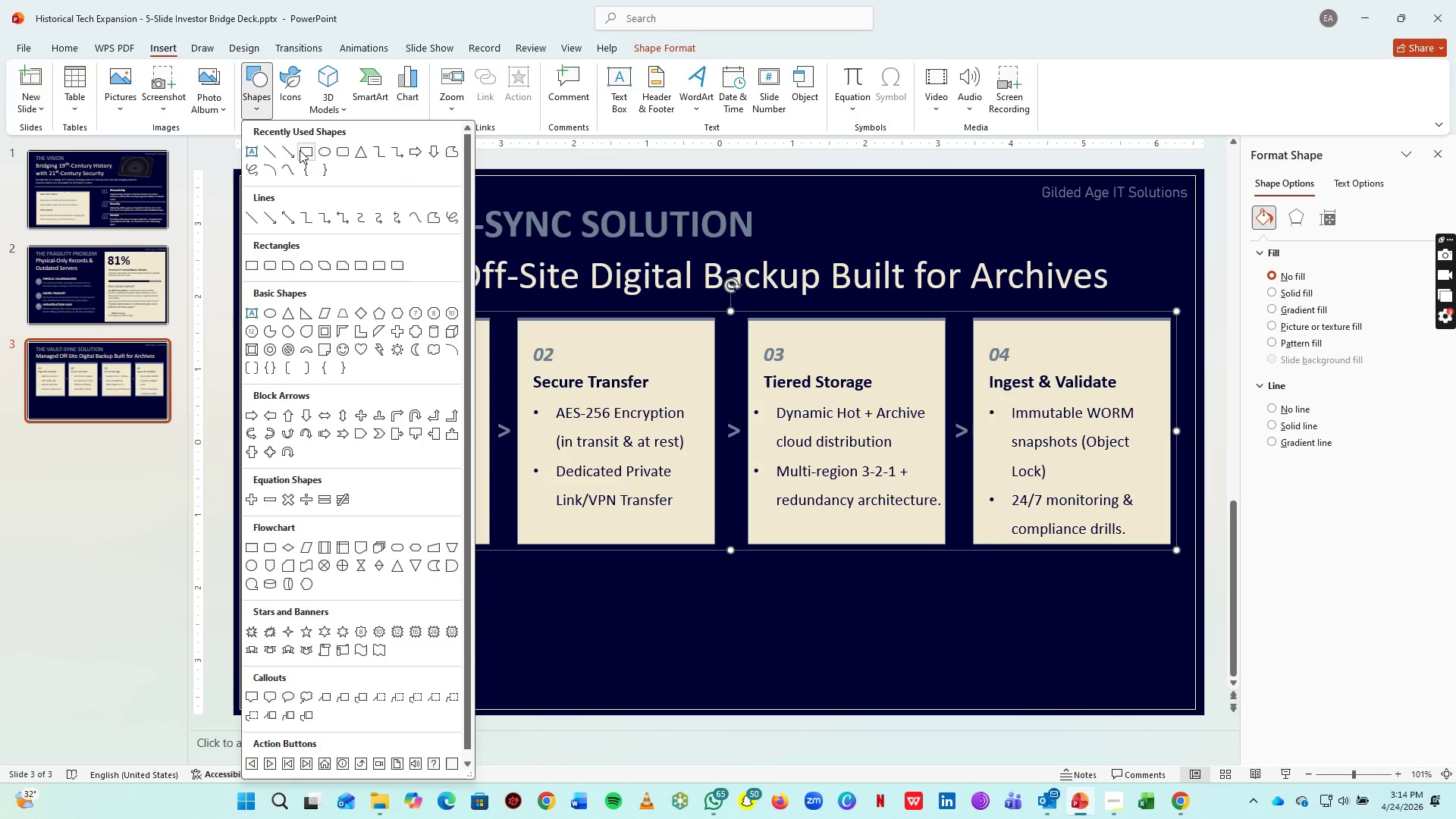 
left_click([300, 150])
 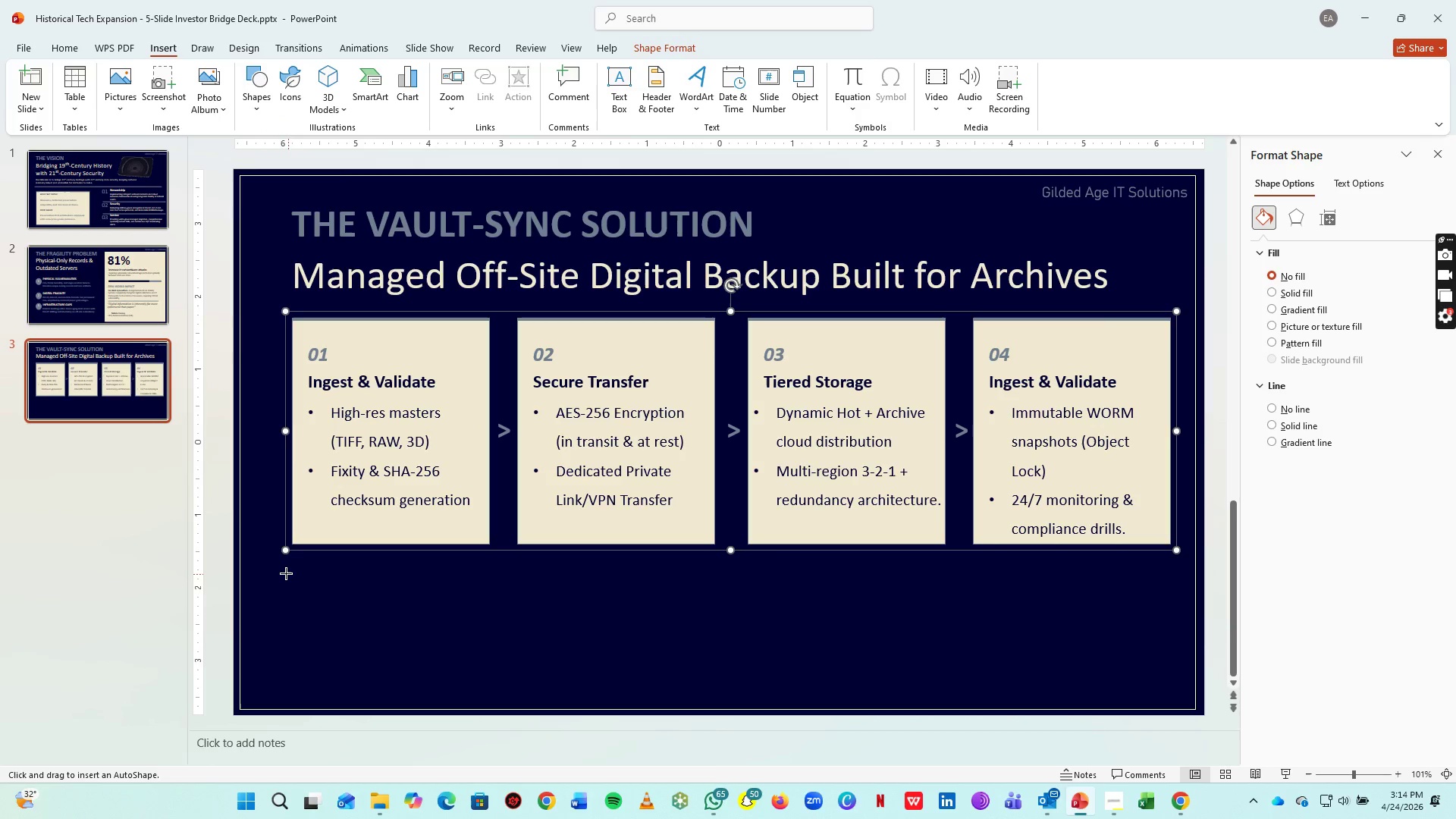 
left_click_drag(start_coordinate=[290, 573], to_coordinate=[720, 693])
 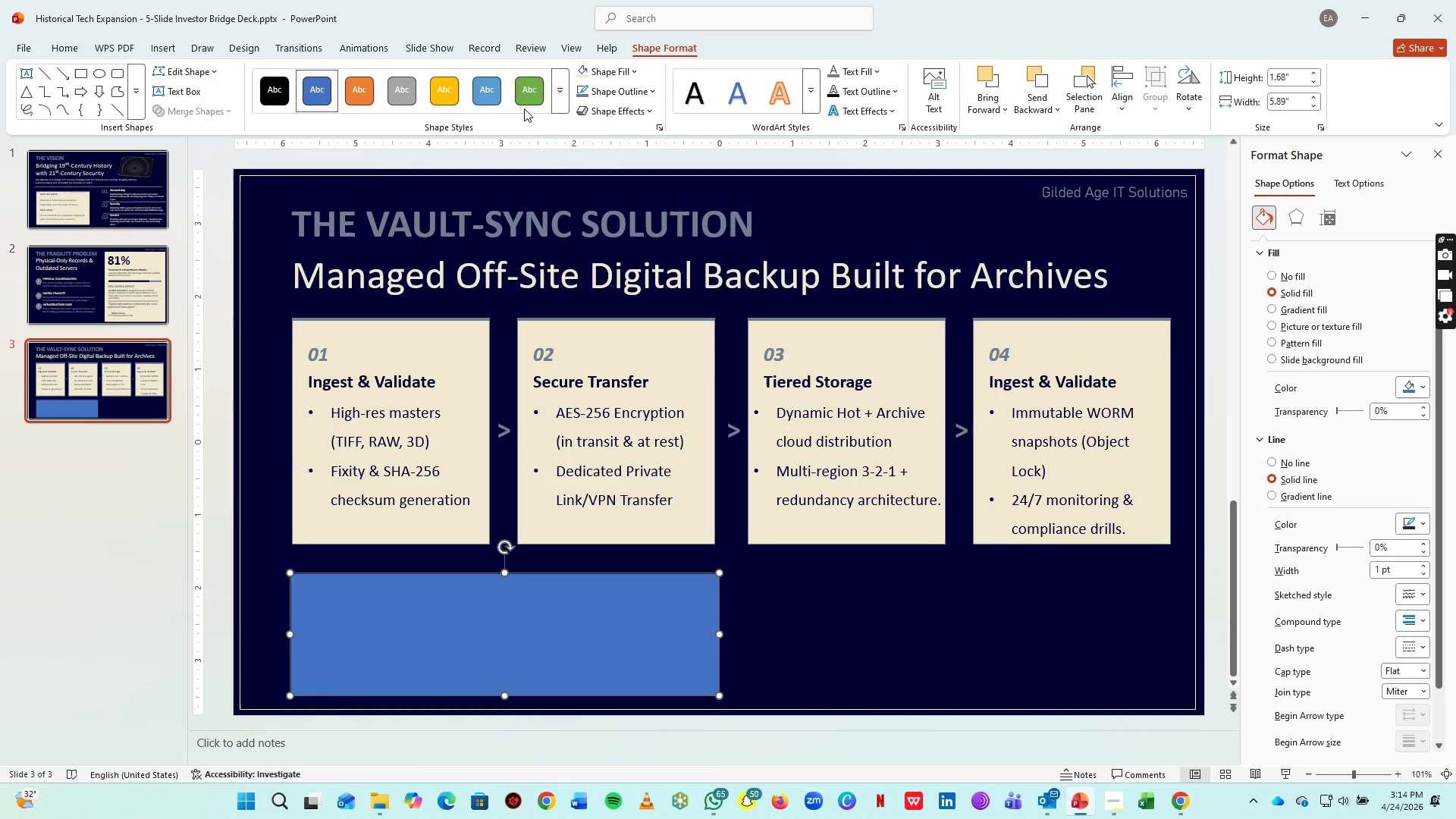 
left_click([617, 68])
 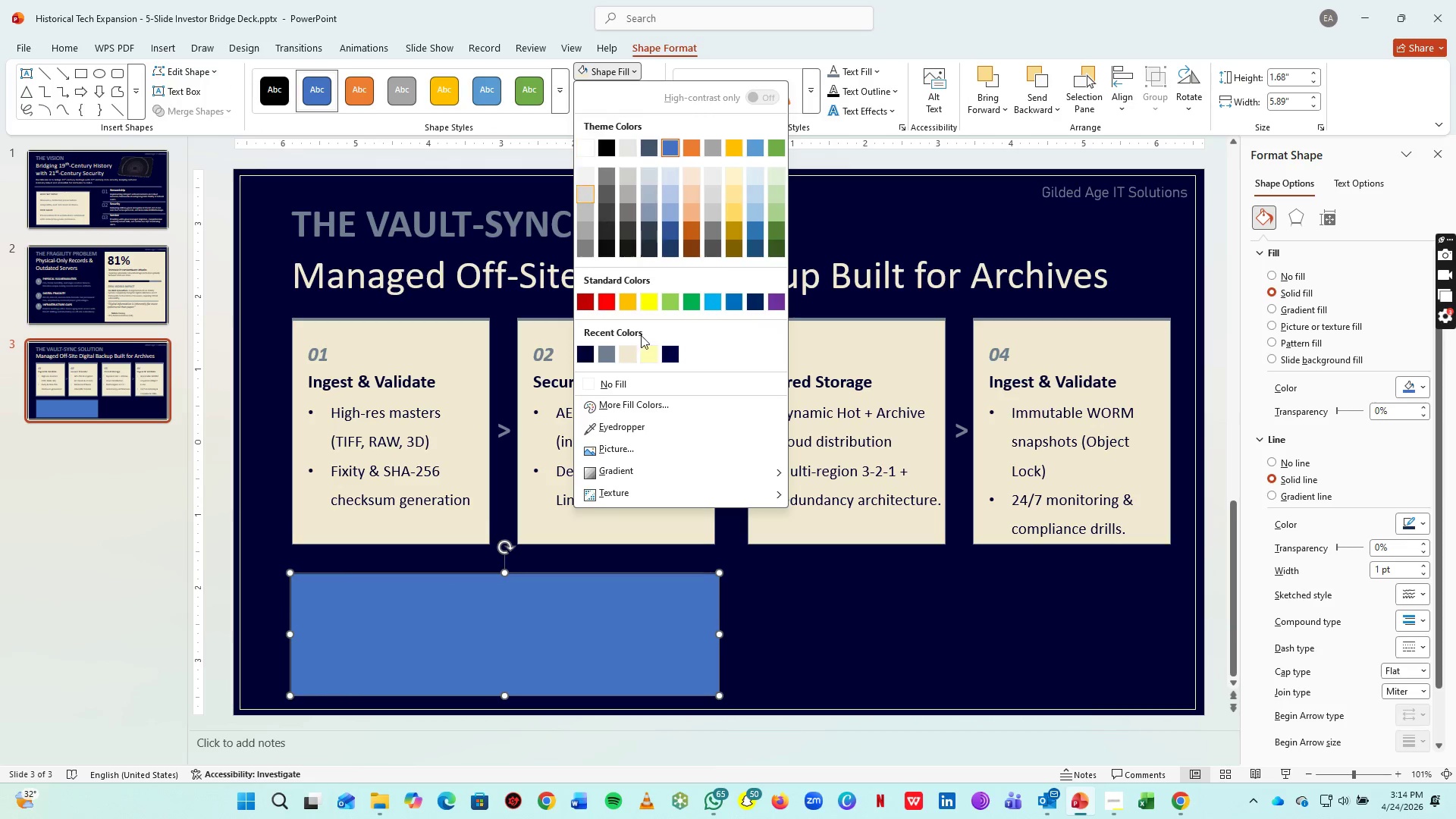 
left_click([617, 381])
 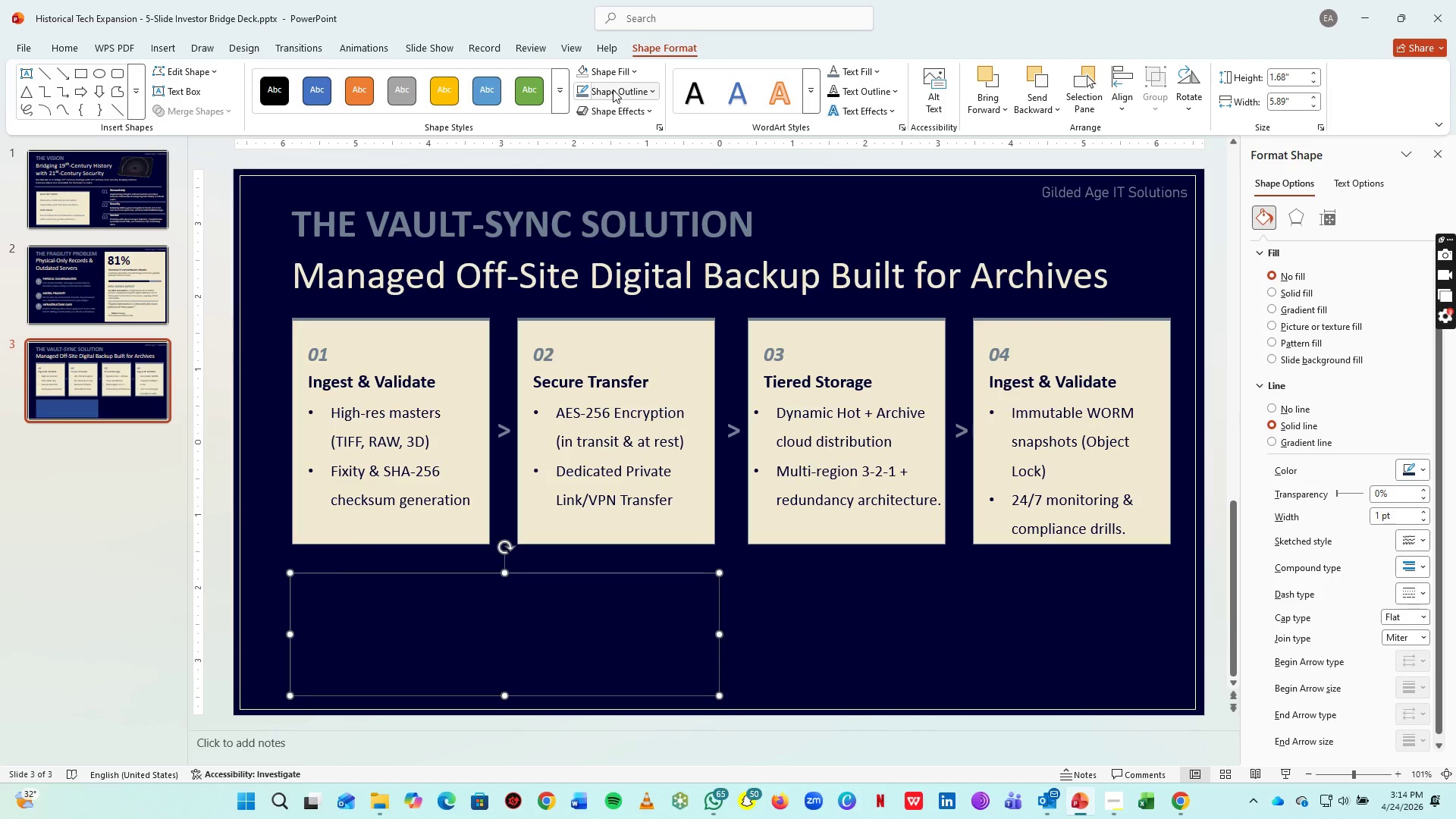 
left_click([613, 89])
 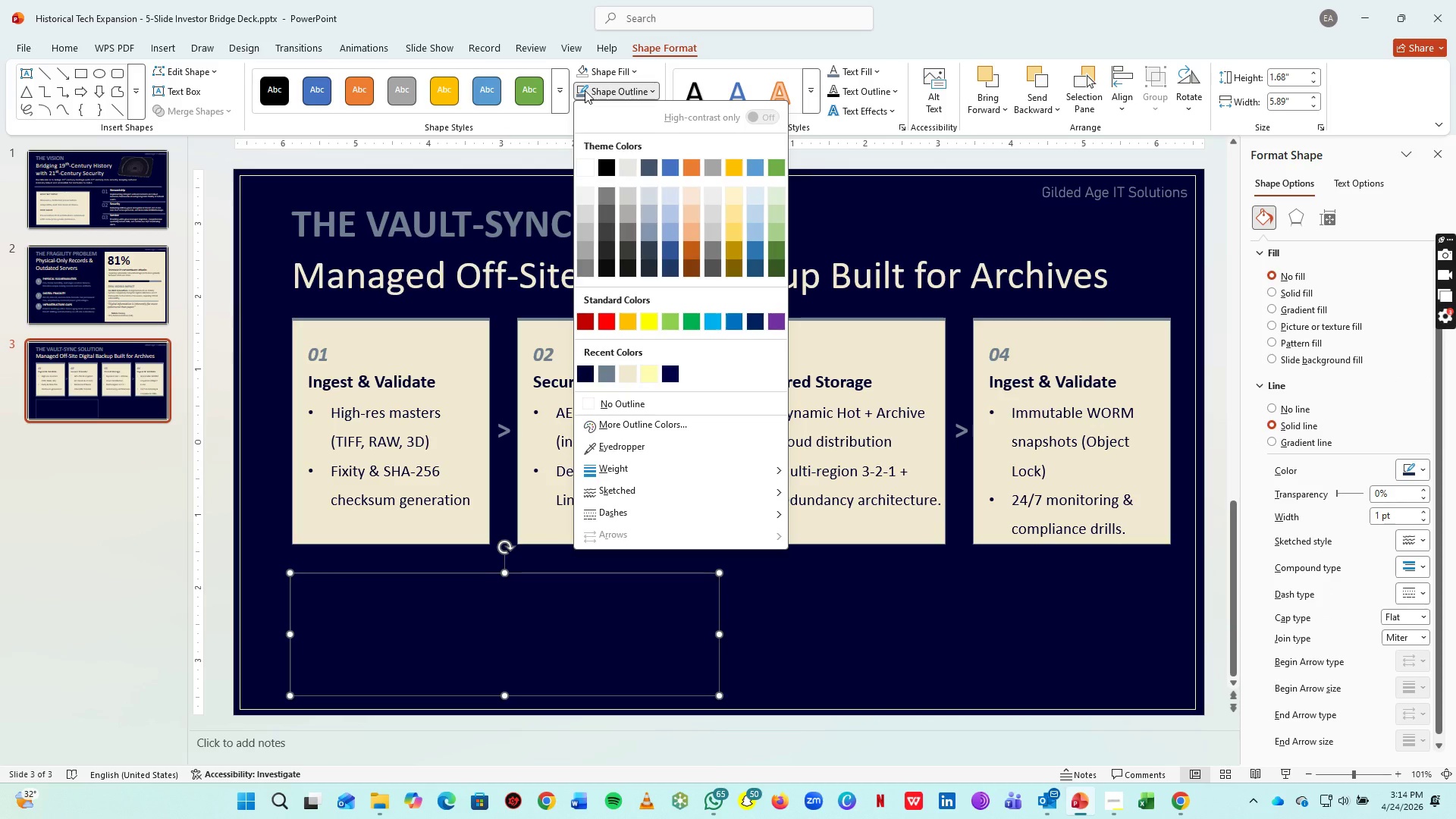 
left_click([582, 89])
 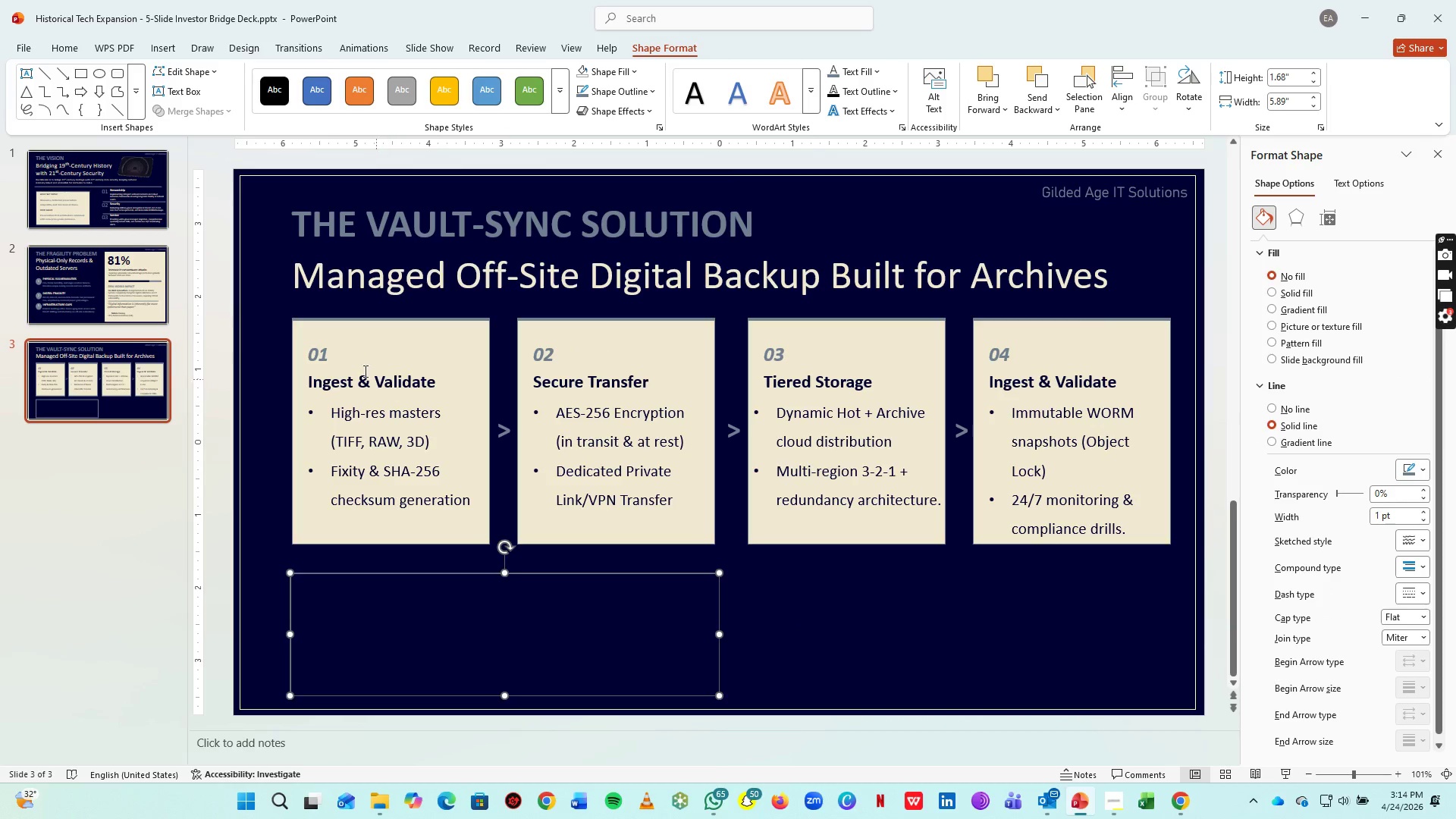 
left_click([384, 380])
 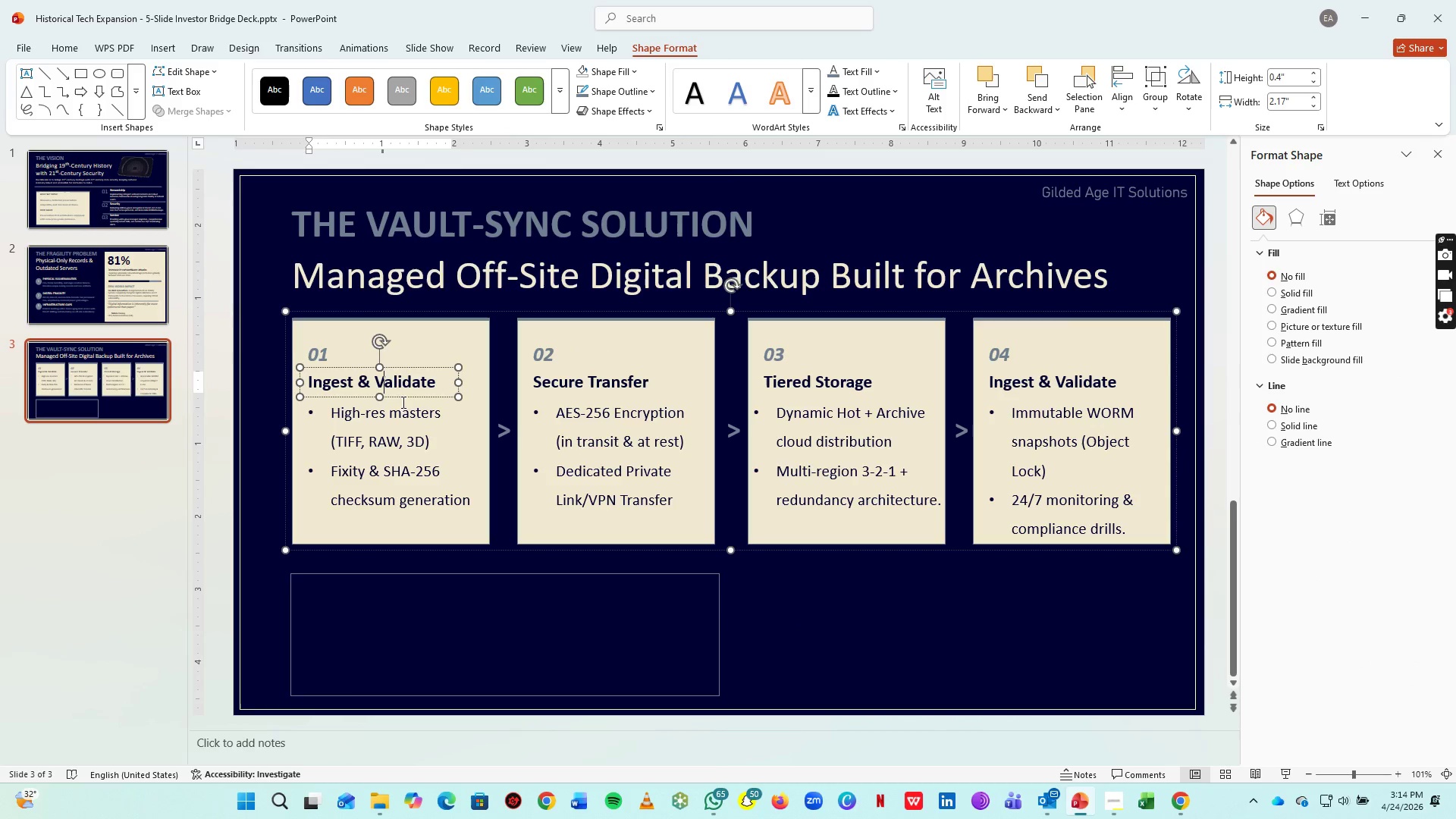 
hold_key(key=ShiftLeft, duration=1.51)
left_click([406, 394])
 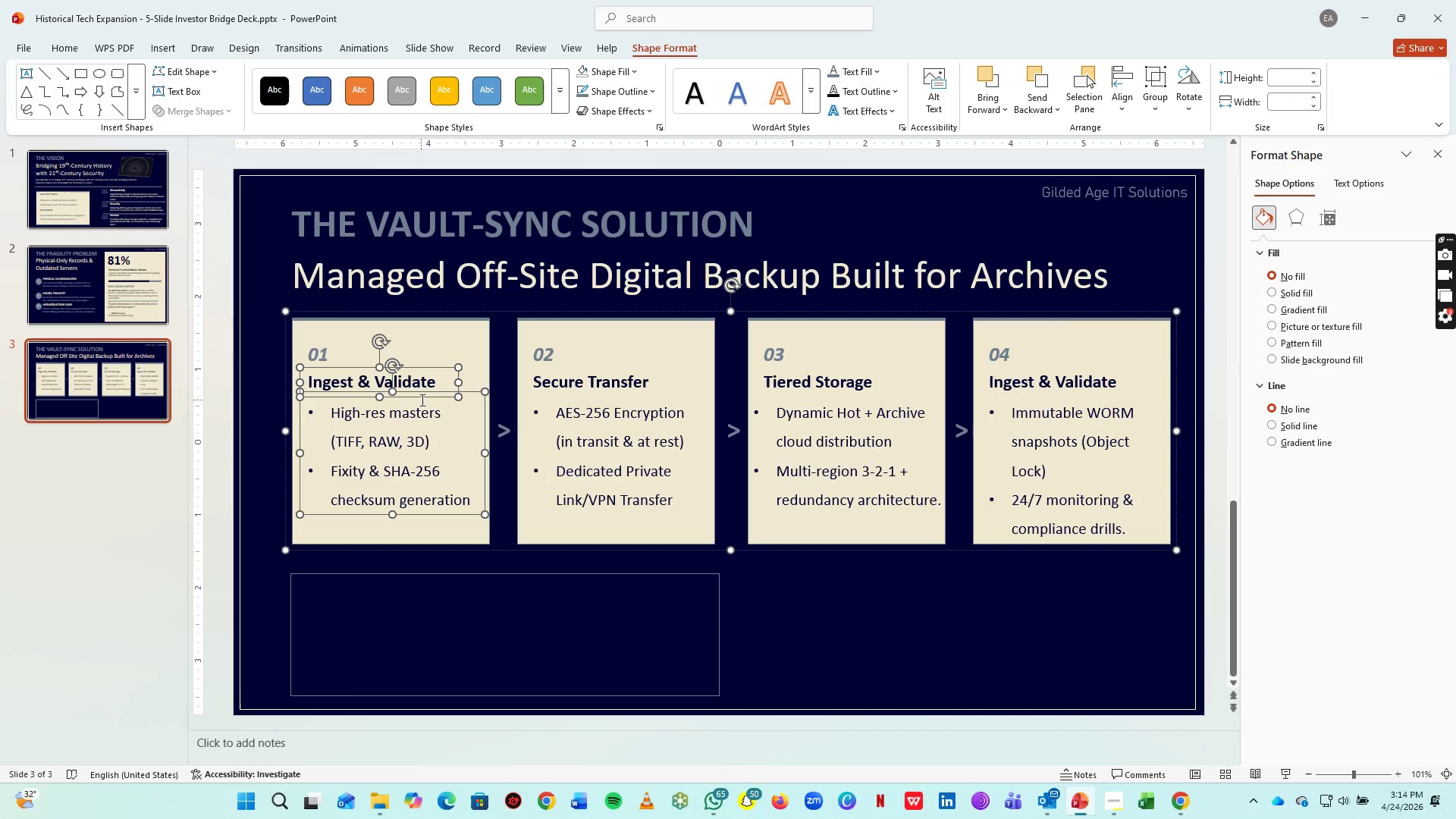 
key(Shift+ShiftLeft)
 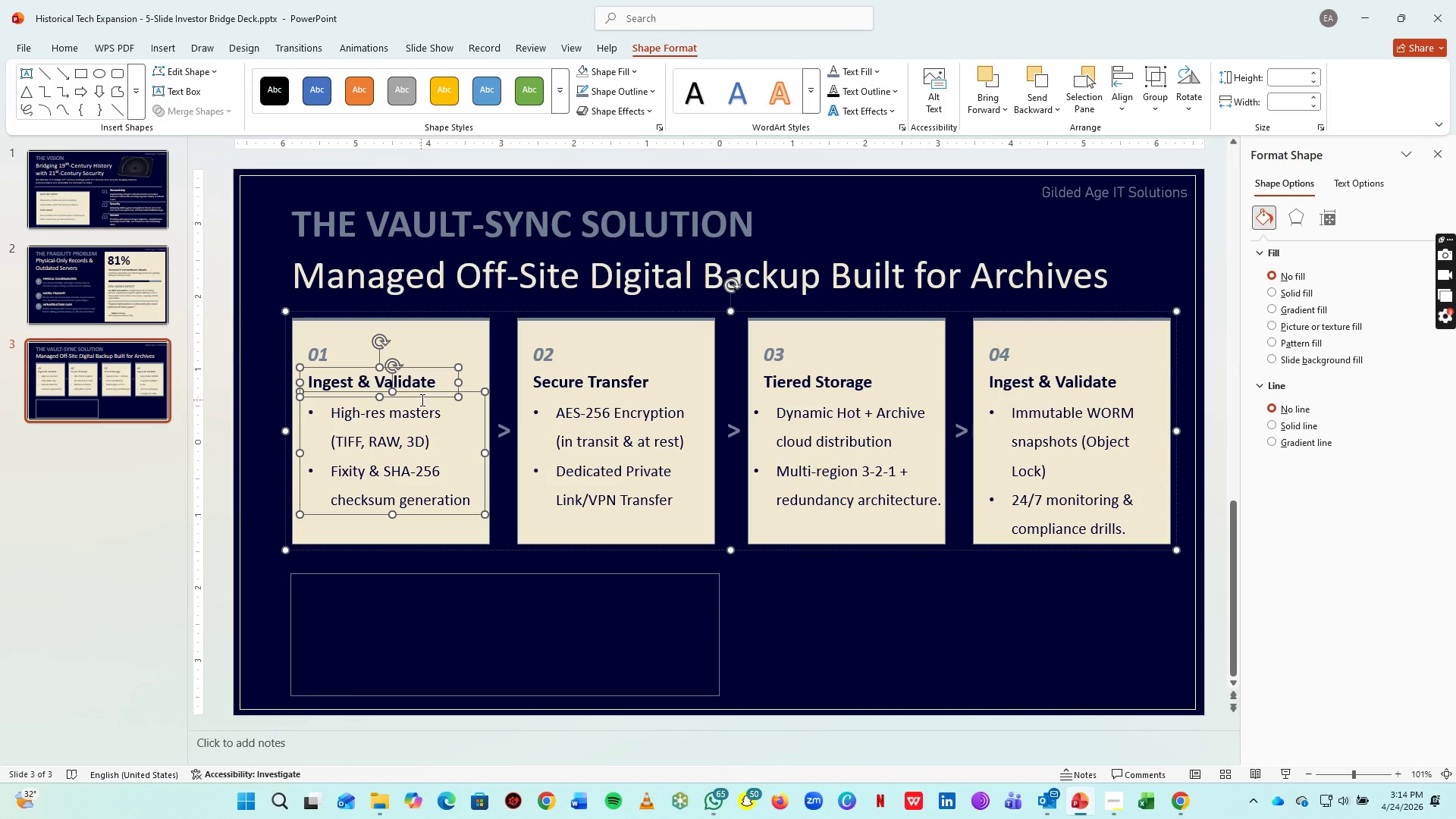 
key(Control+C)
 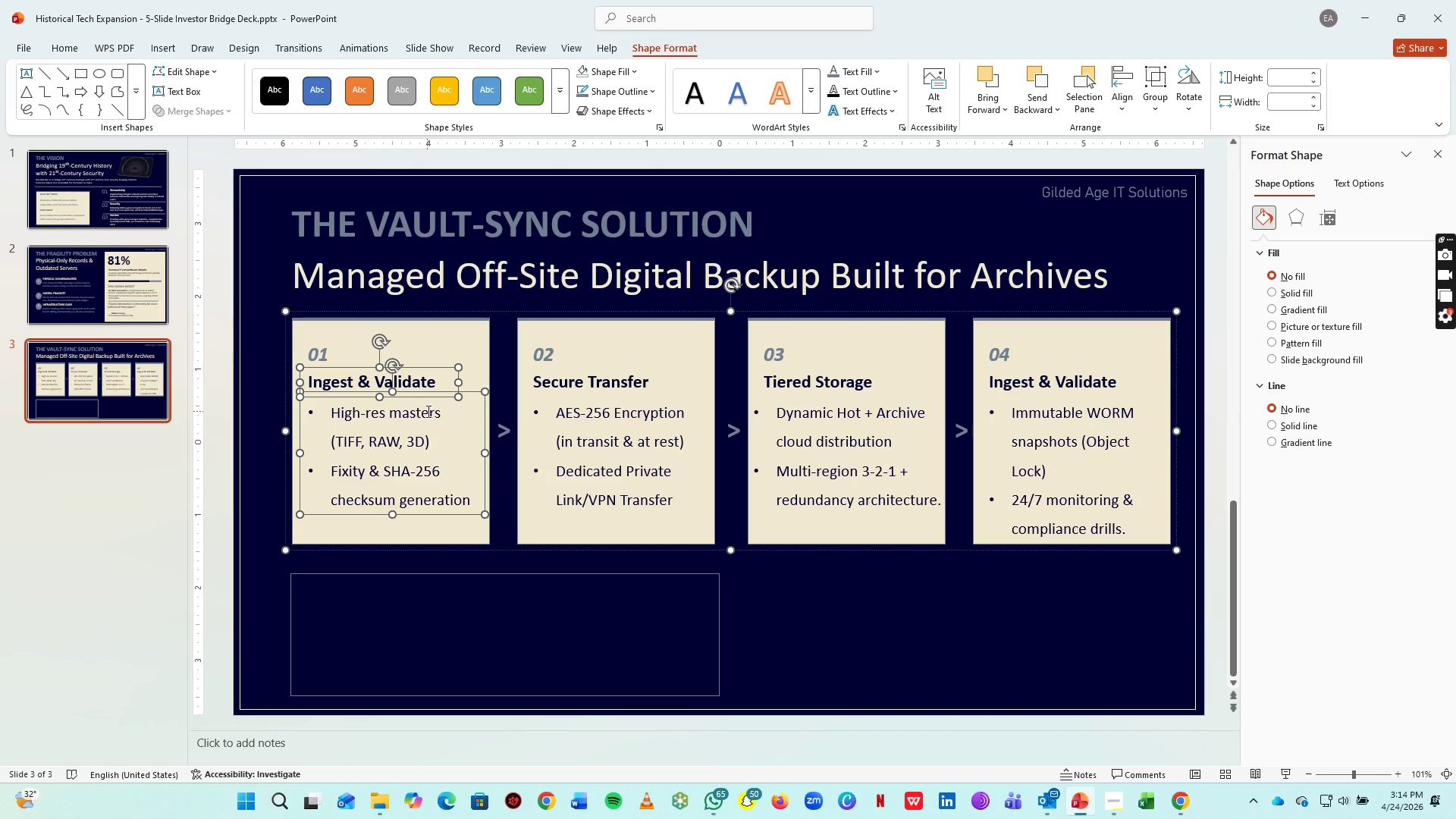 
key(Control+V)
 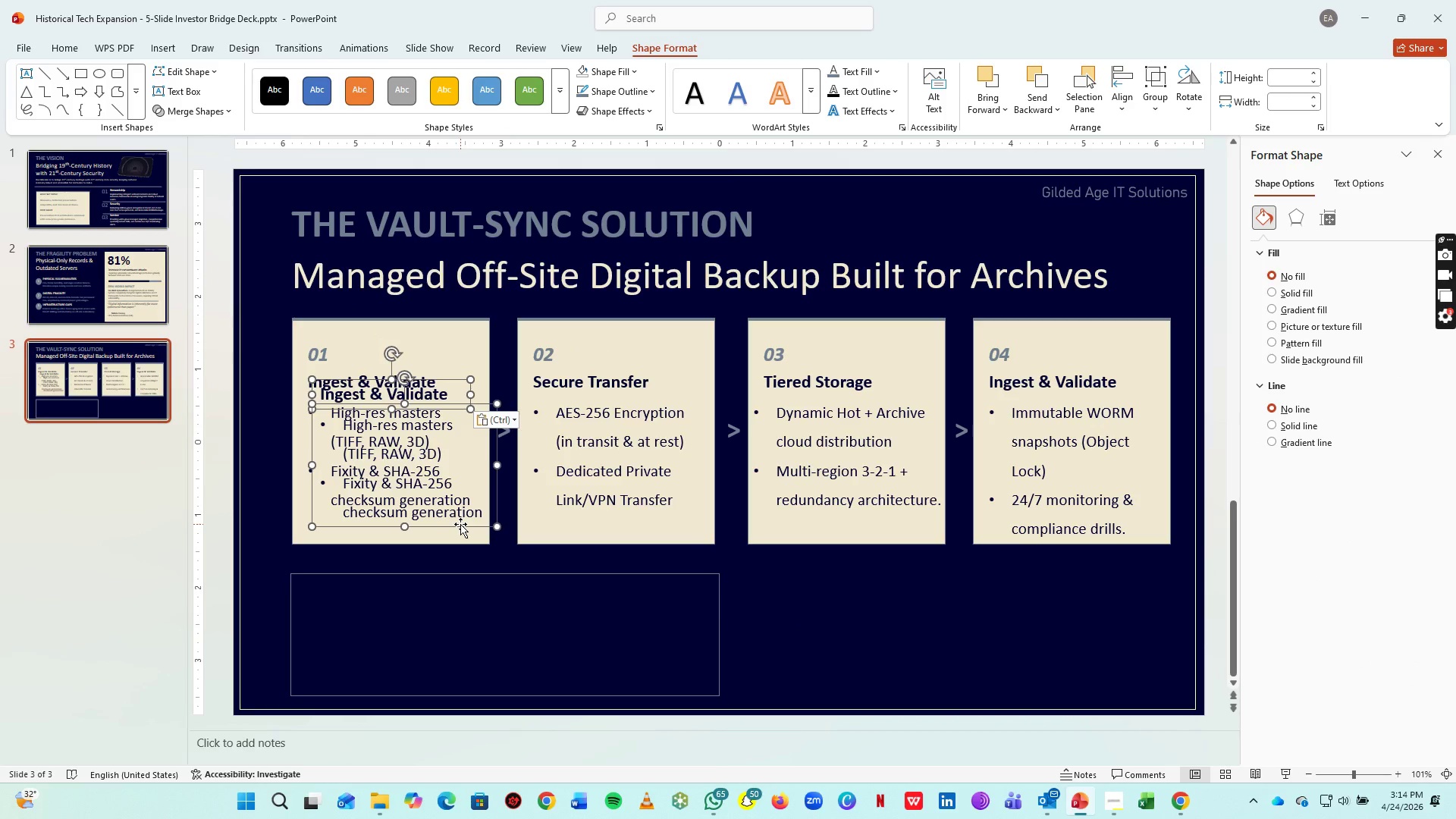 
key(Control+V)
 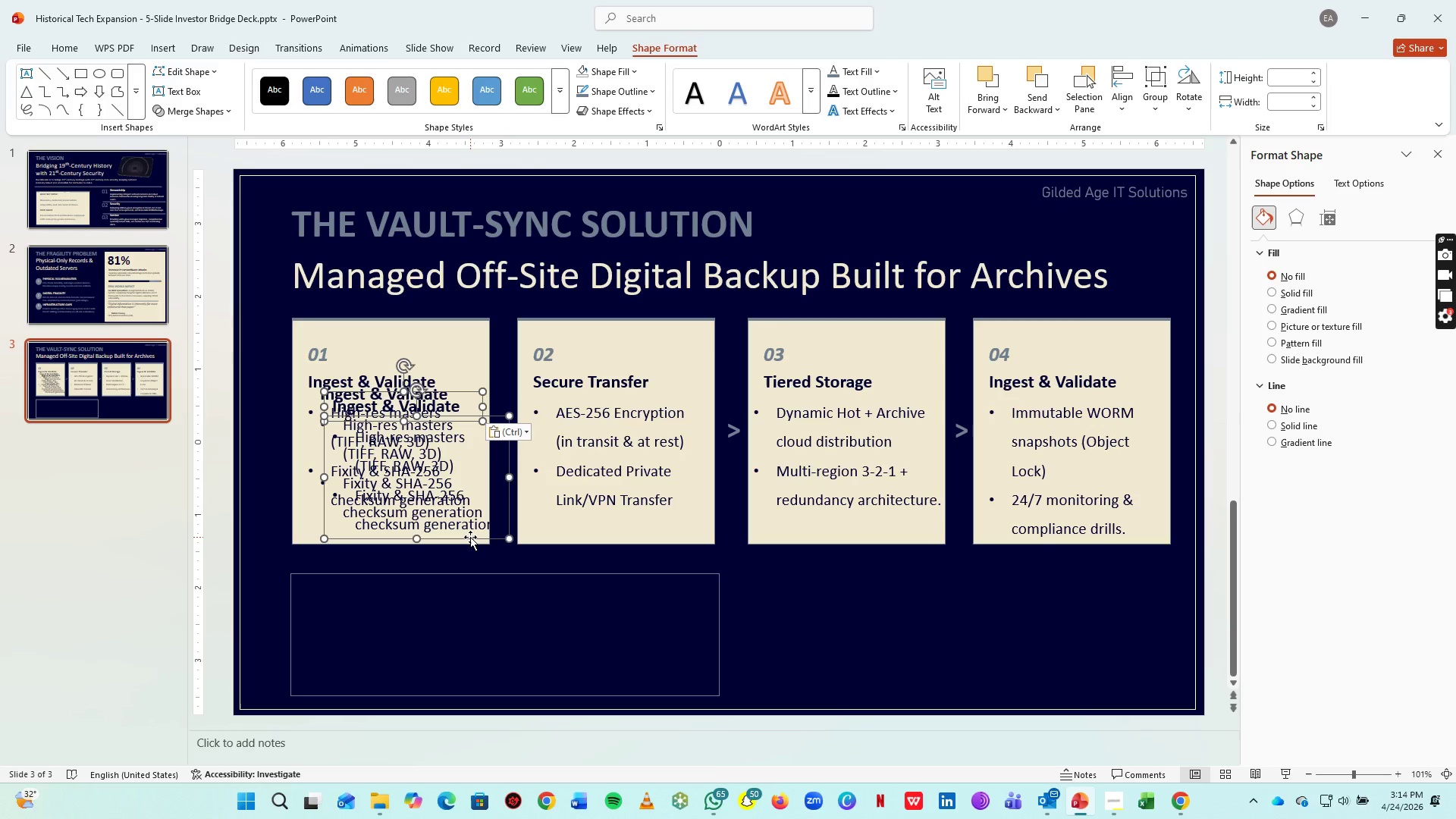 
left_click_drag(start_coordinate=[470, 537], to_coordinate=[460, 704])
 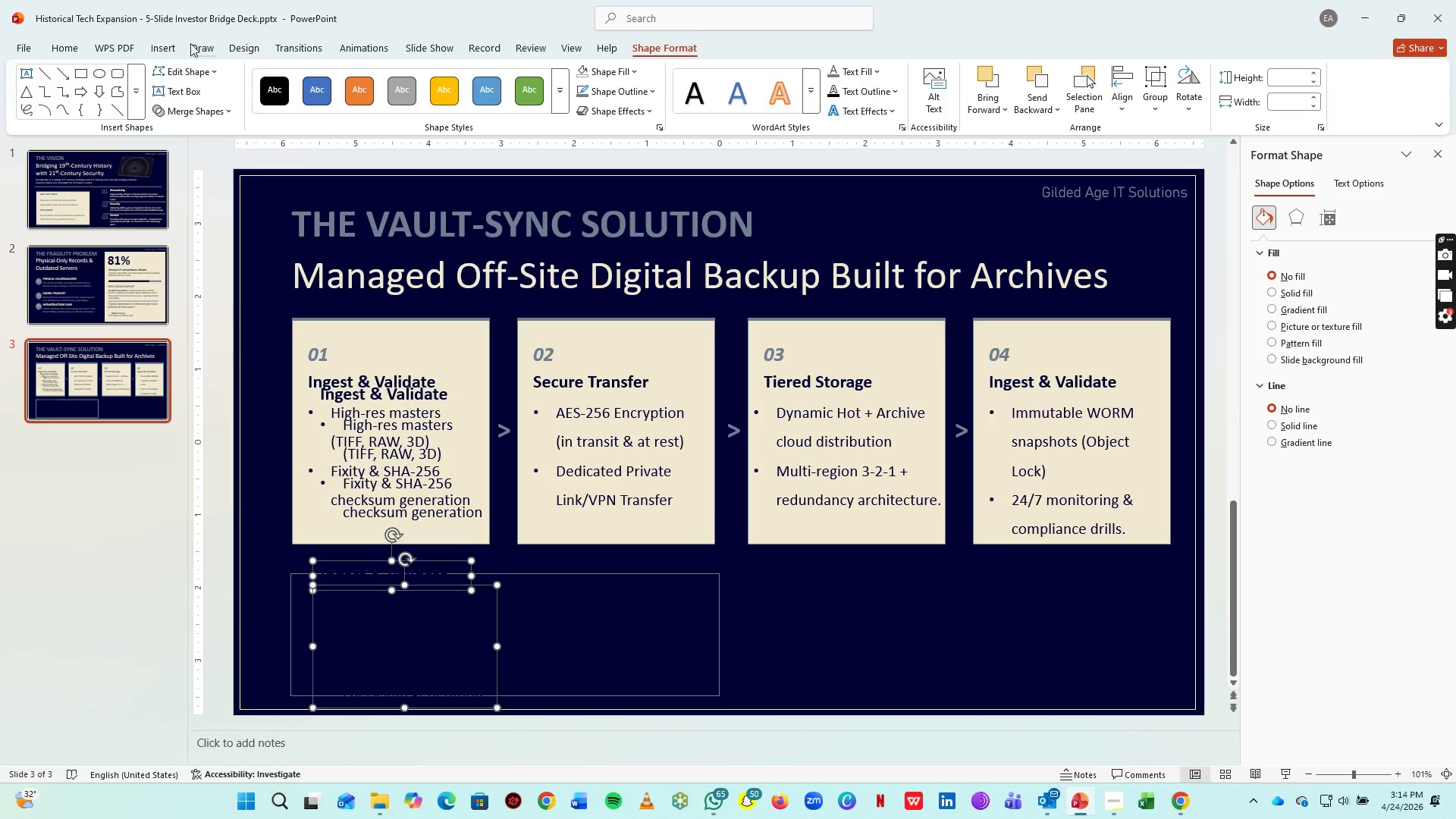 
left_click([73, 48])
 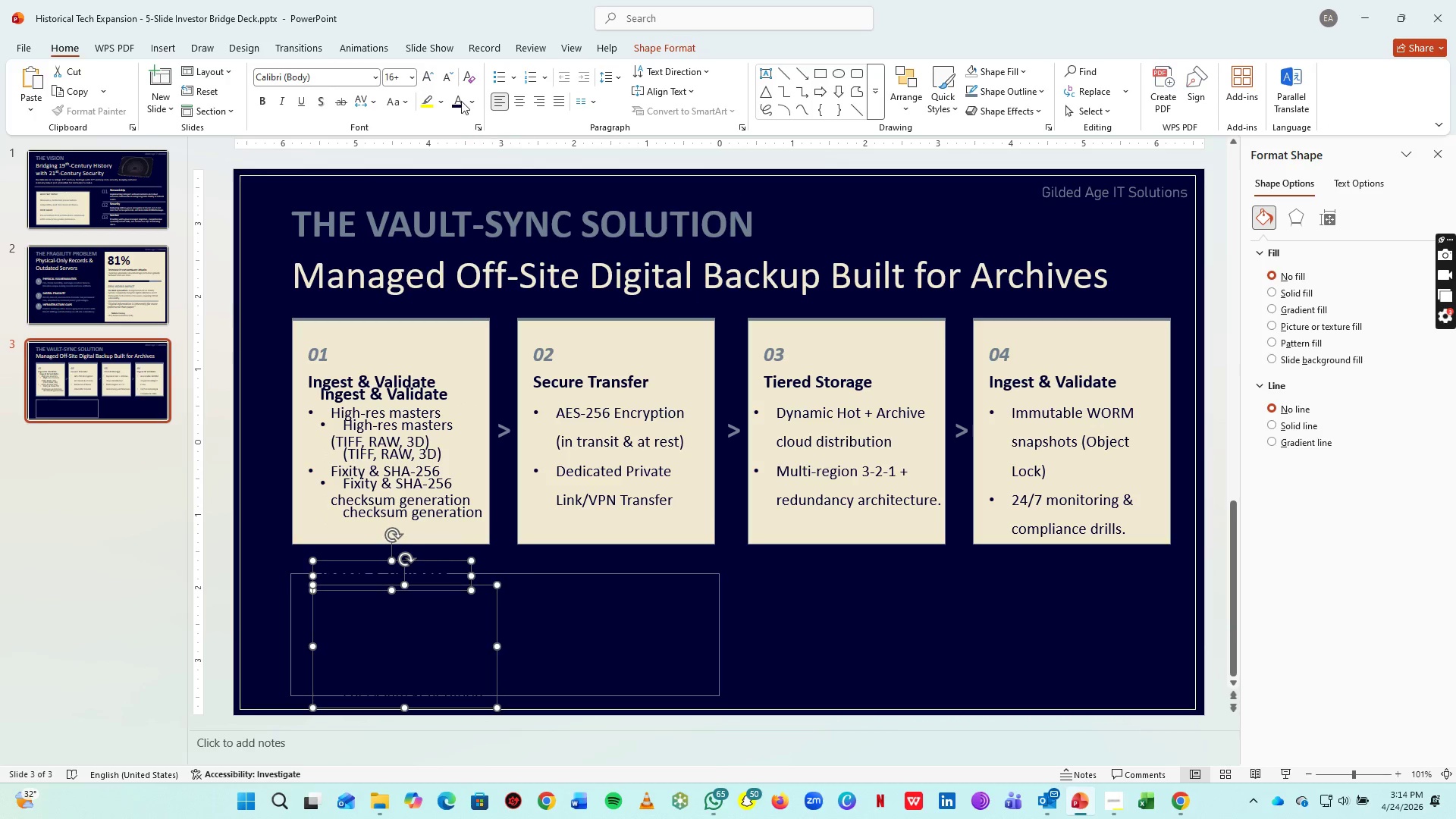 
left_click([472, 97])
 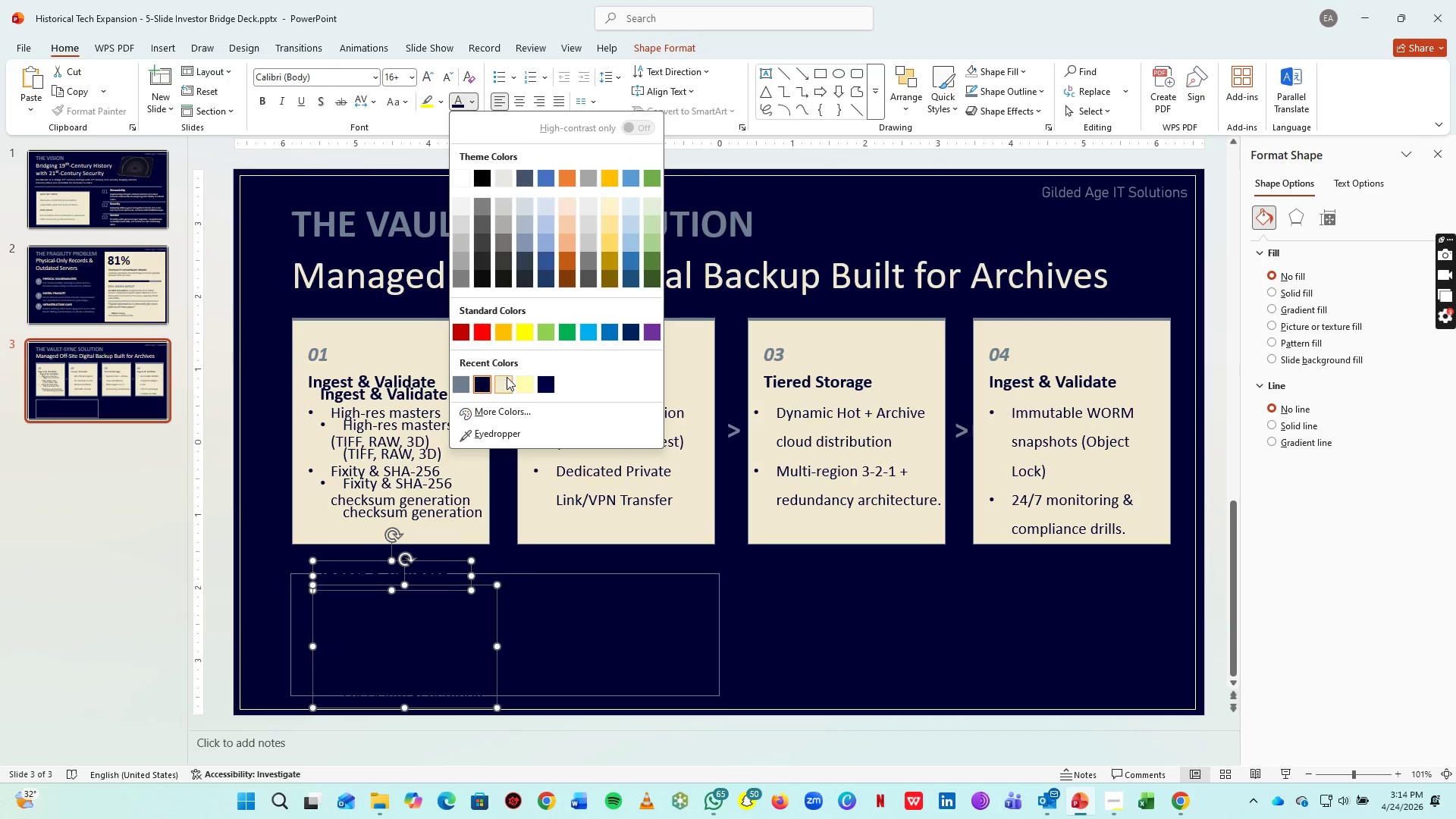 
left_click([504, 384])
 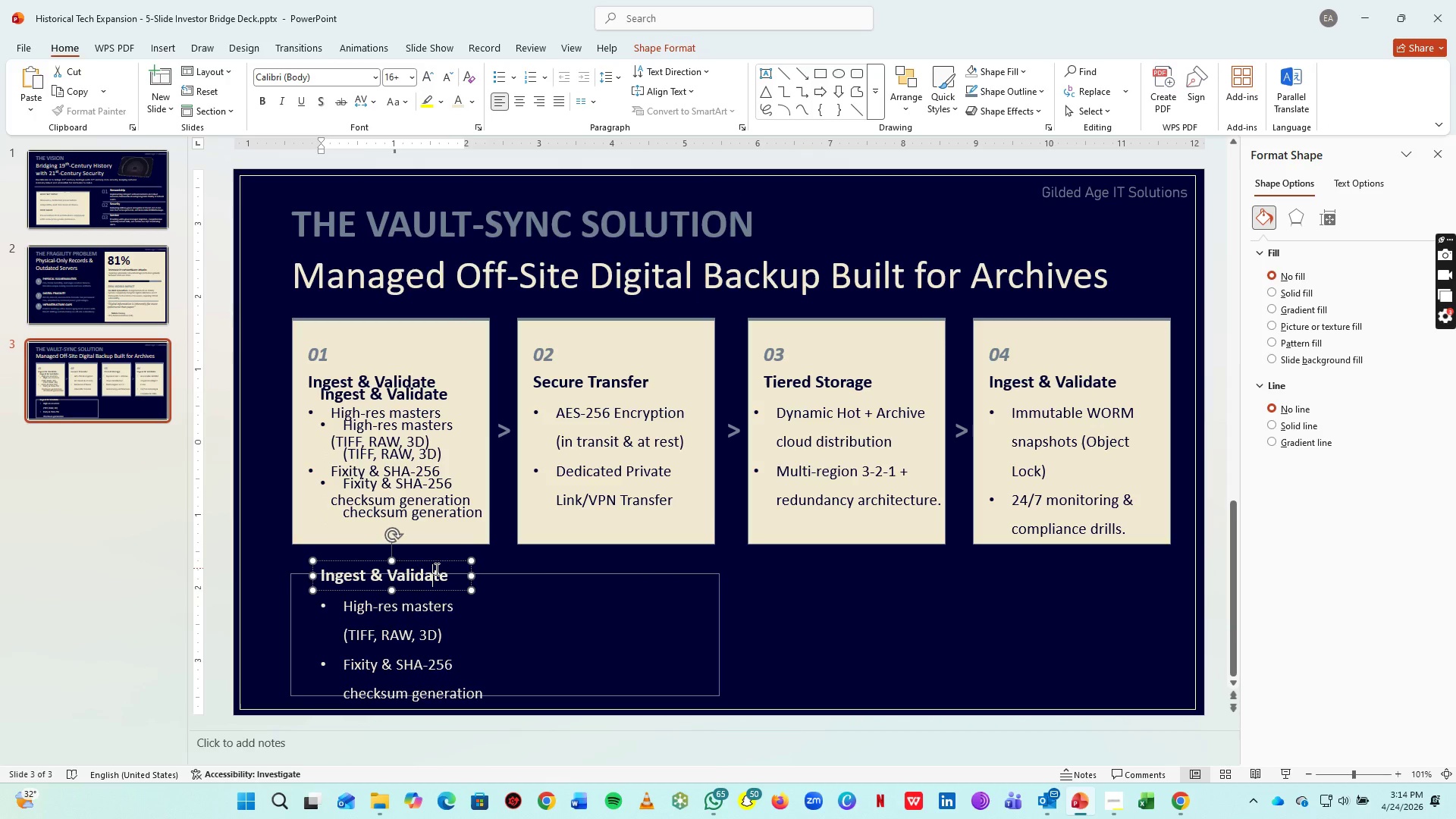 
key(Control+ControlLeft)
 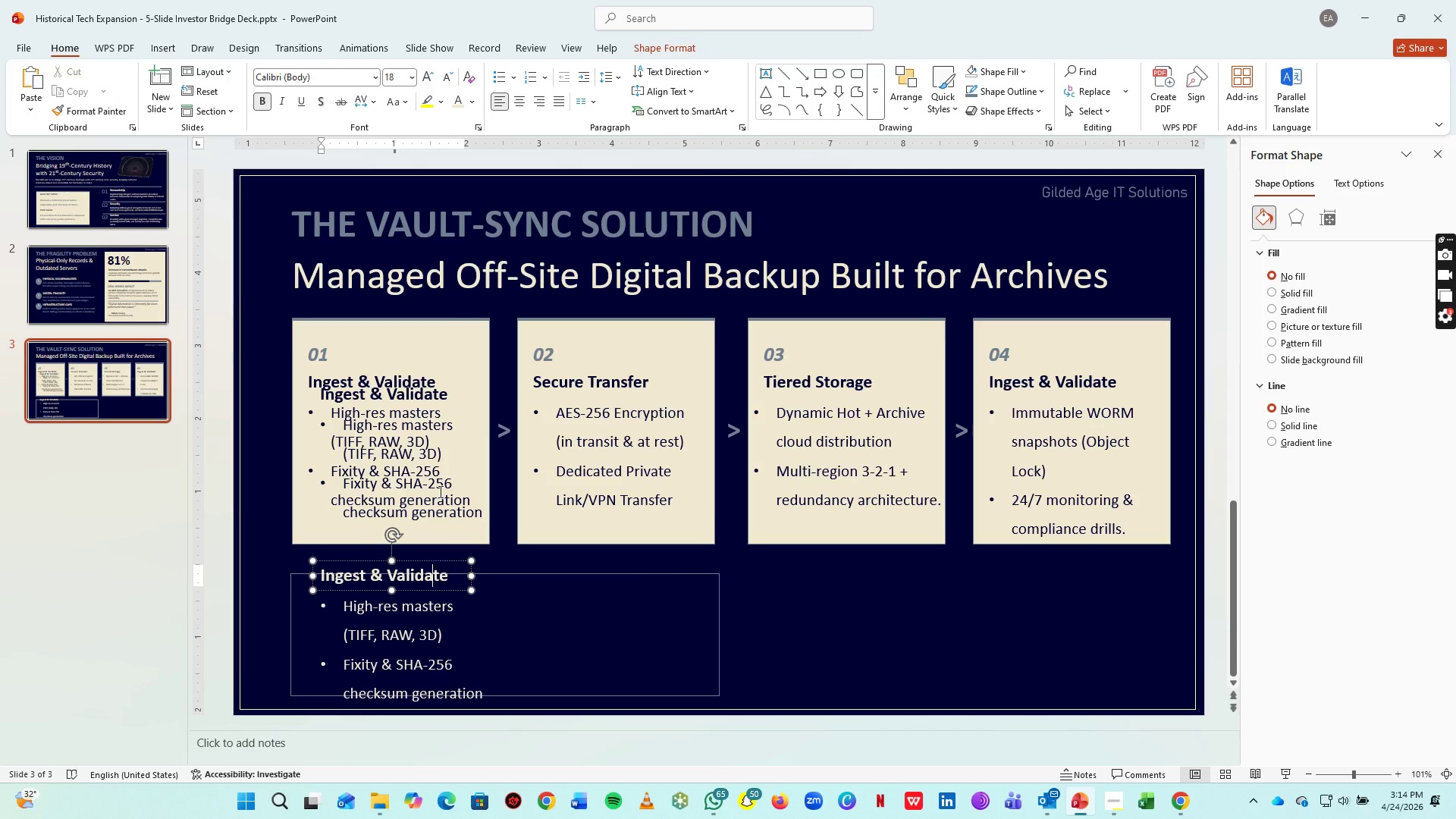 
key(Control+A)
 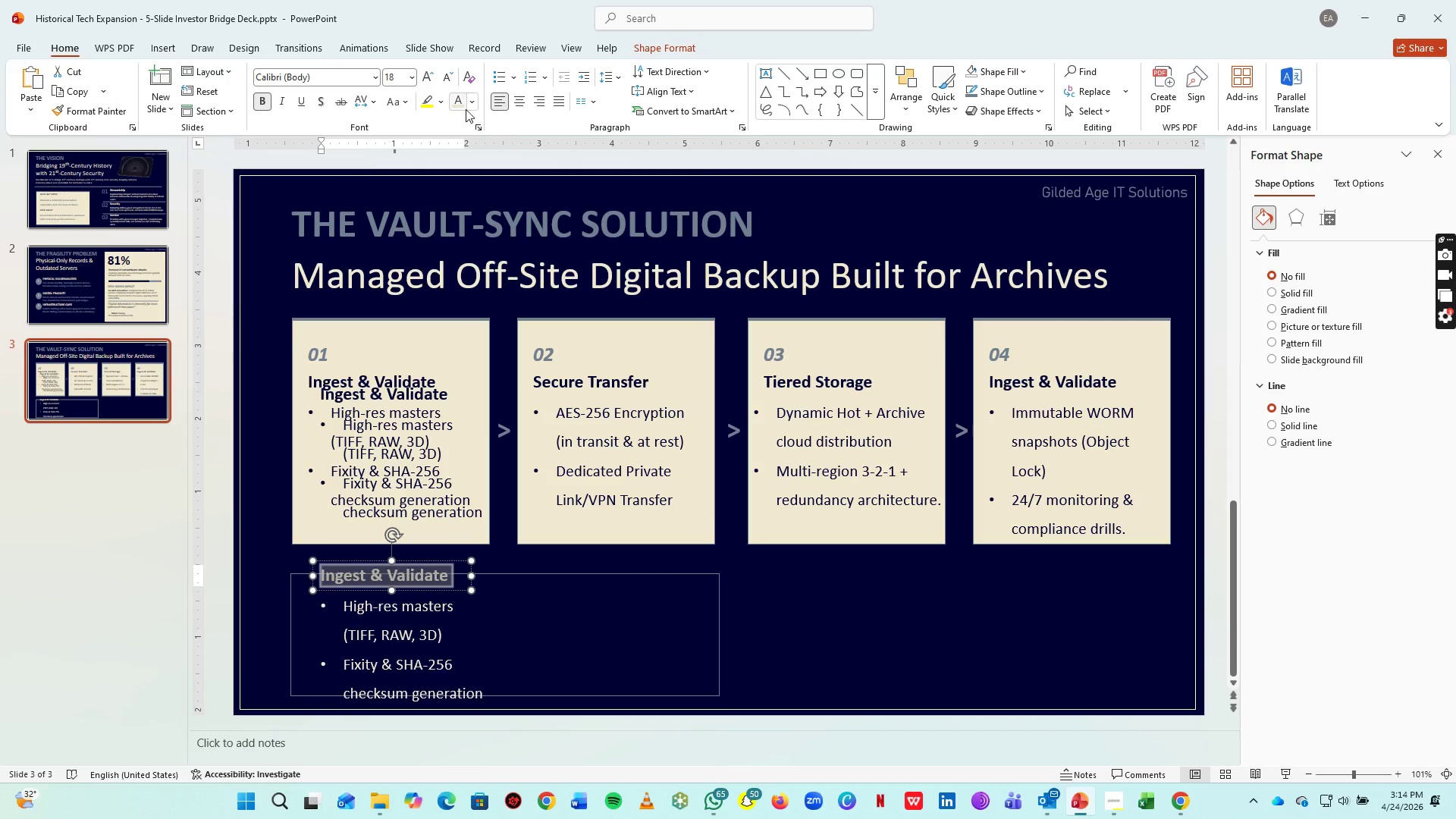 
left_click([470, 107])
 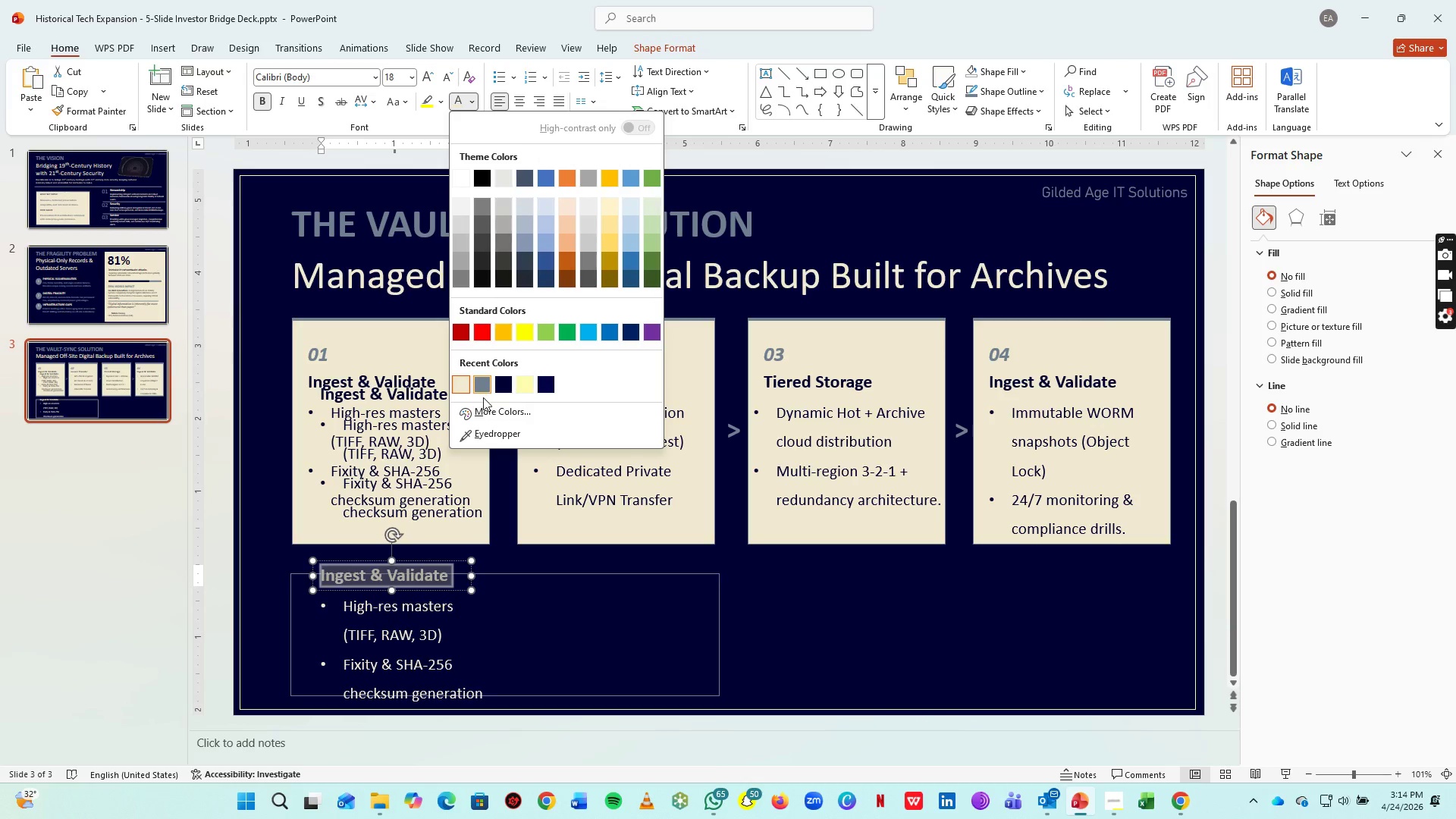 
left_click([481, 391])
 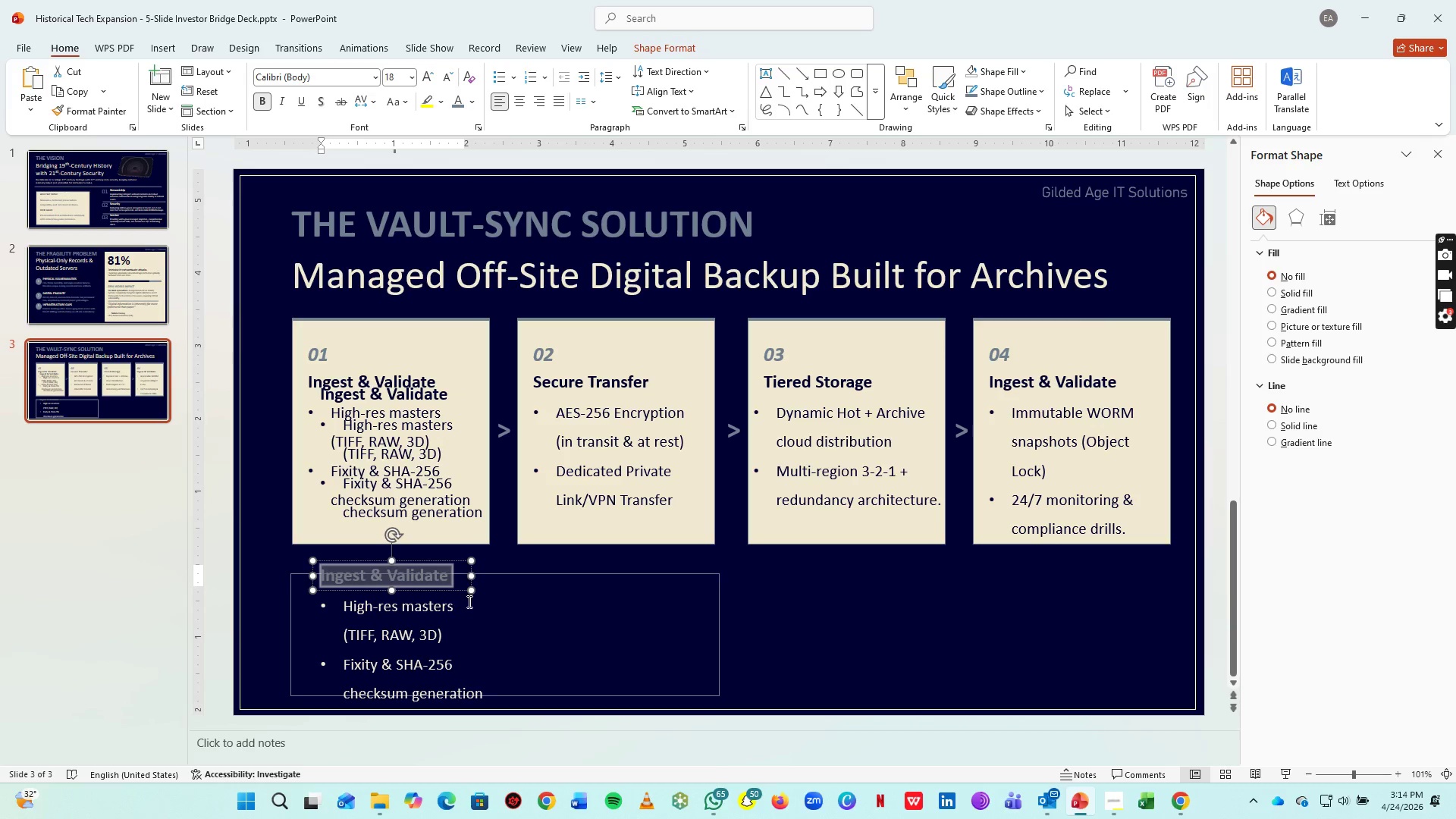 
left_click([438, 618])
 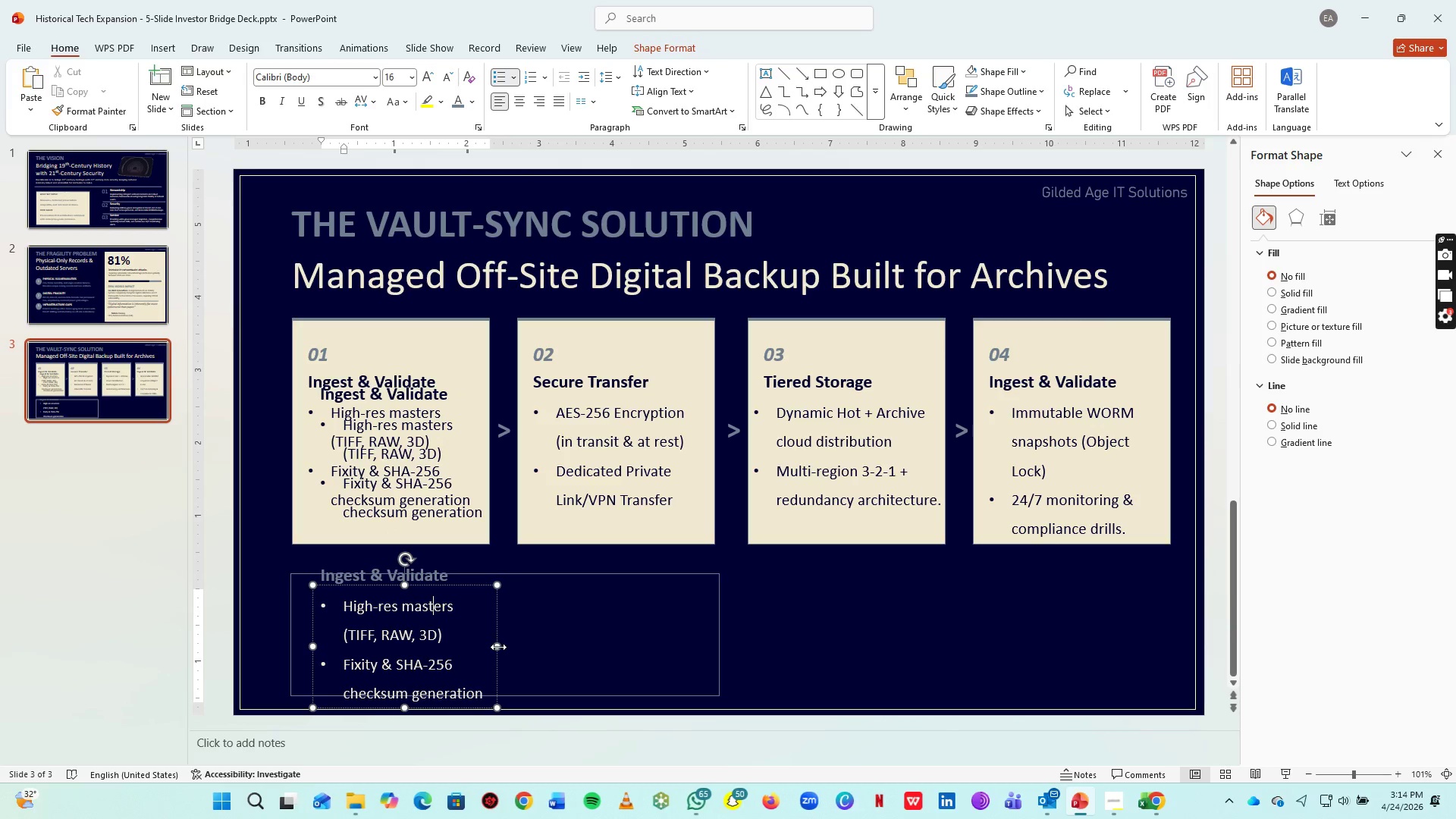 
left_click_drag(start_coordinate=[498, 647], to_coordinate=[730, 661])
 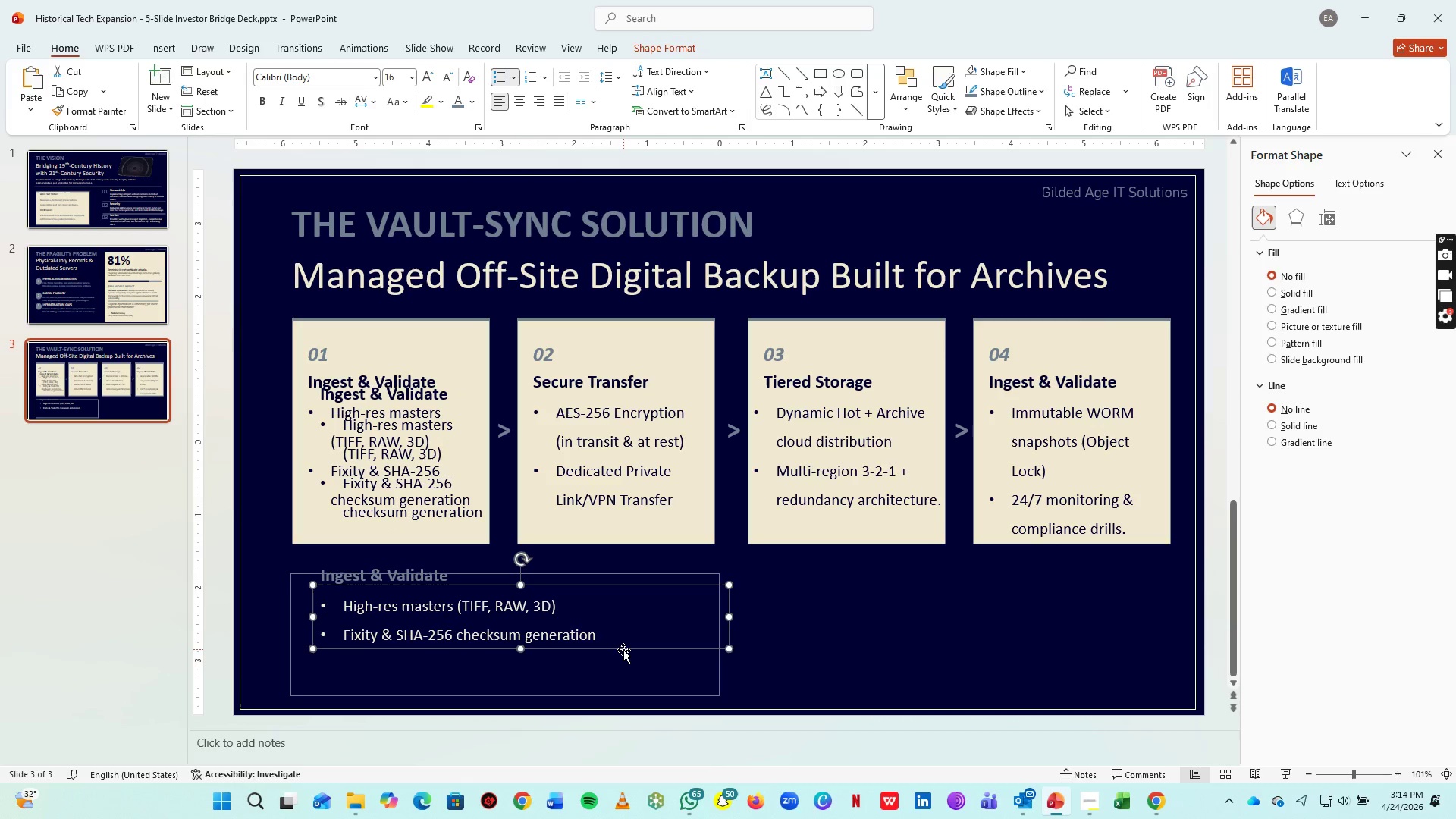 
left_click_drag(start_coordinate=[623, 650], to_coordinate=[618, 673])
 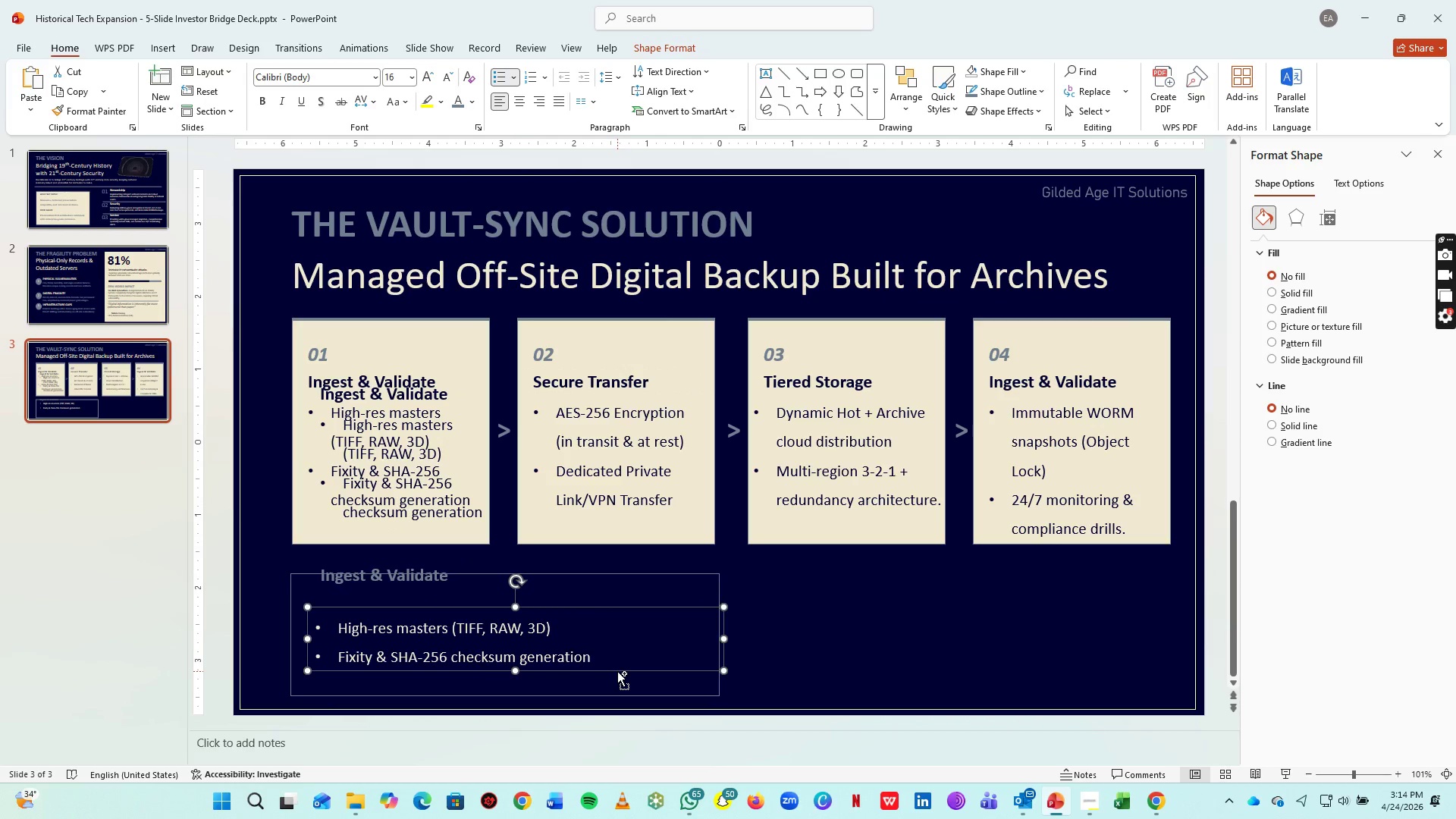 
key(Control+Z)
 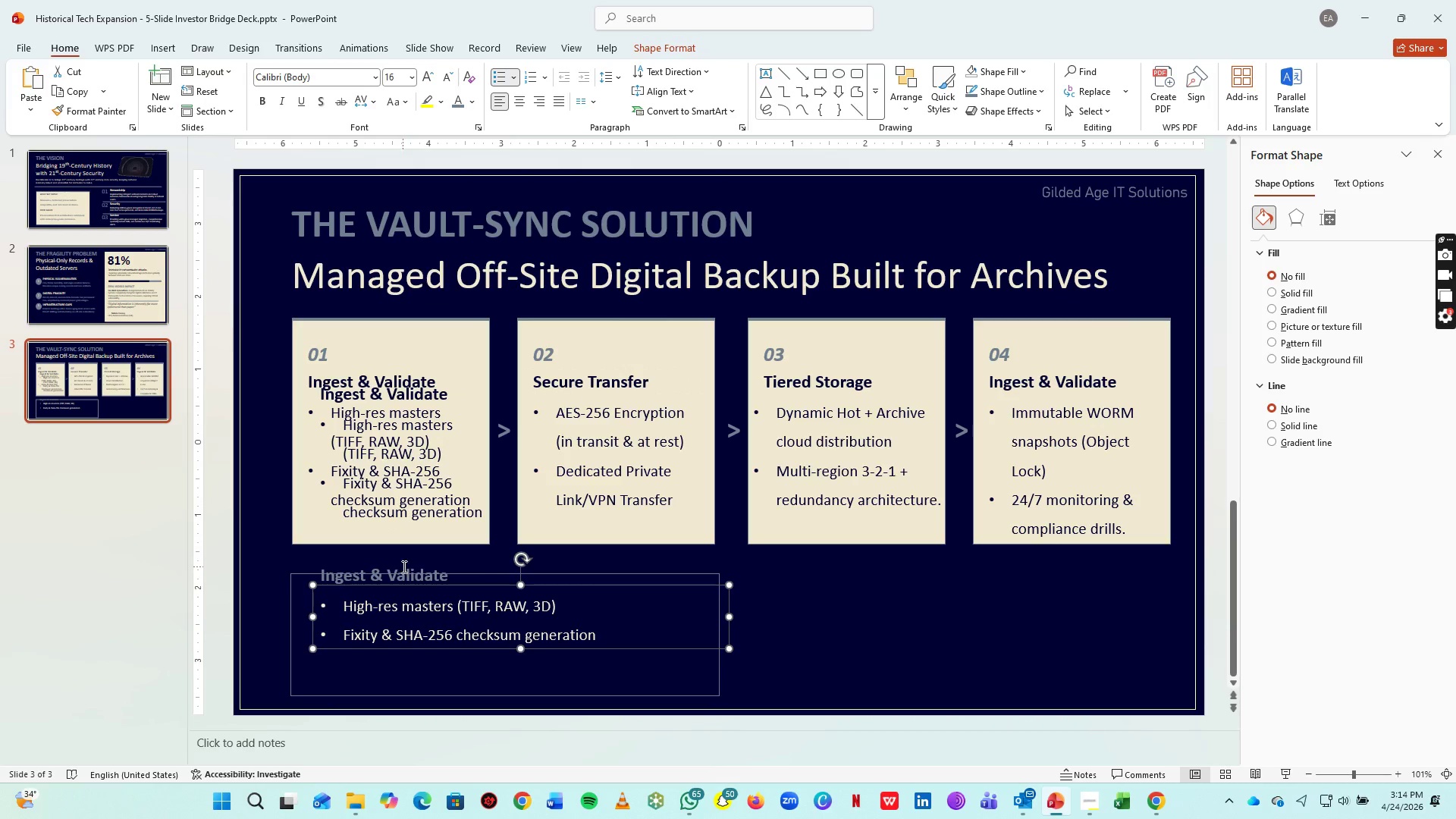 
left_click([403, 566])
 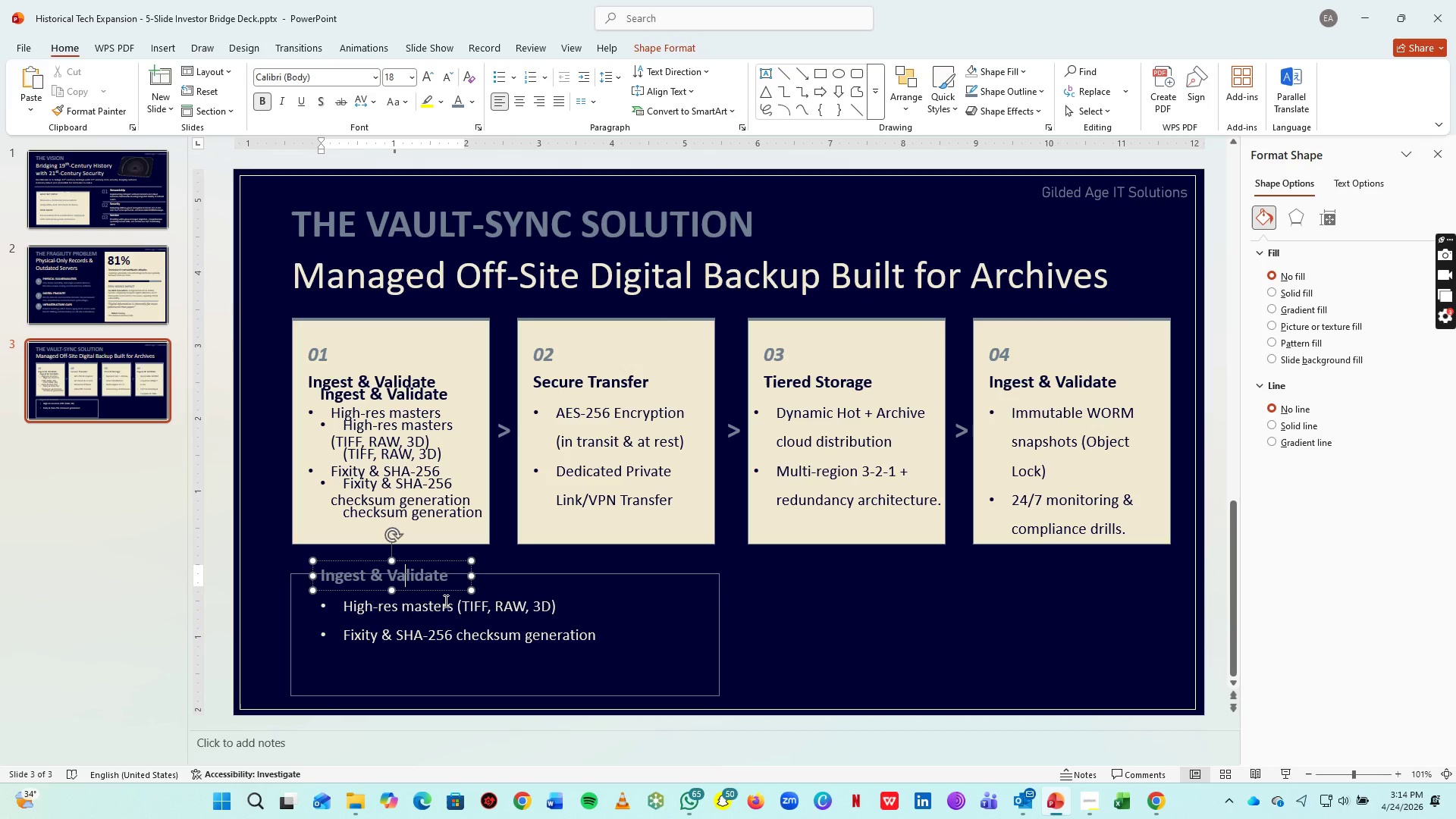 
hold_key(key=ShiftLeft, duration=0.67)
left_click([448, 622])
 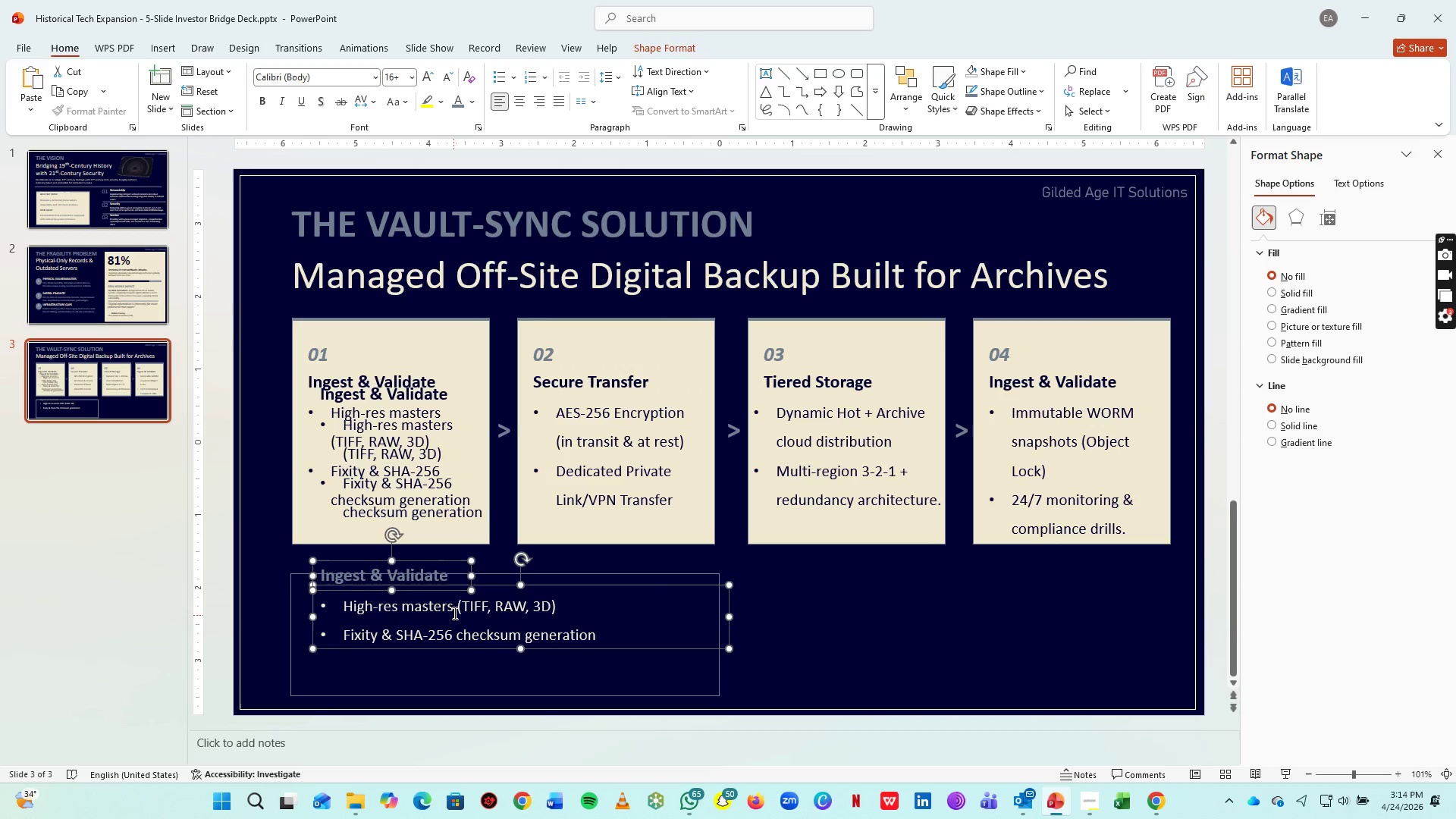 
key(Control+G)
 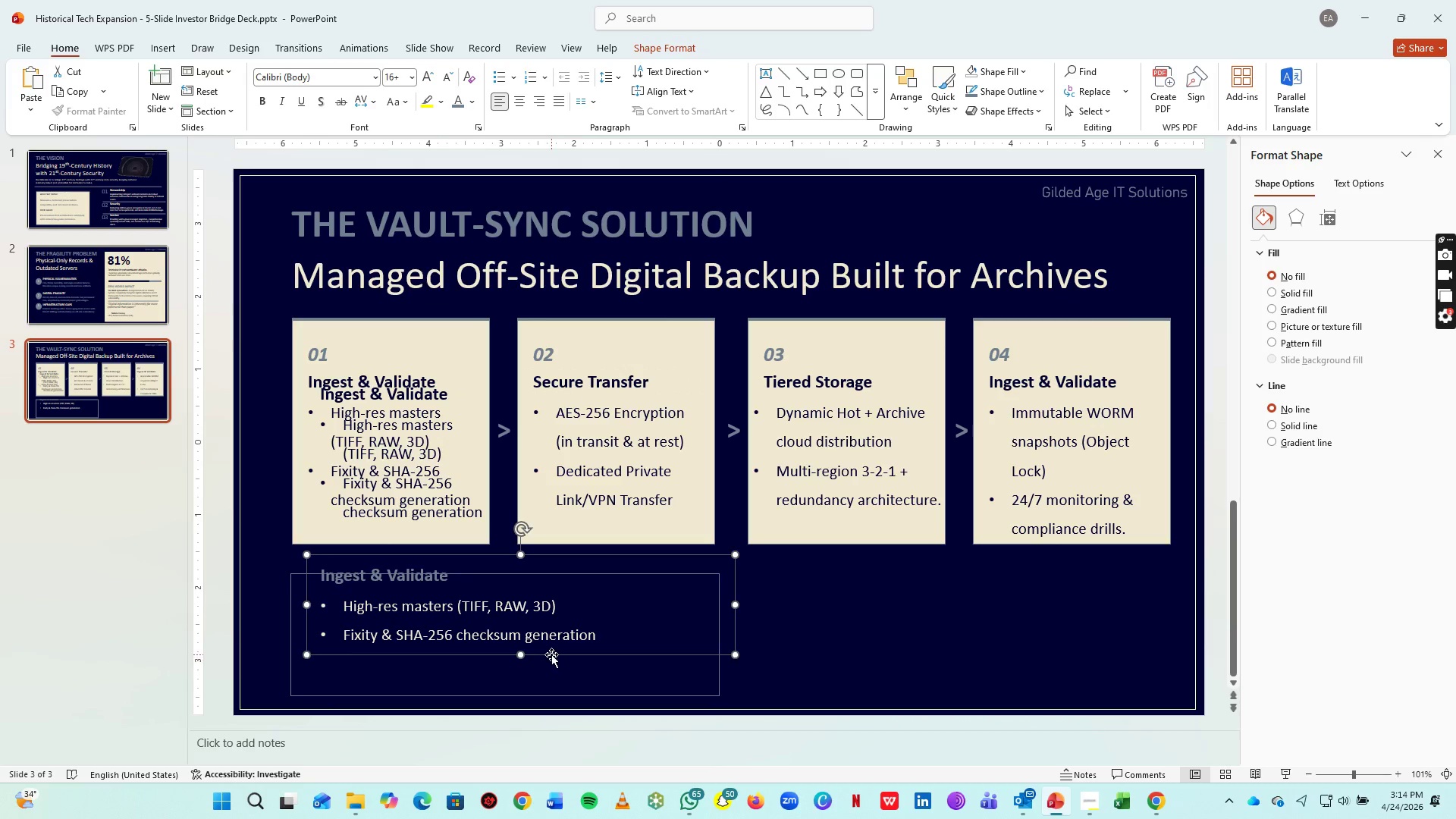 
left_click_drag(start_coordinate=[551, 654], to_coordinate=[538, 676])
 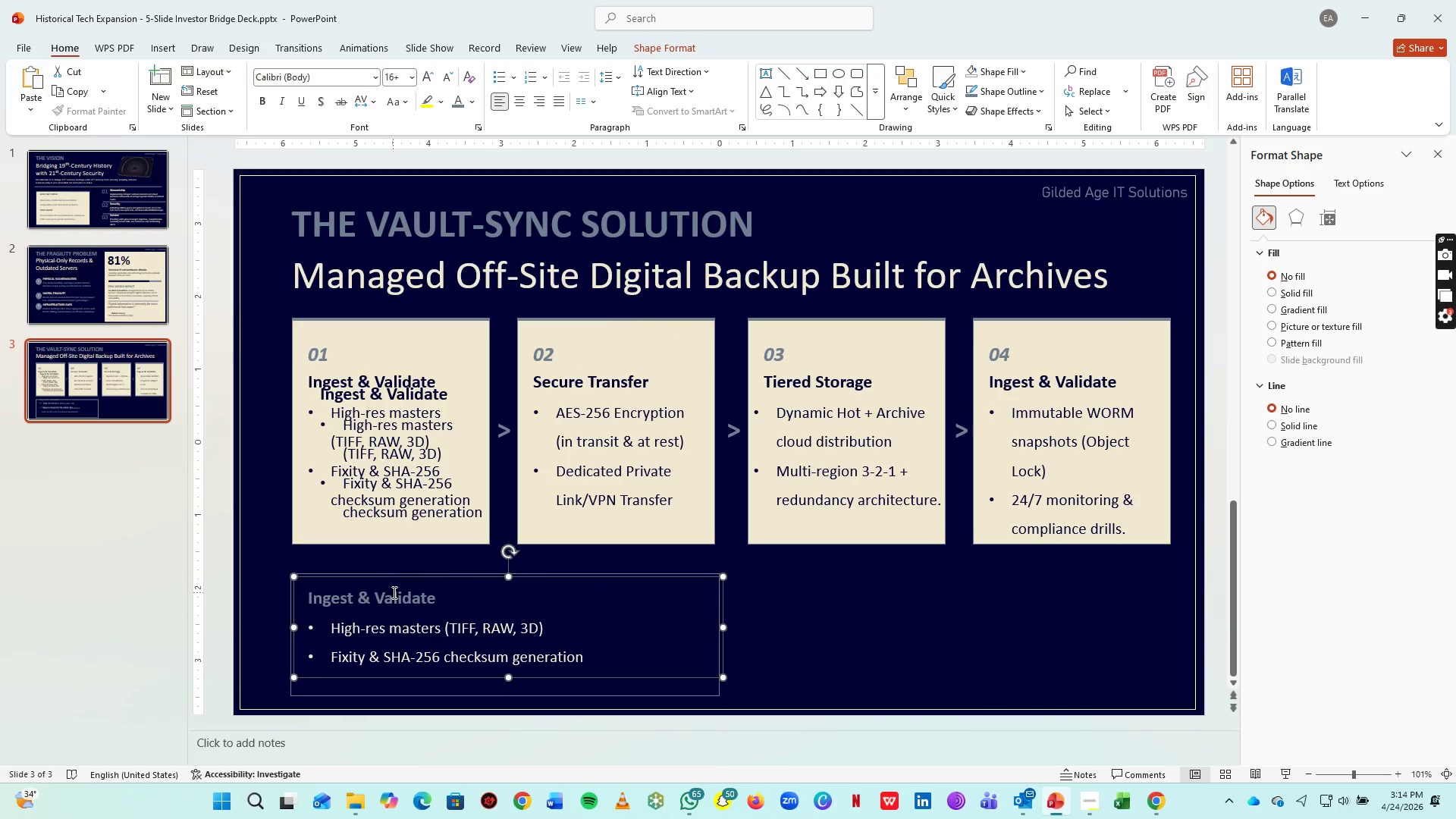 
left_click([394, 593])
 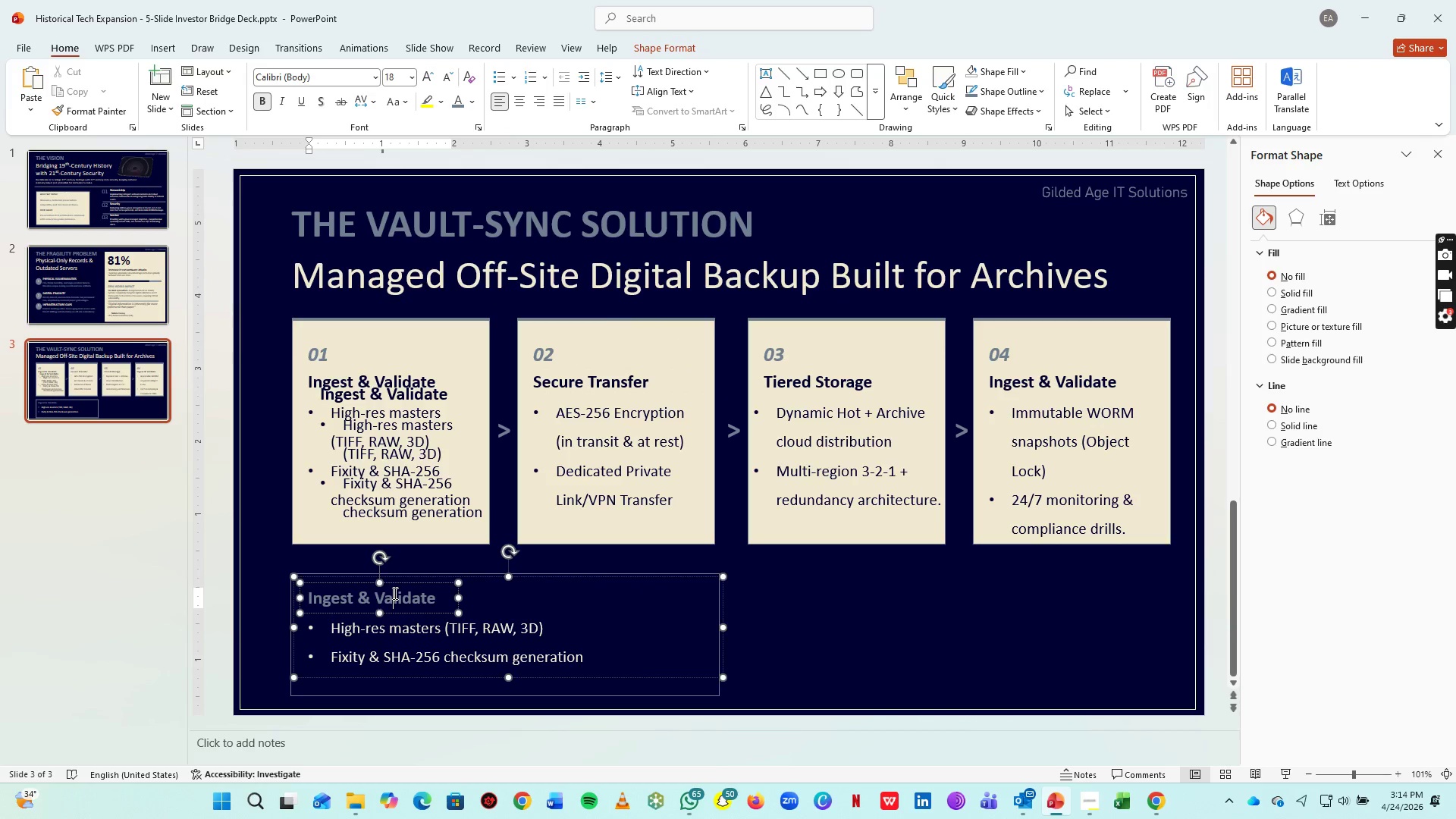 
key(Control+CapsLock)
 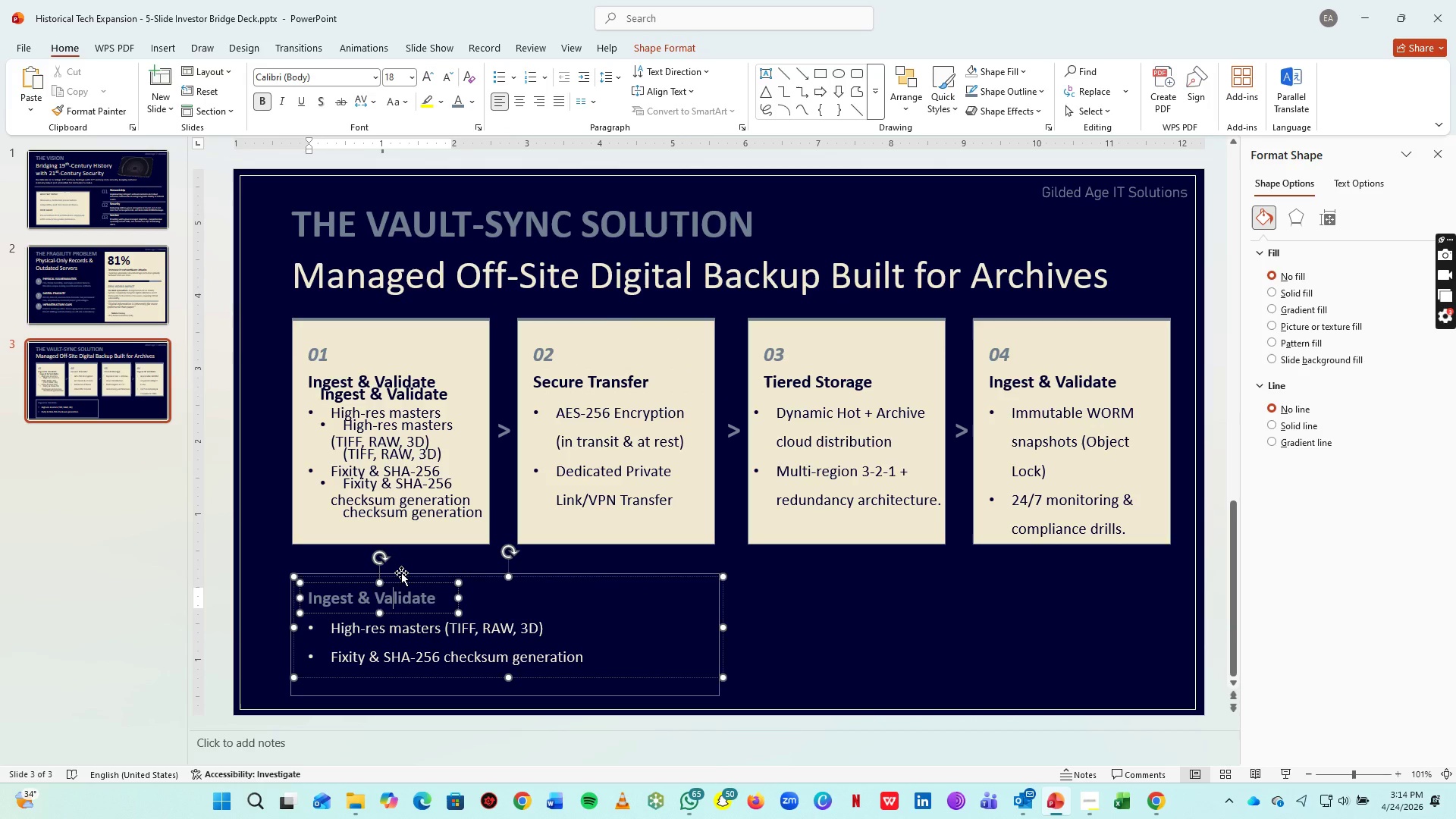 
type(CONFIG)
 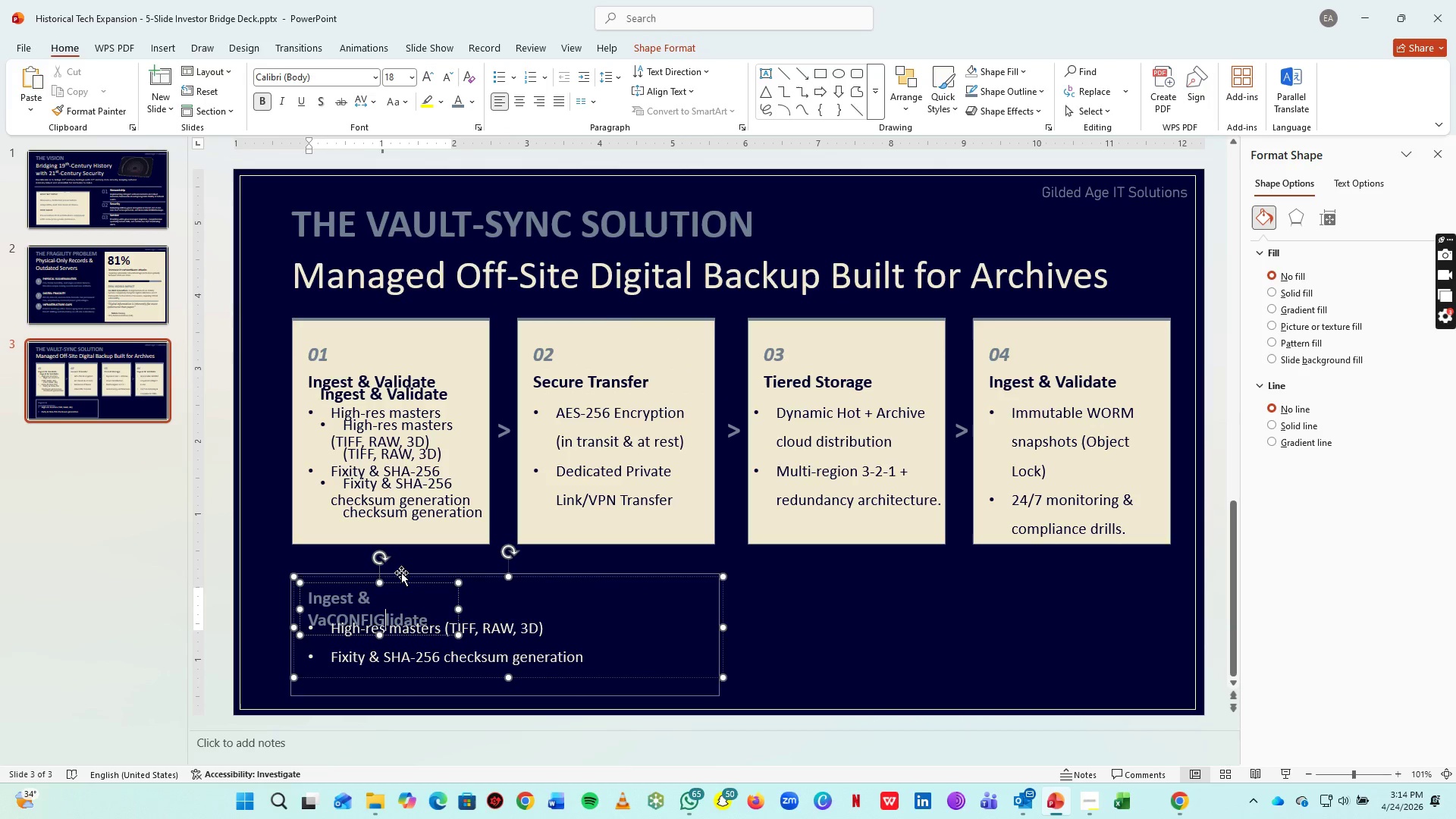 
key(Control+A)
 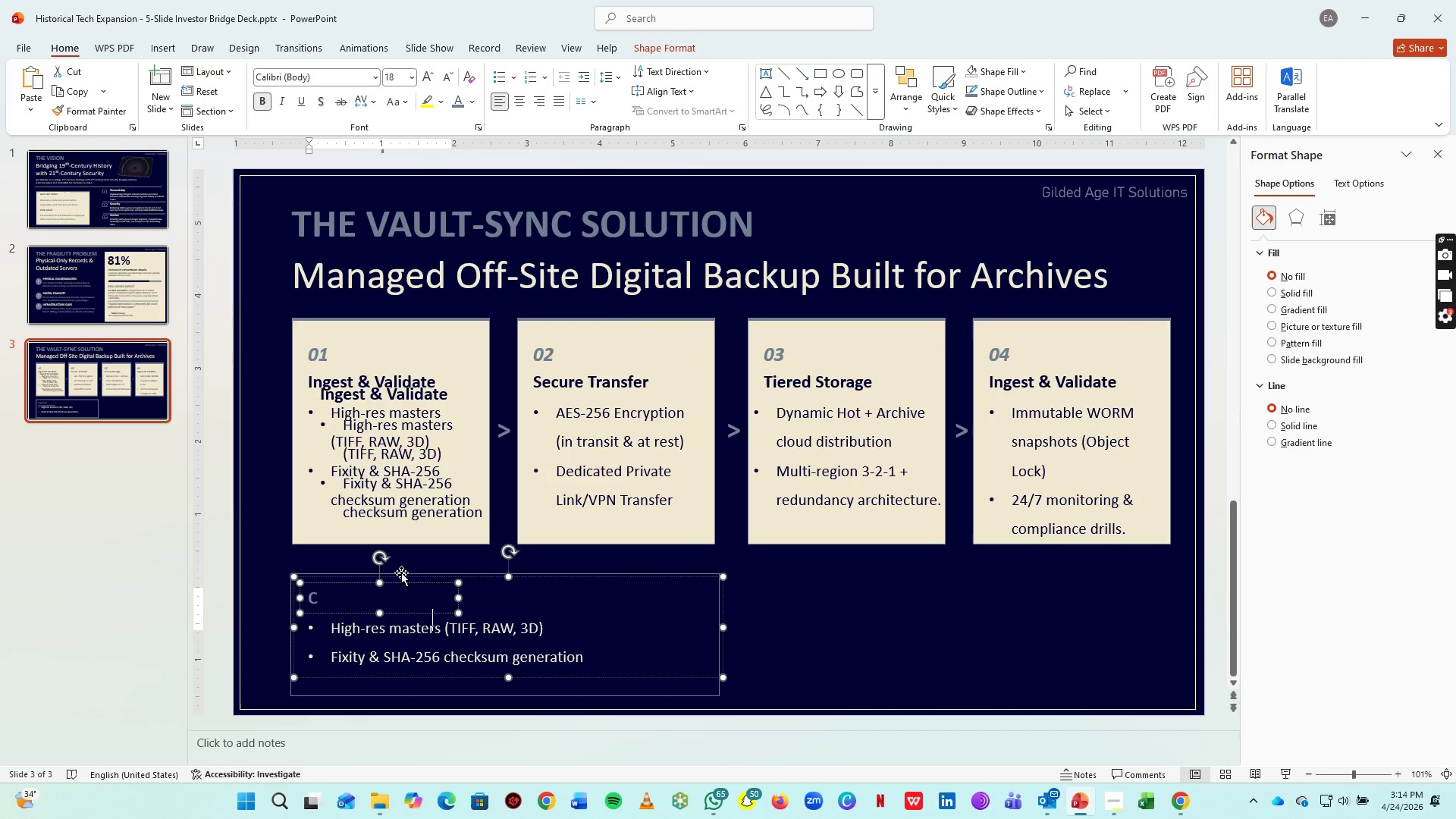 
type(COF)
key(Backspace)
type(NFIGURATION OPTIONS)
 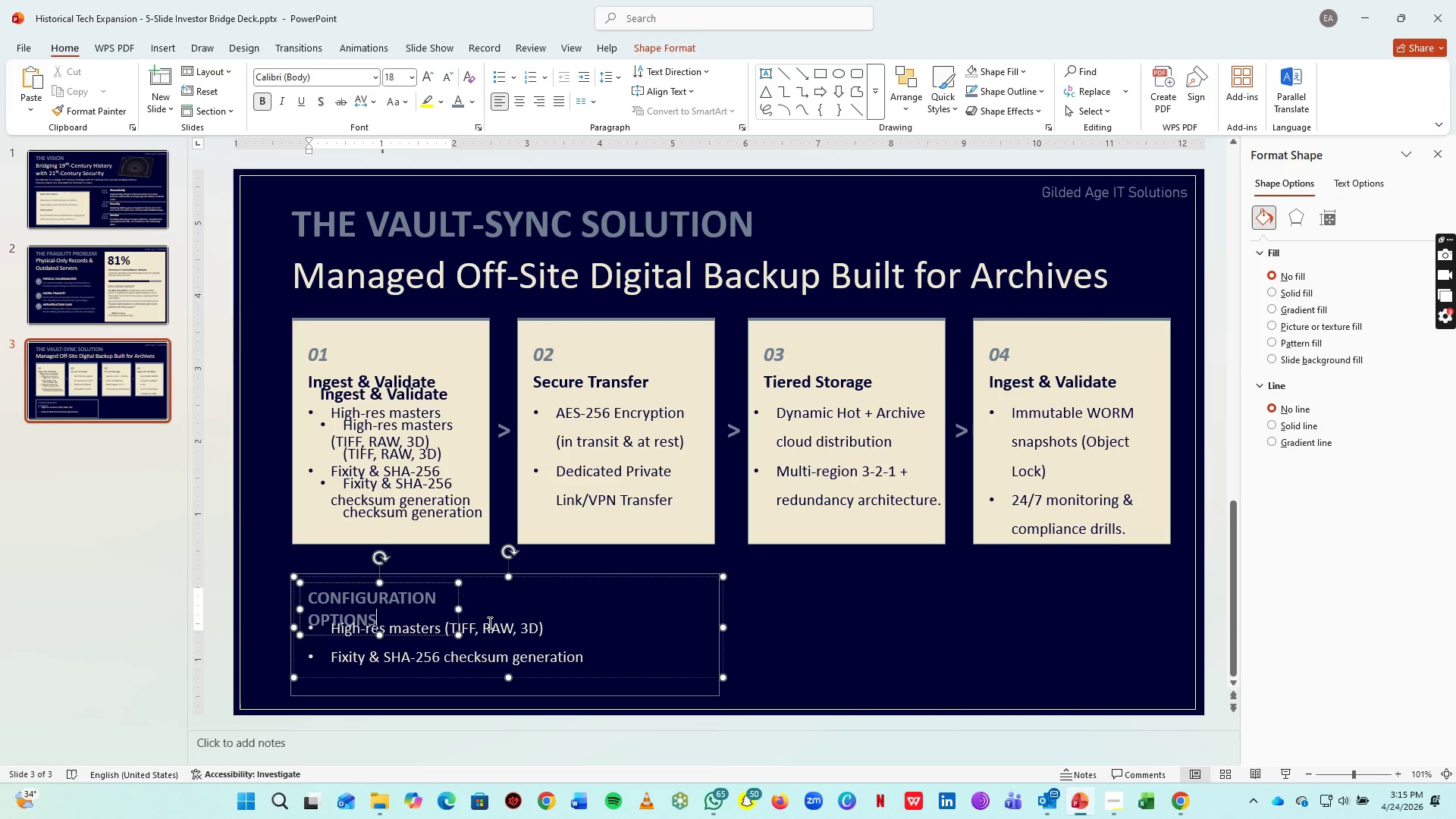 
left_click_drag(start_coordinate=[454, 607], to_coordinate=[612, 619])
 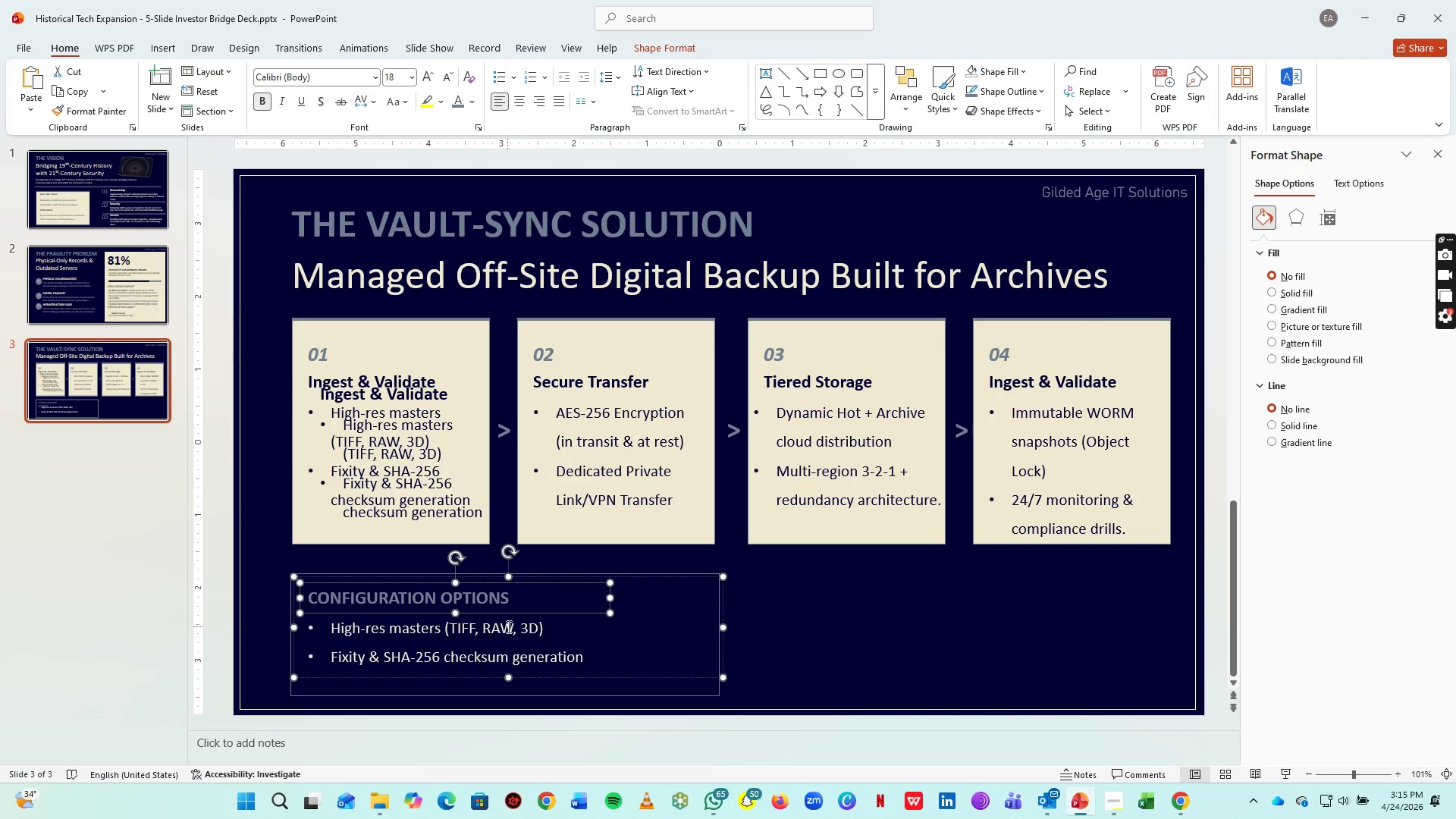 
left_click([507, 626])
 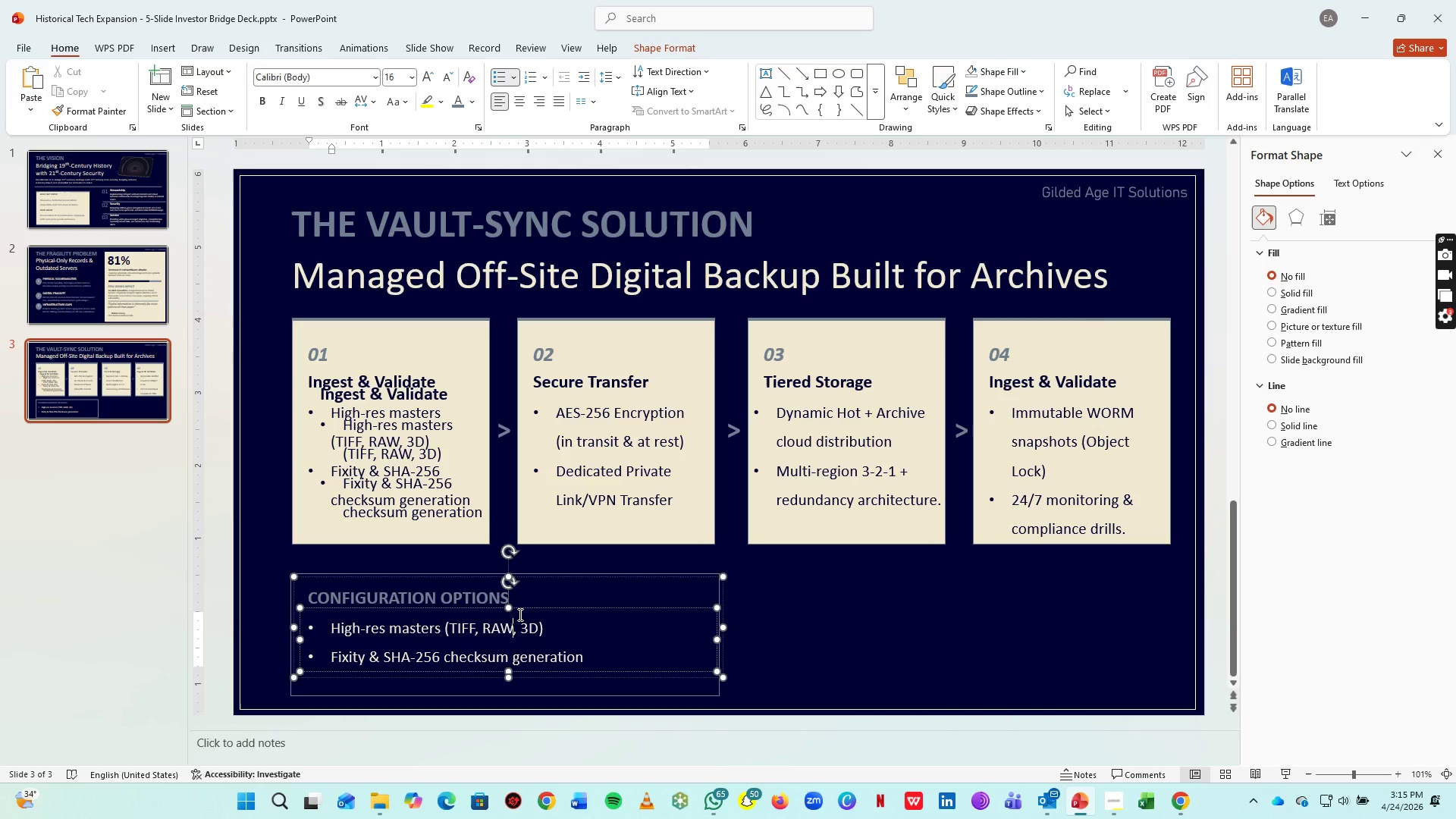 
key(Control+A)
 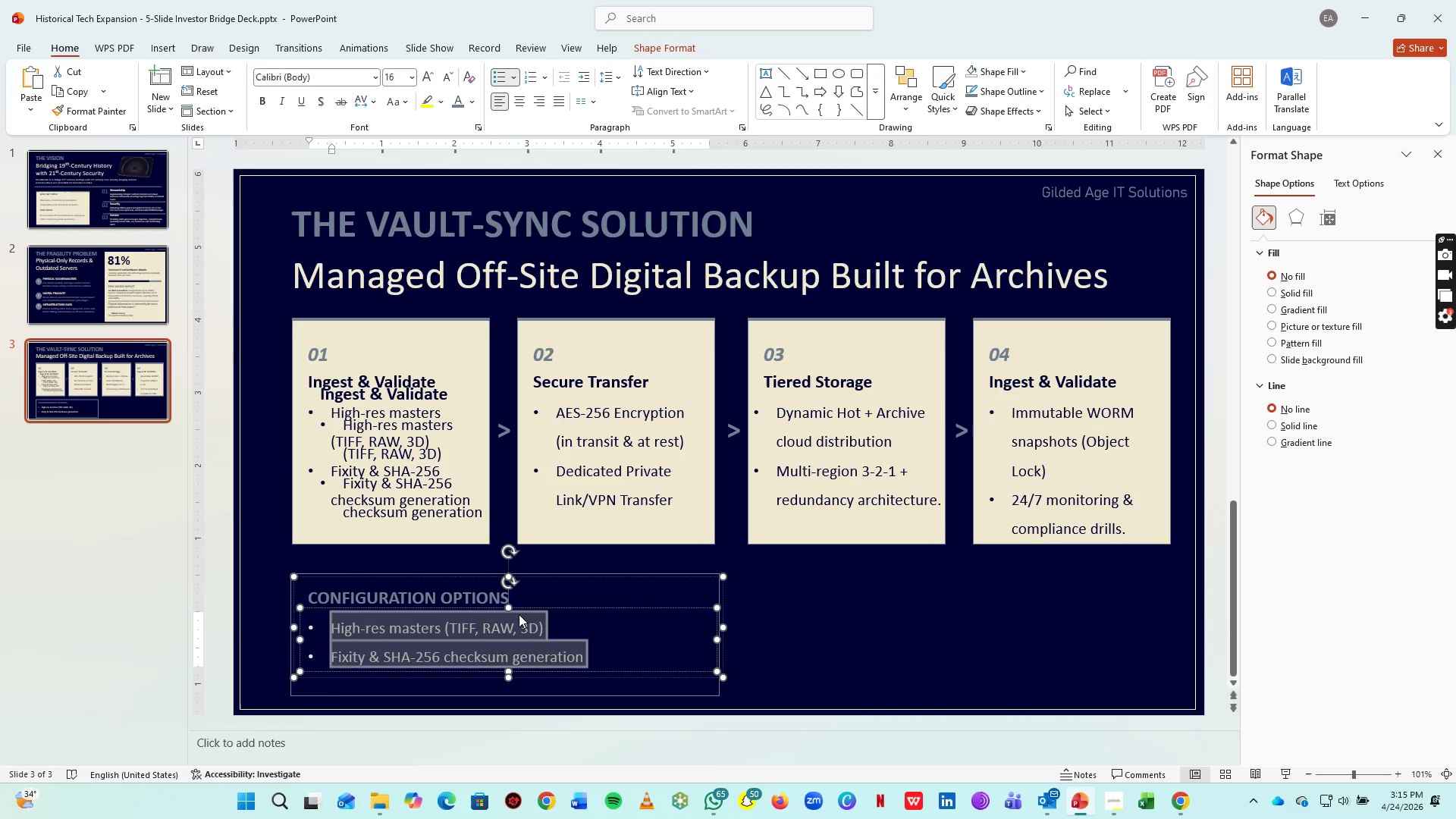 
type(OAIS-aligned metadata structures, customizable retention policies (7-10+ years), and comprehensive chain-of-custody logs.)
 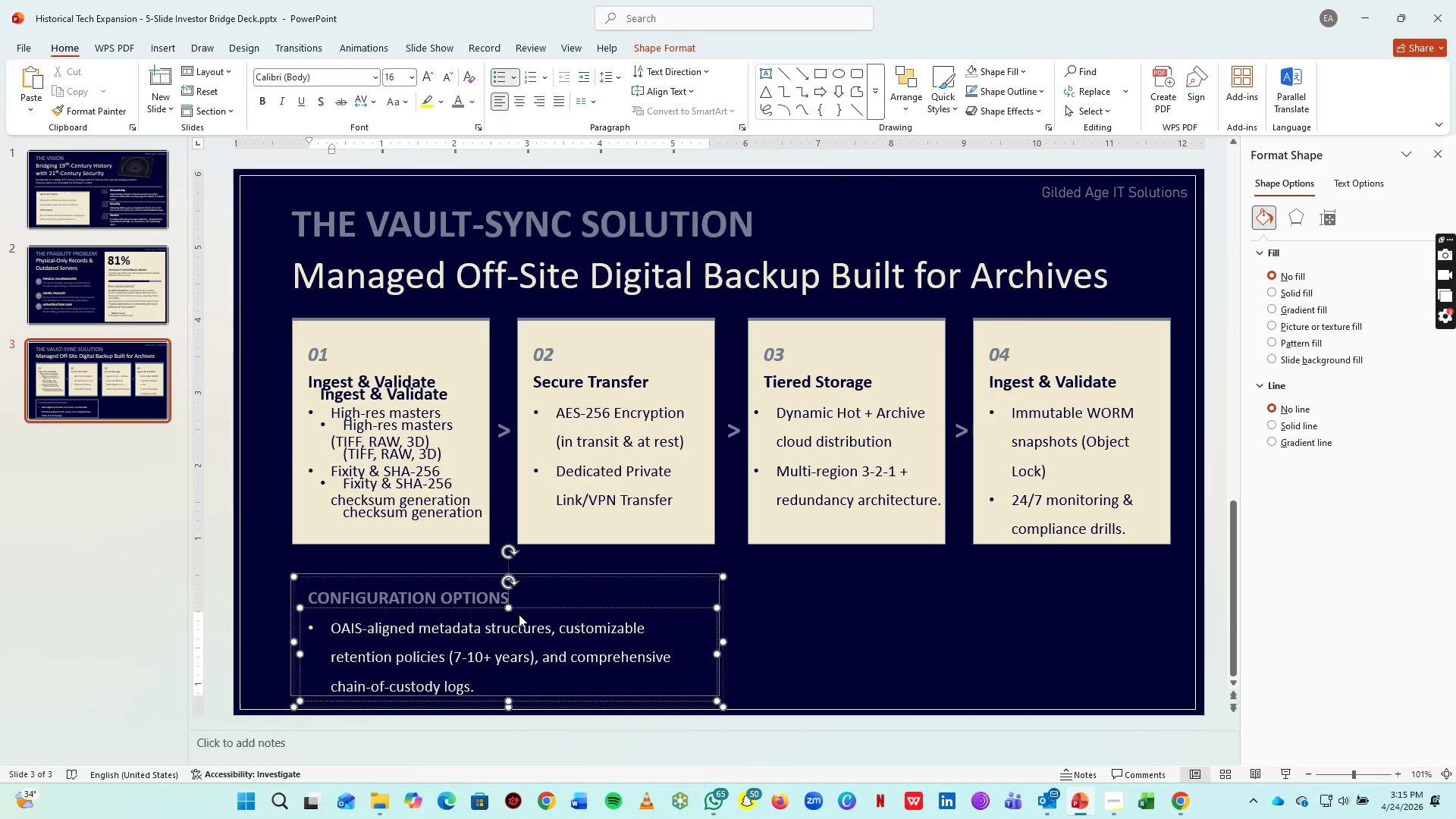 
key(Control+A)
 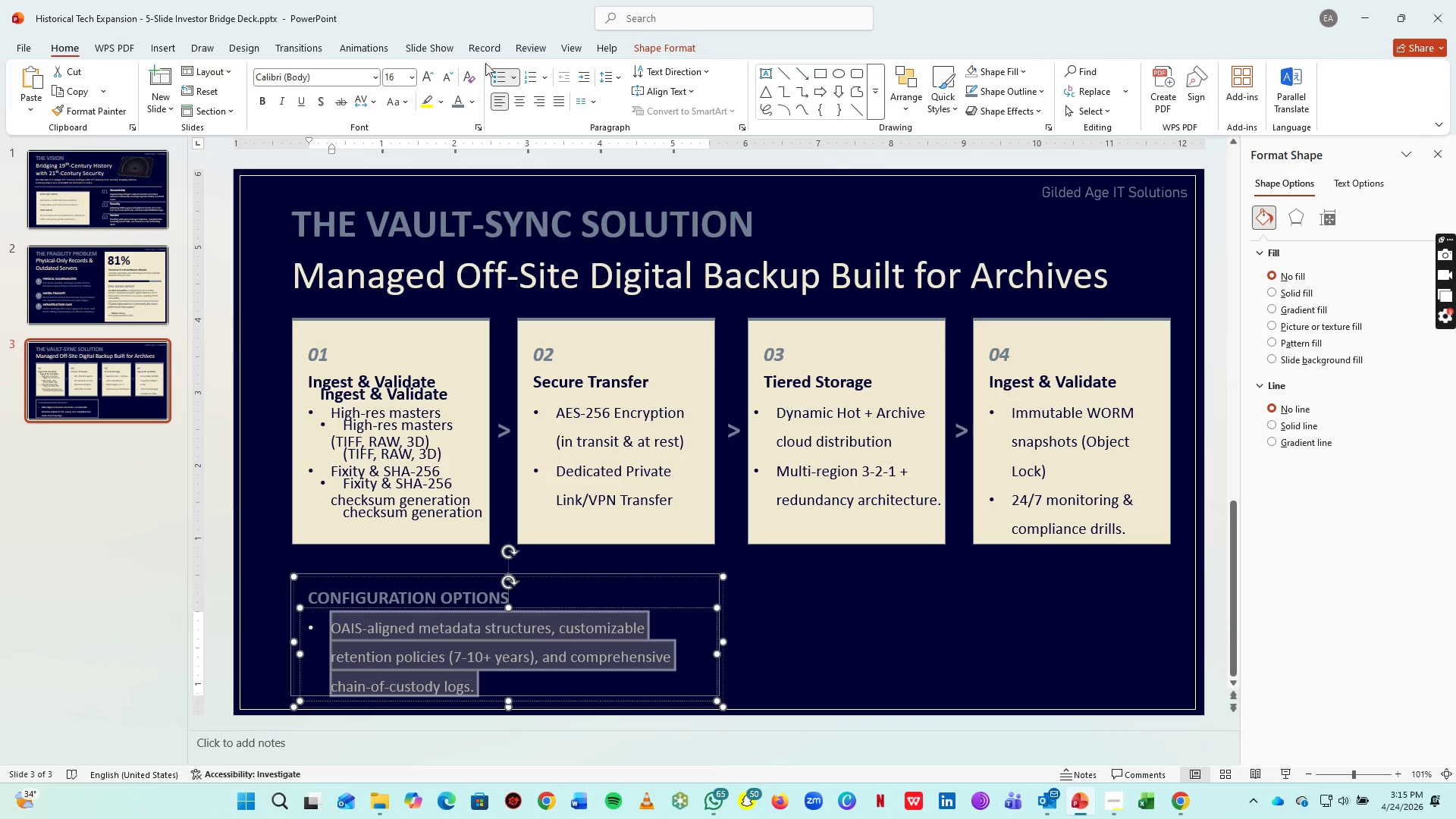 
left_click([497, 75])
 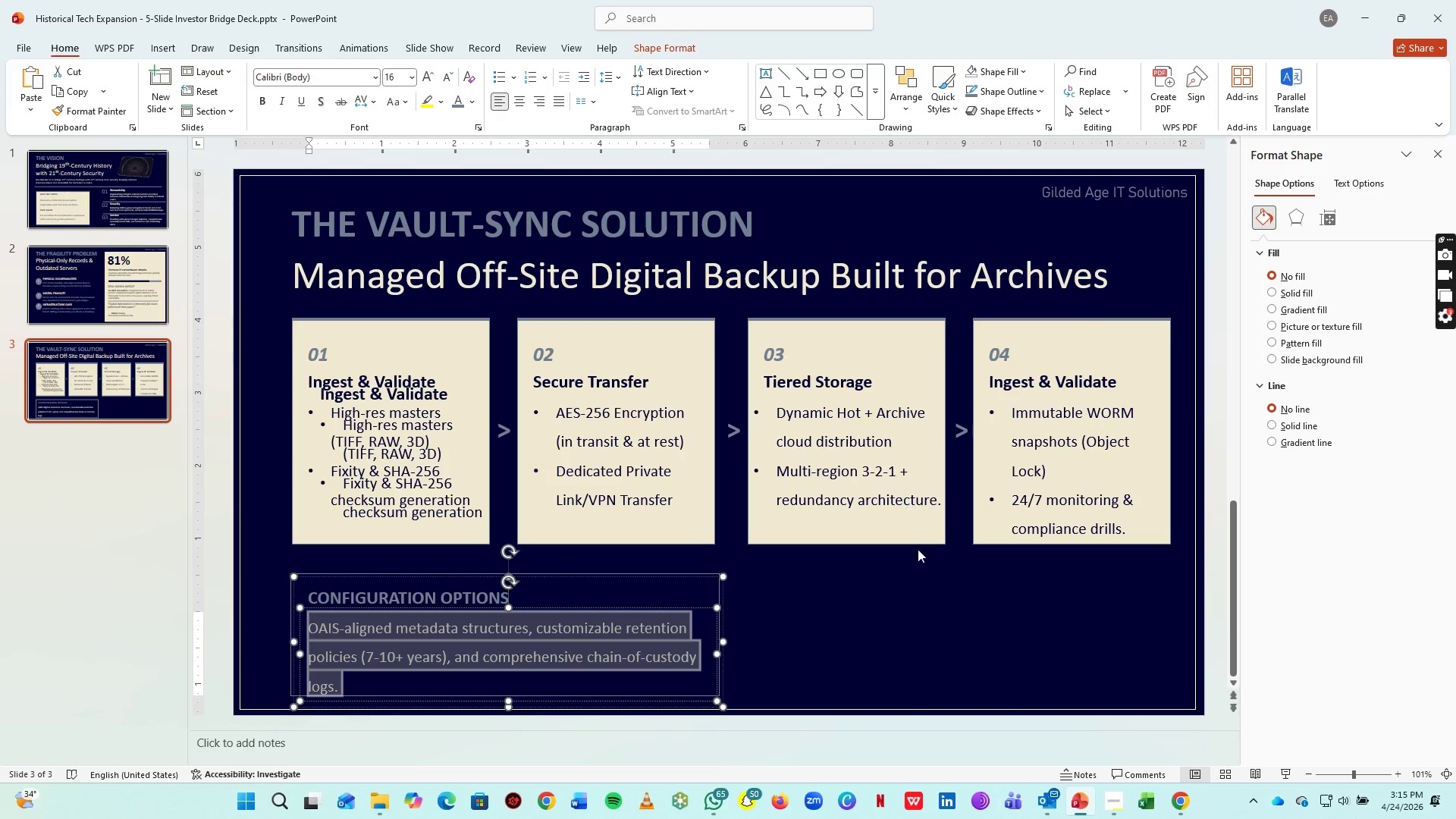 
left_click([814, 653])
 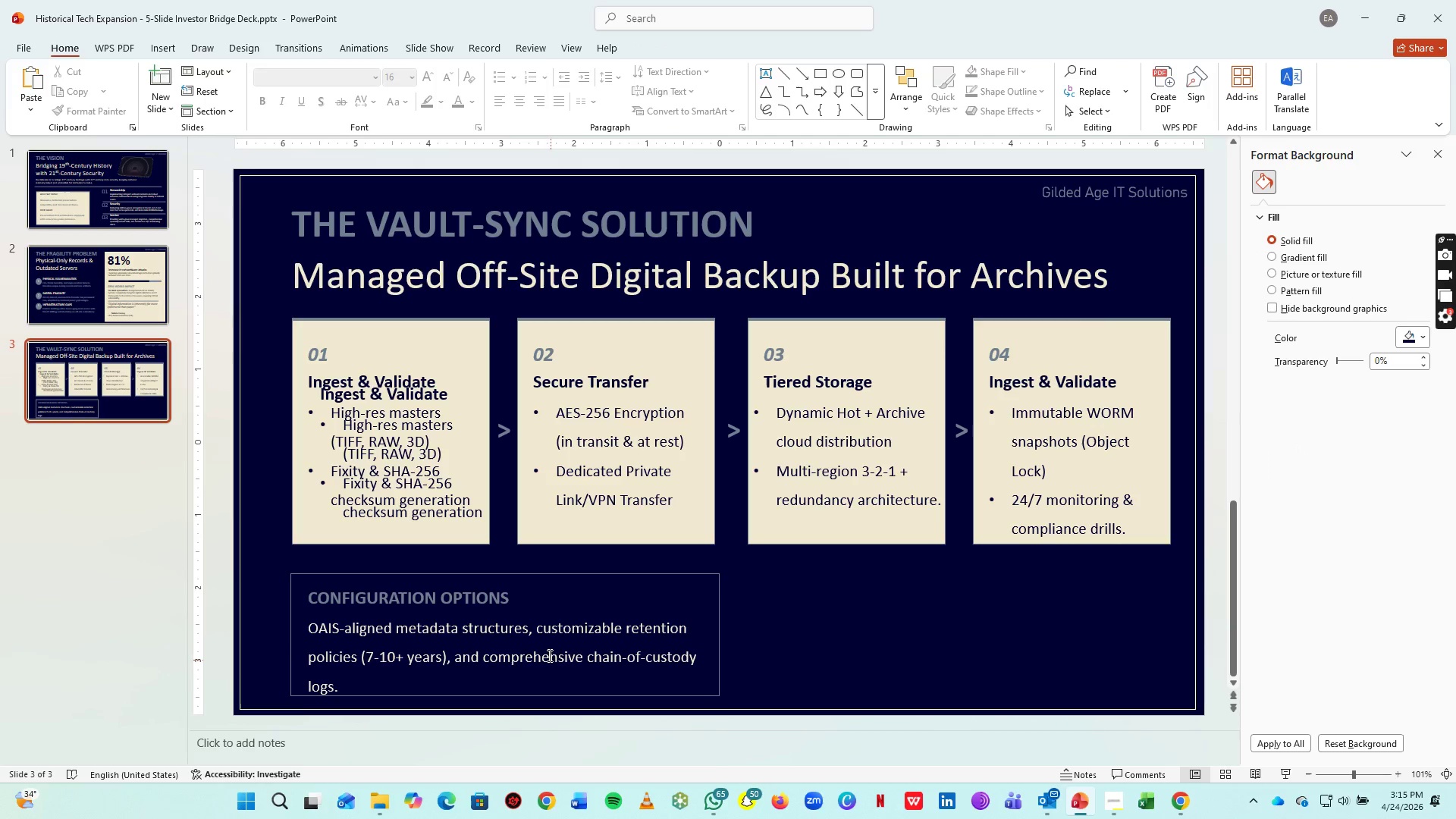 
left_click([548, 653])
 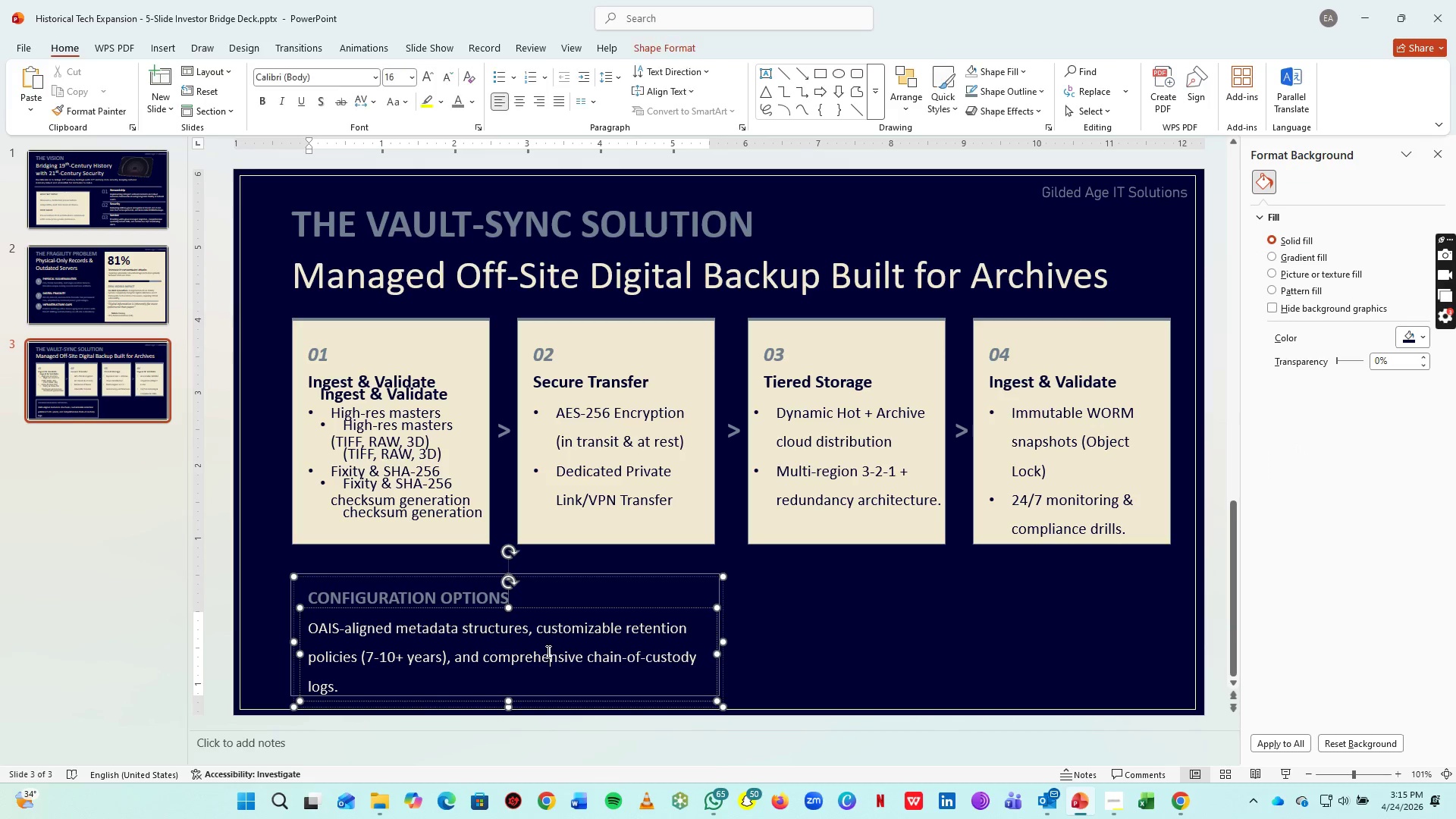 
key(Control+A)
 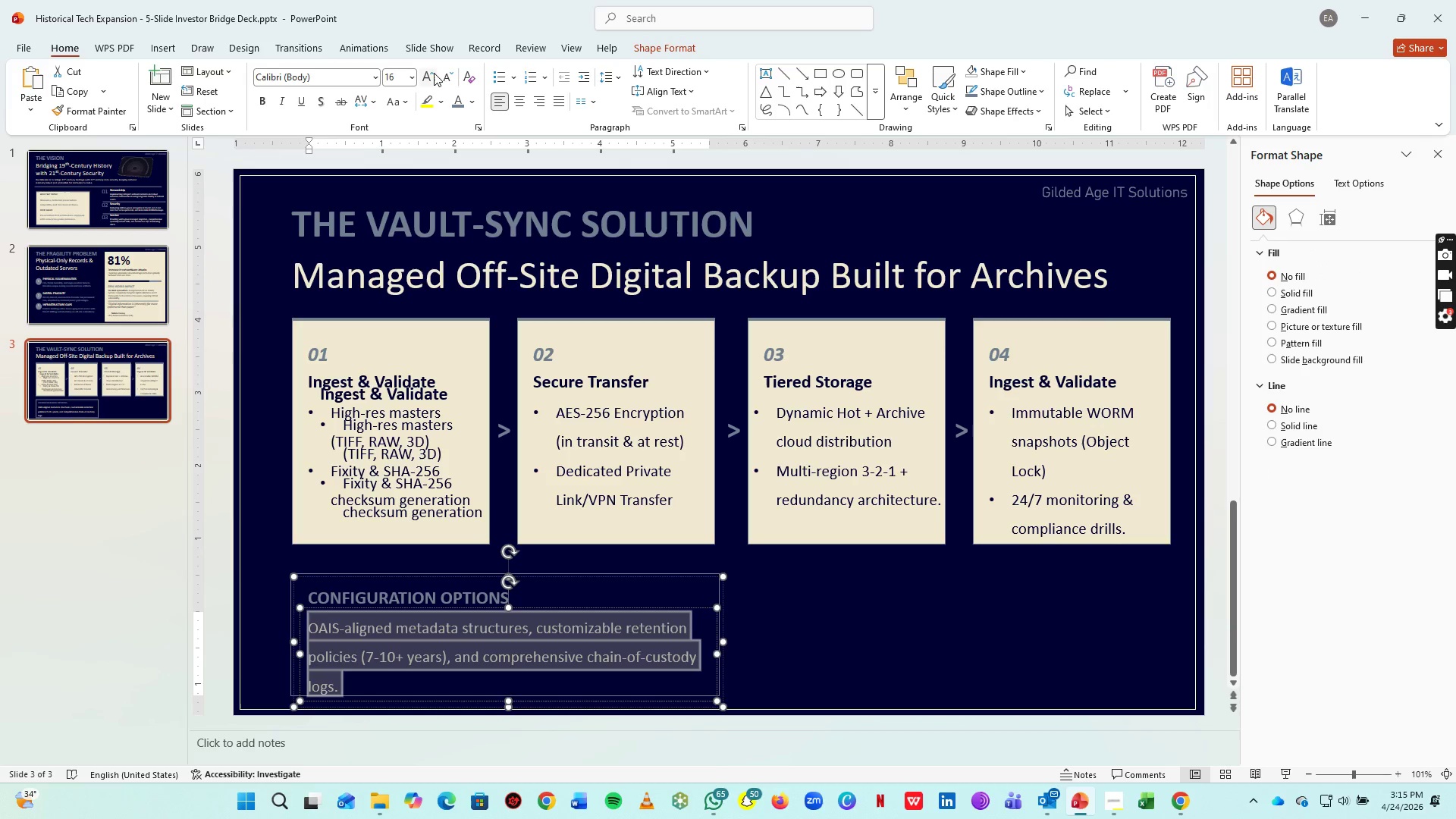 
left_click([447, 74])
 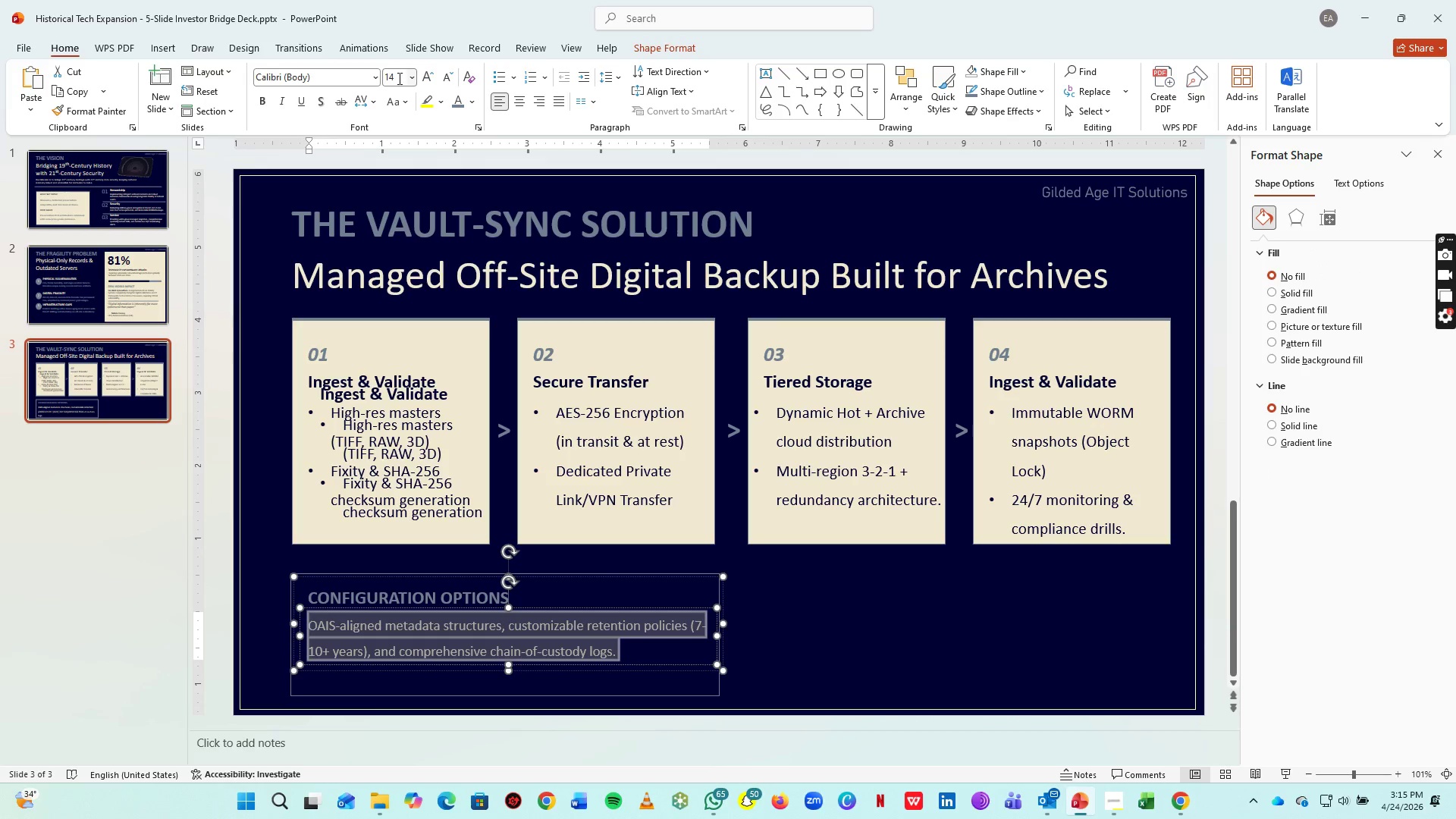 
left_click([398, 77])
 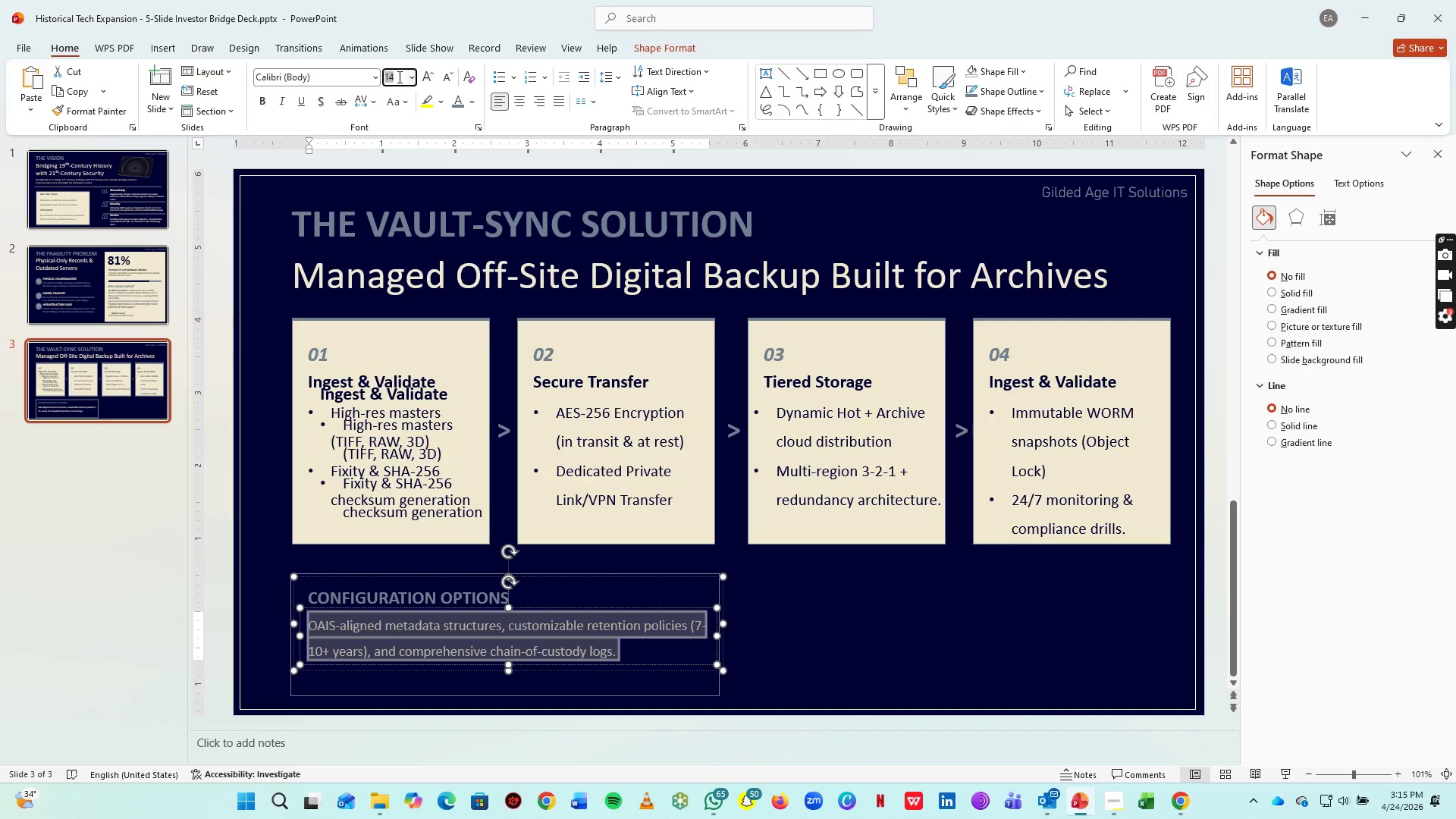 
type(15)
 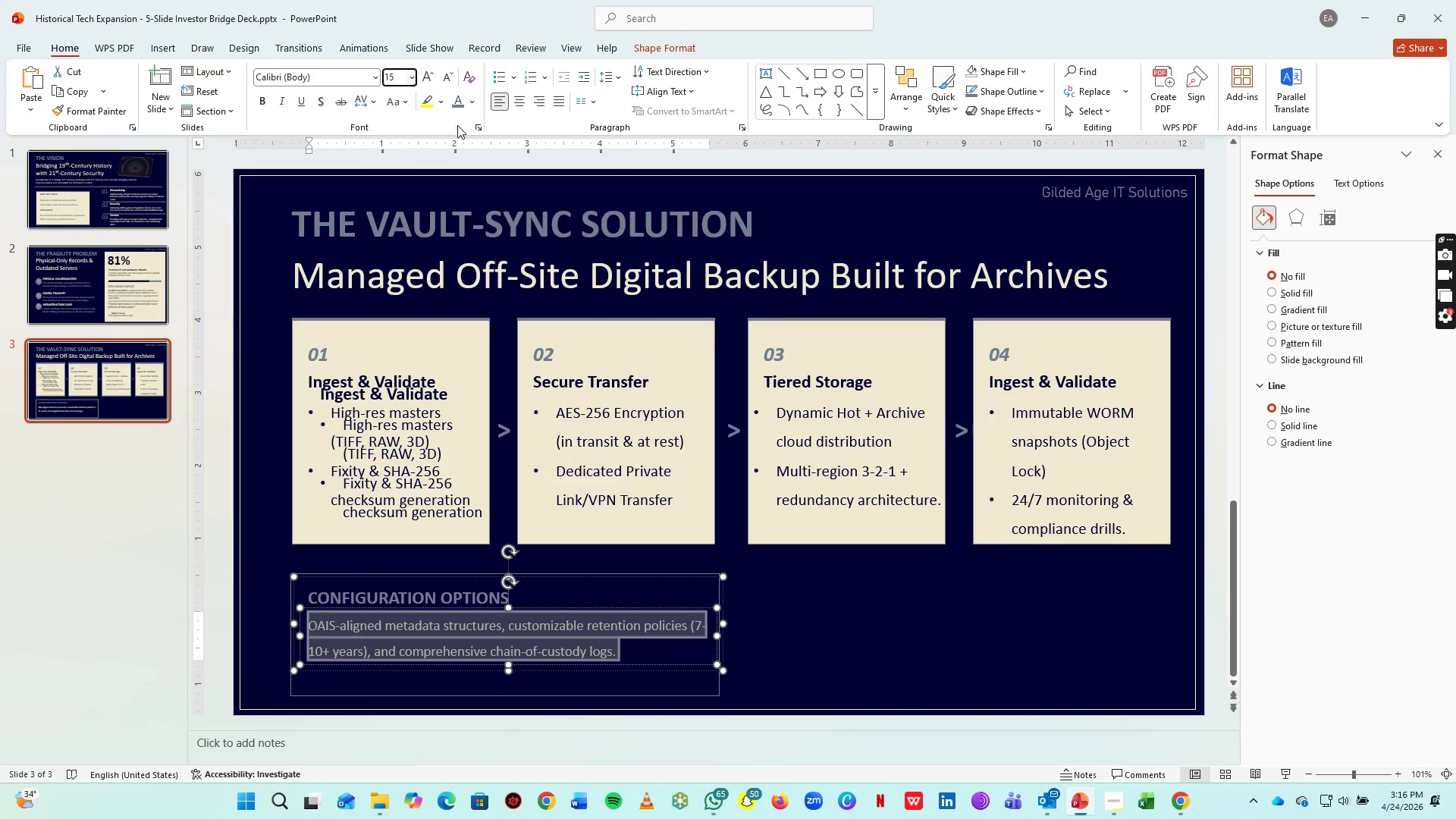 
key(Enter)
 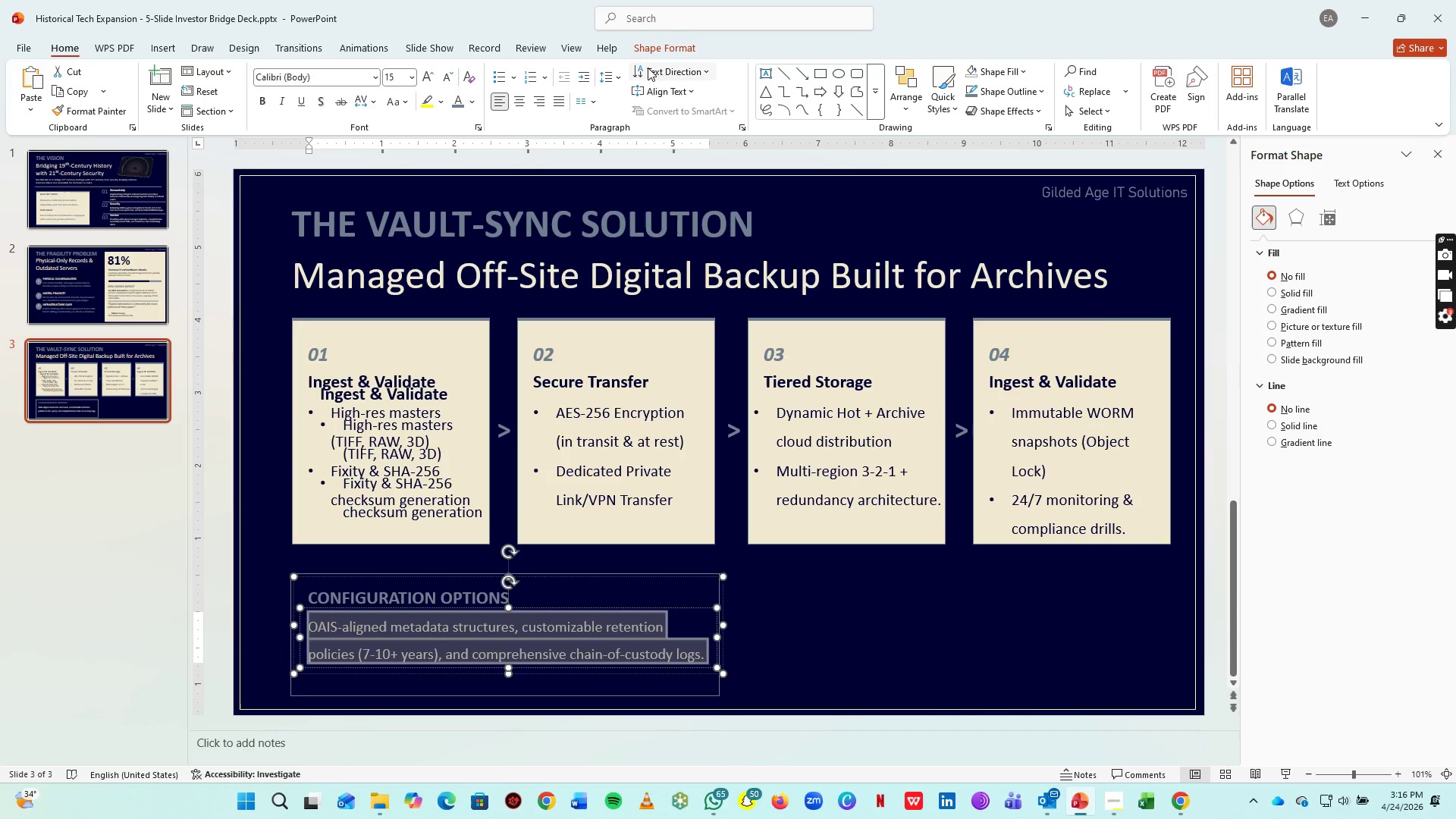 
left_click([602, 76])
 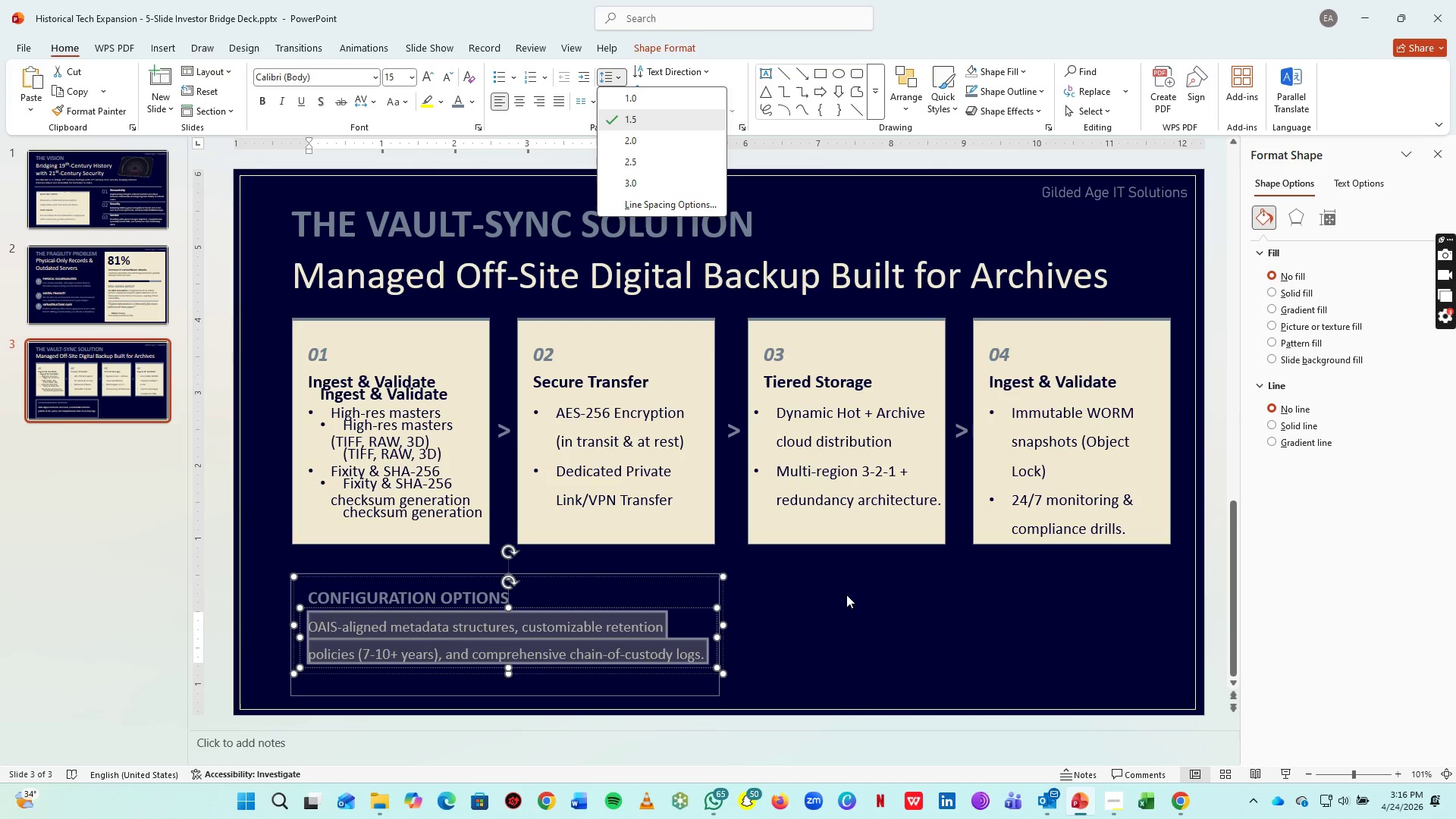 
left_click([858, 598])
 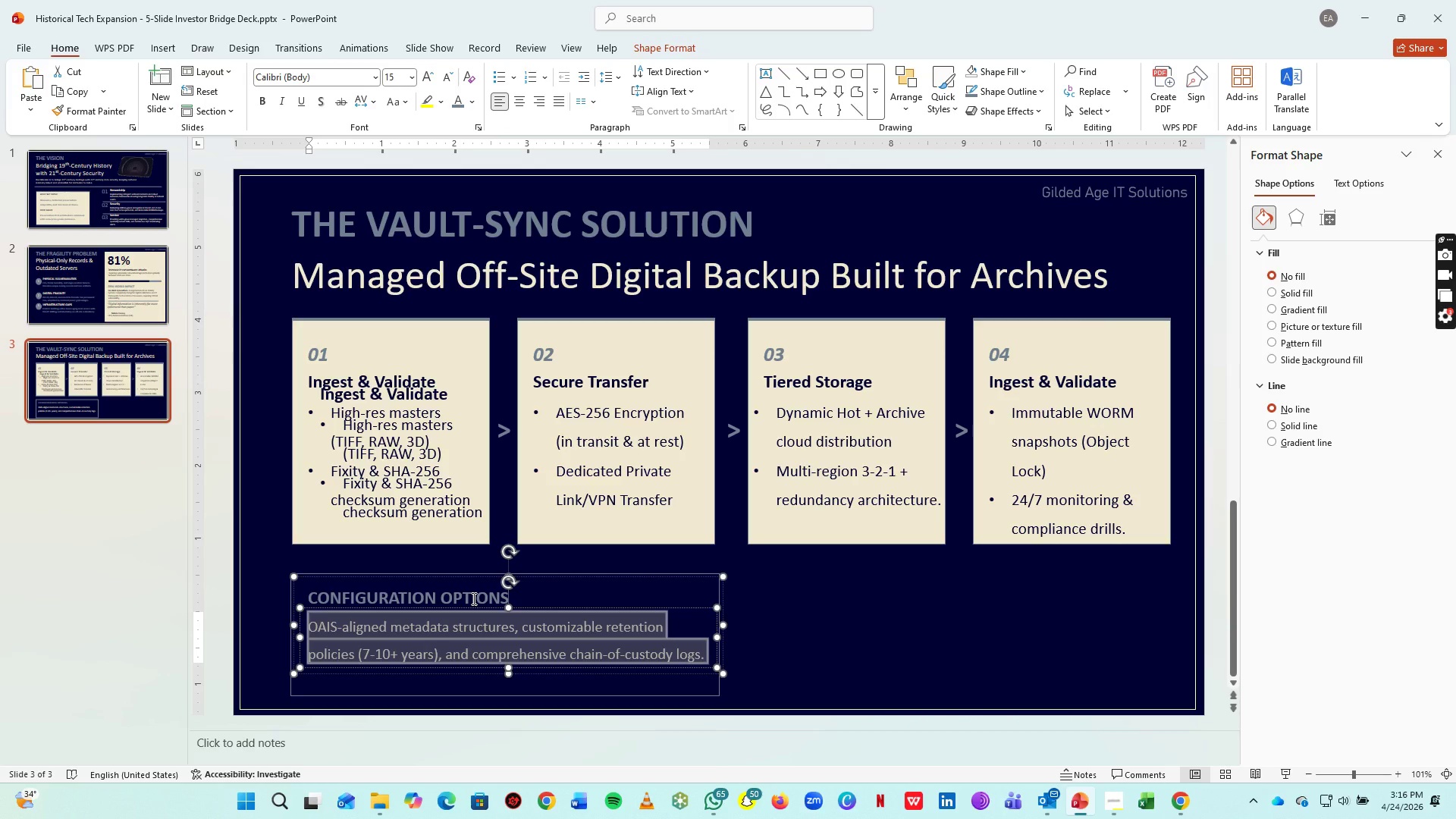 
hold_key(key=CapsLock, duration=0.31)
 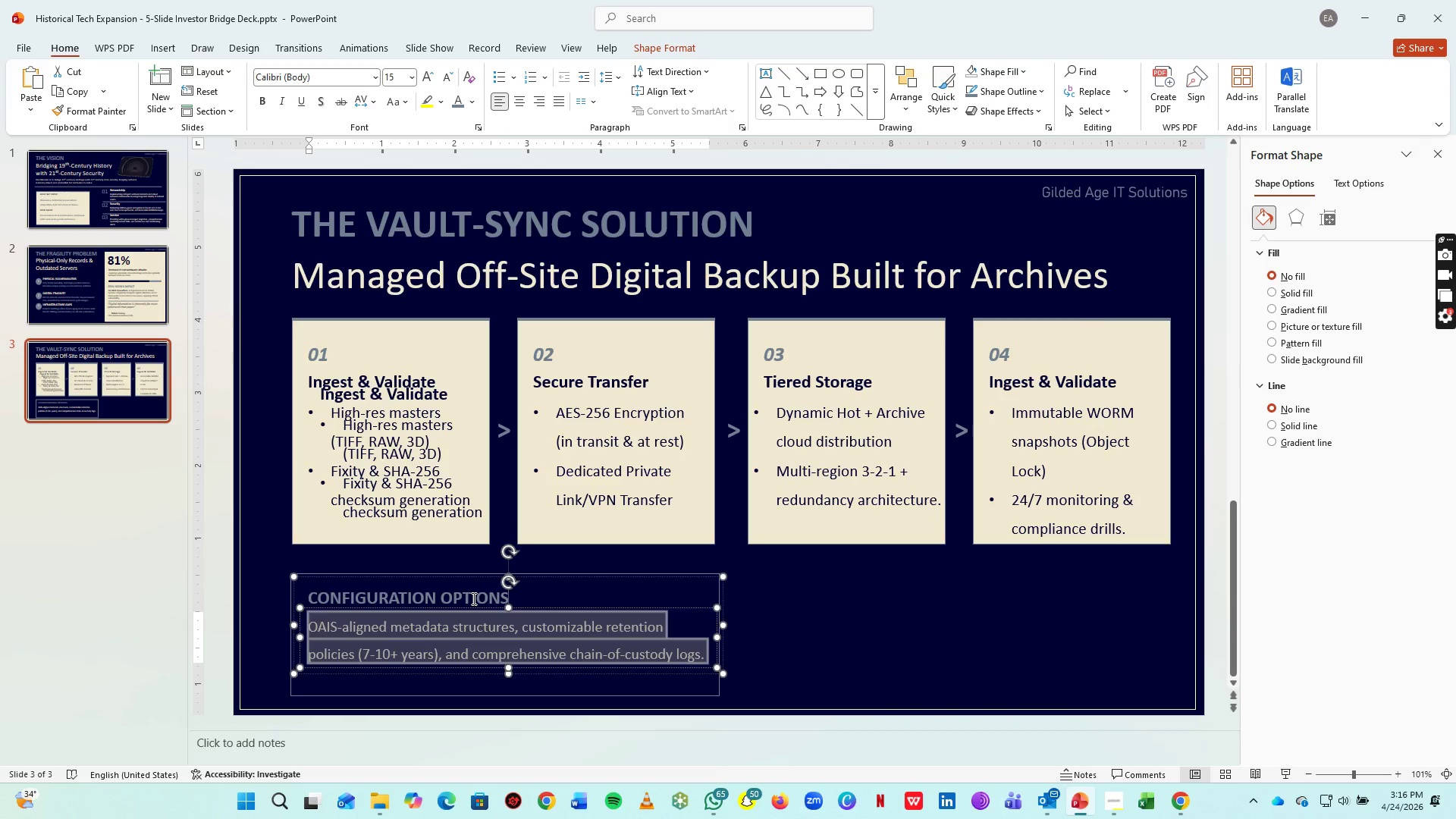 
key(Shift+ShiftLeft)
 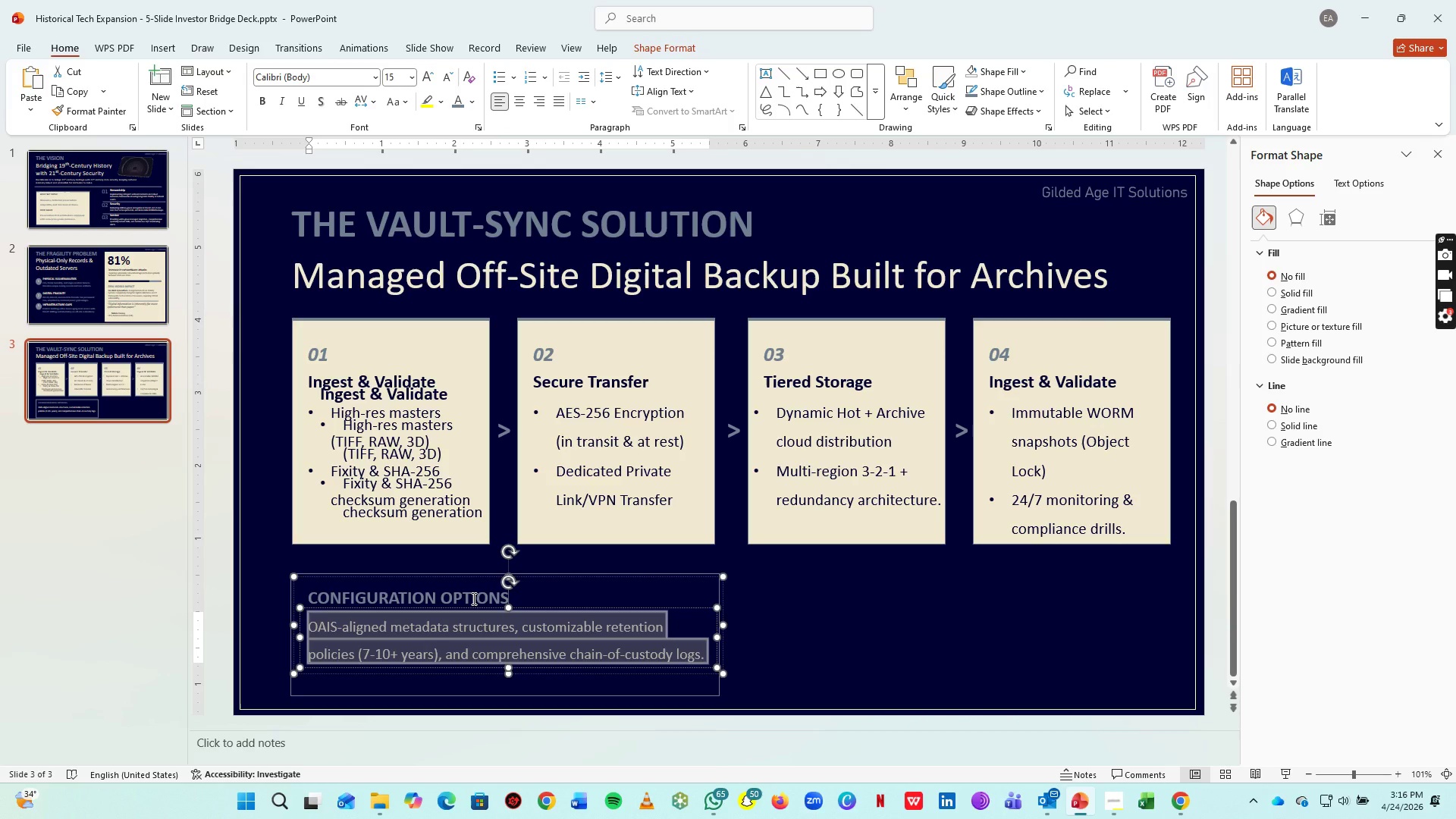 
hold_key(key=ShiftLeft, duration=0.61)
left_click([472, 598])
 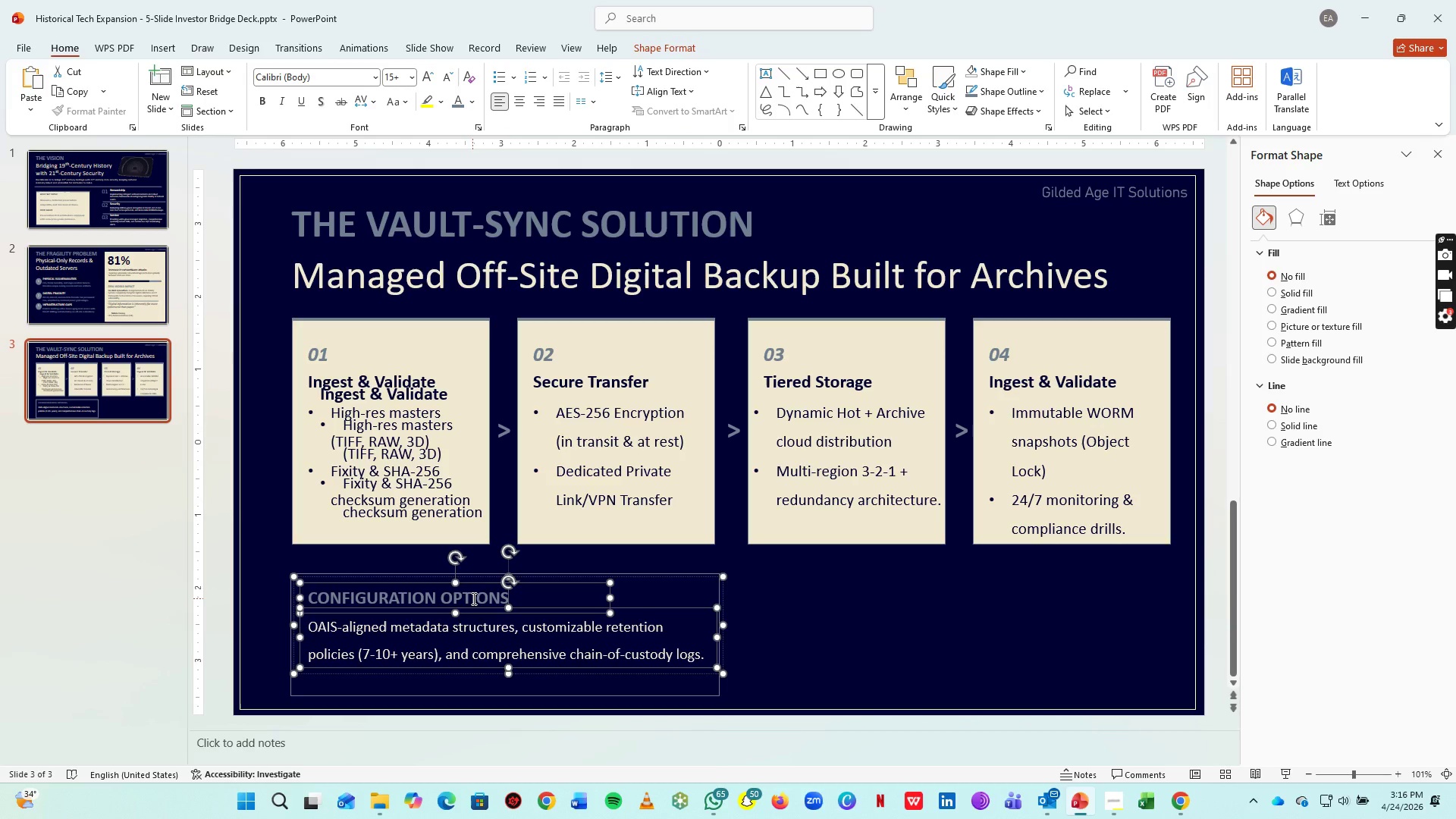 
key(Control+G)
 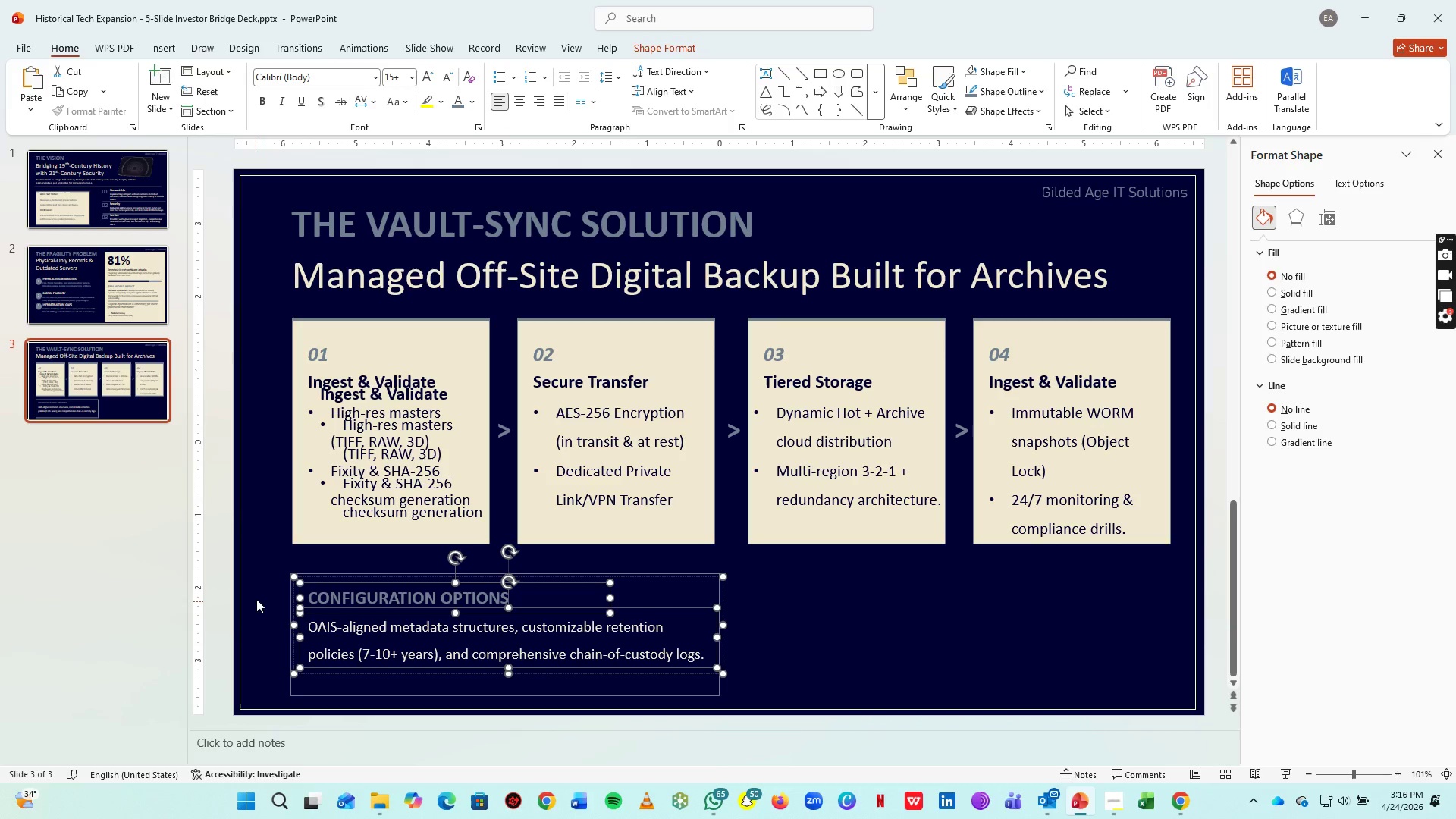 
left_click([269, 596])
 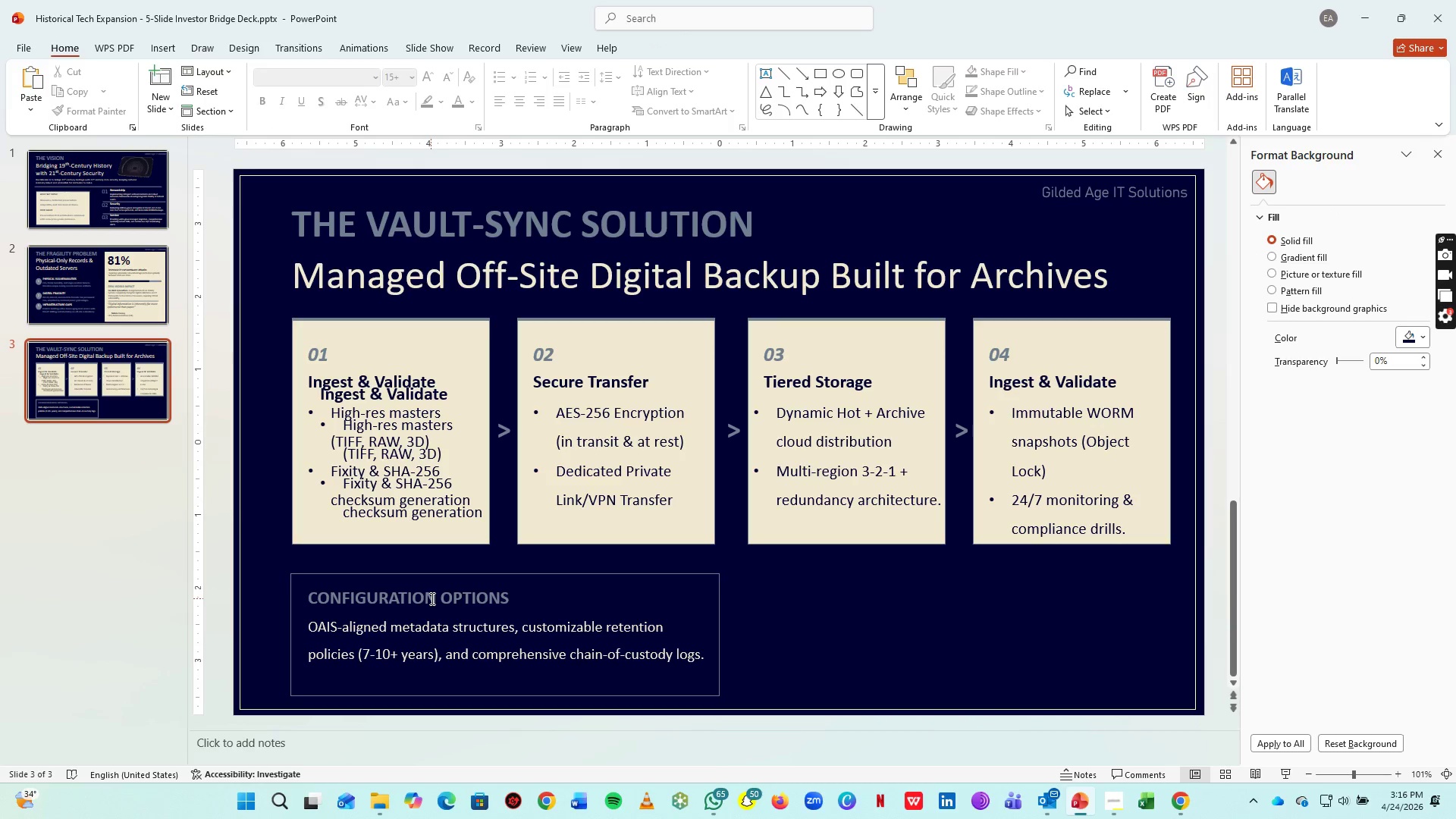 
hold_key(key=ShiftLeft, duration=1.53)
left_click([431, 598])
 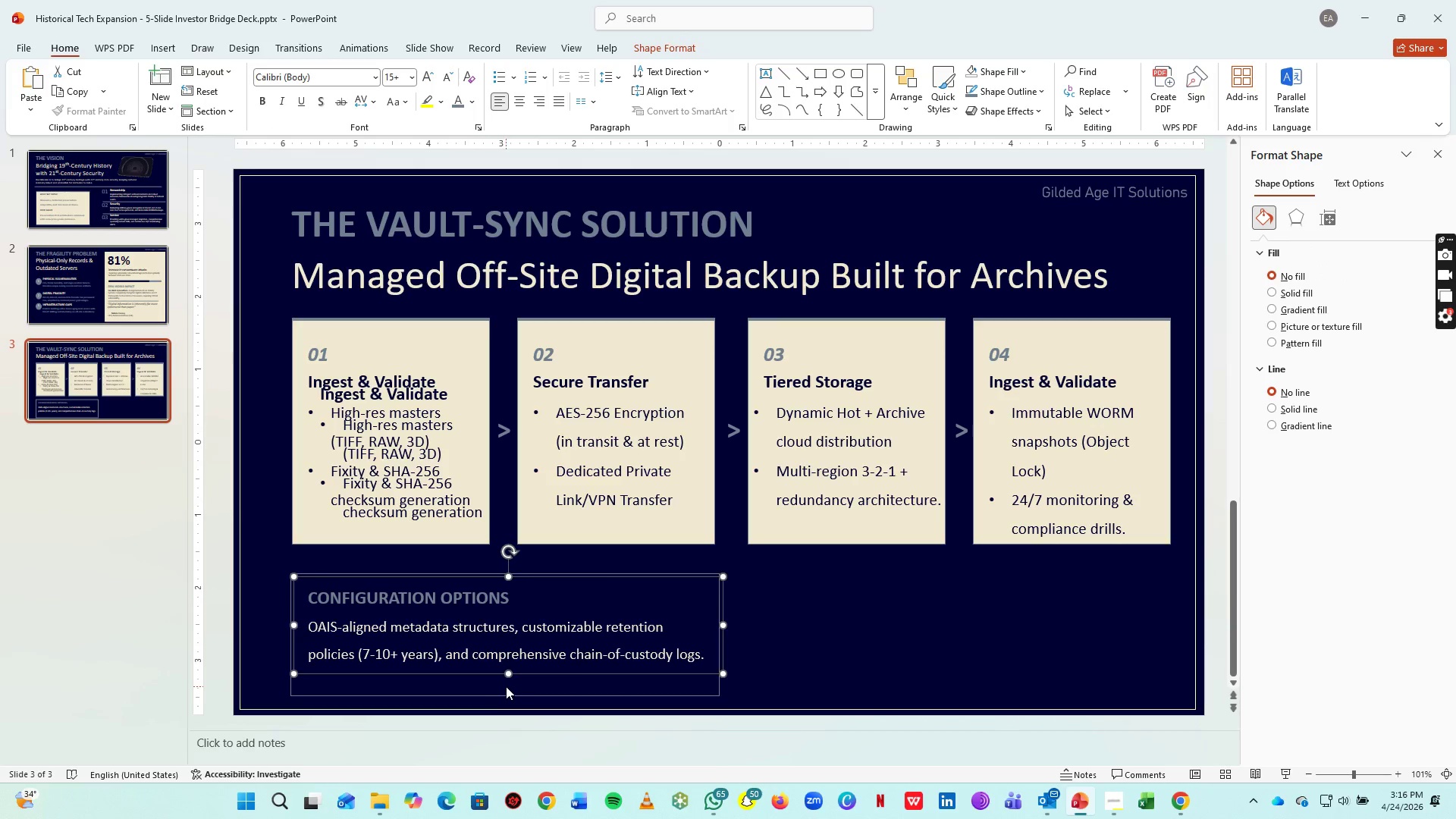 
hold_key(key=ShiftLeft, duration=1.5)
left_click([507, 688])
 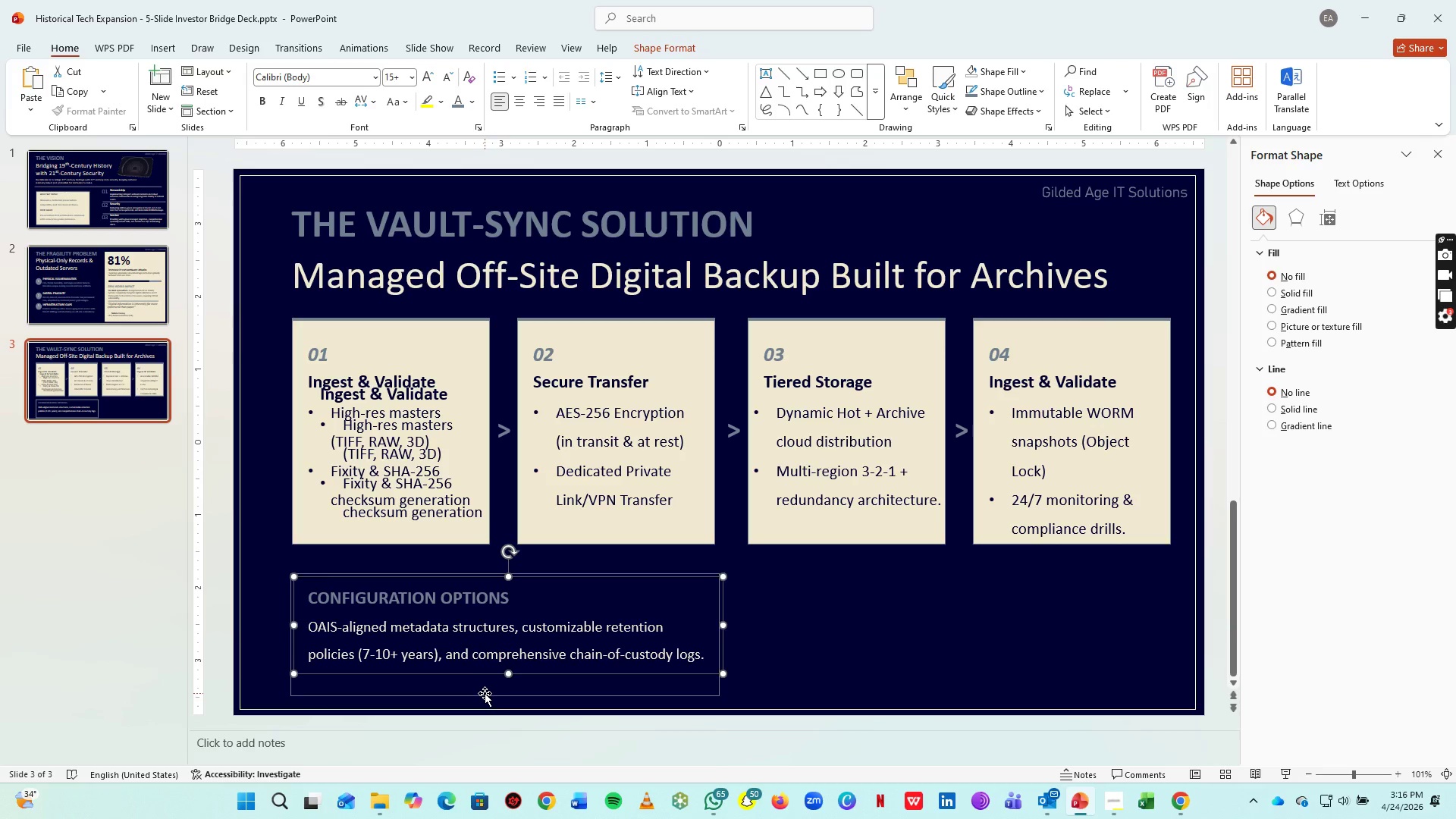 
left_click([485, 694])
 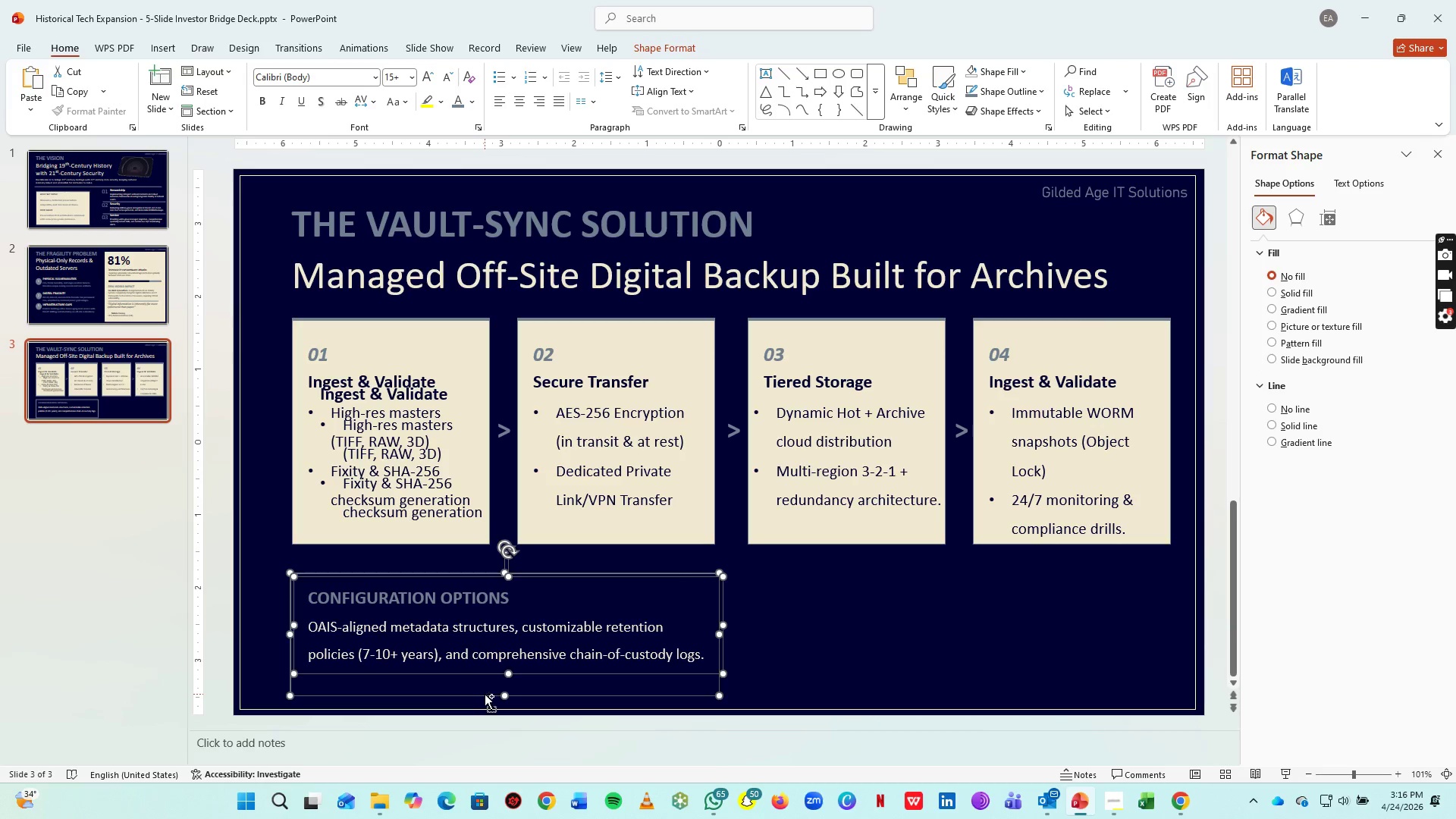 
key(Shift+ShiftLeft)
 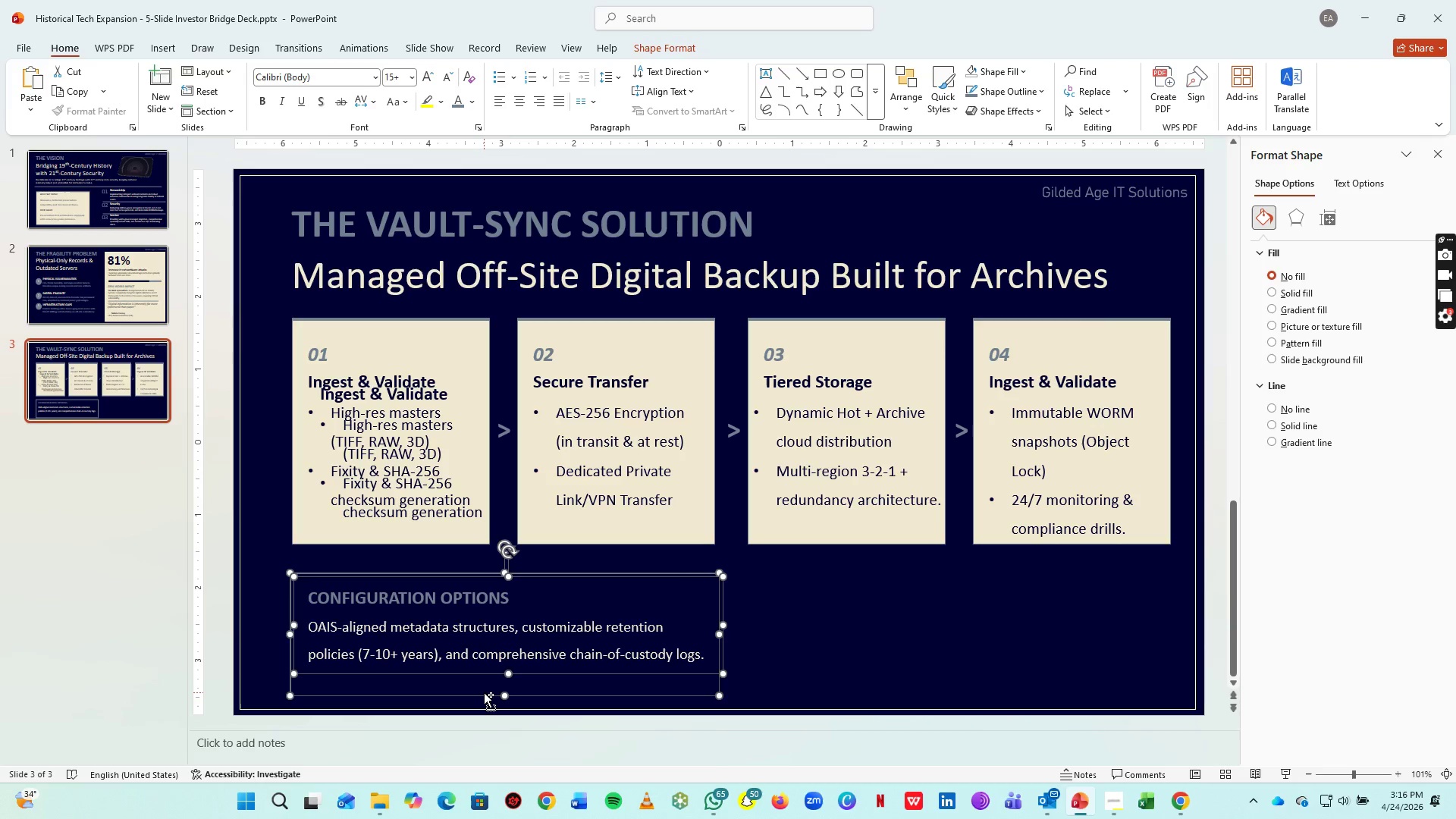 
key(Control+G)
 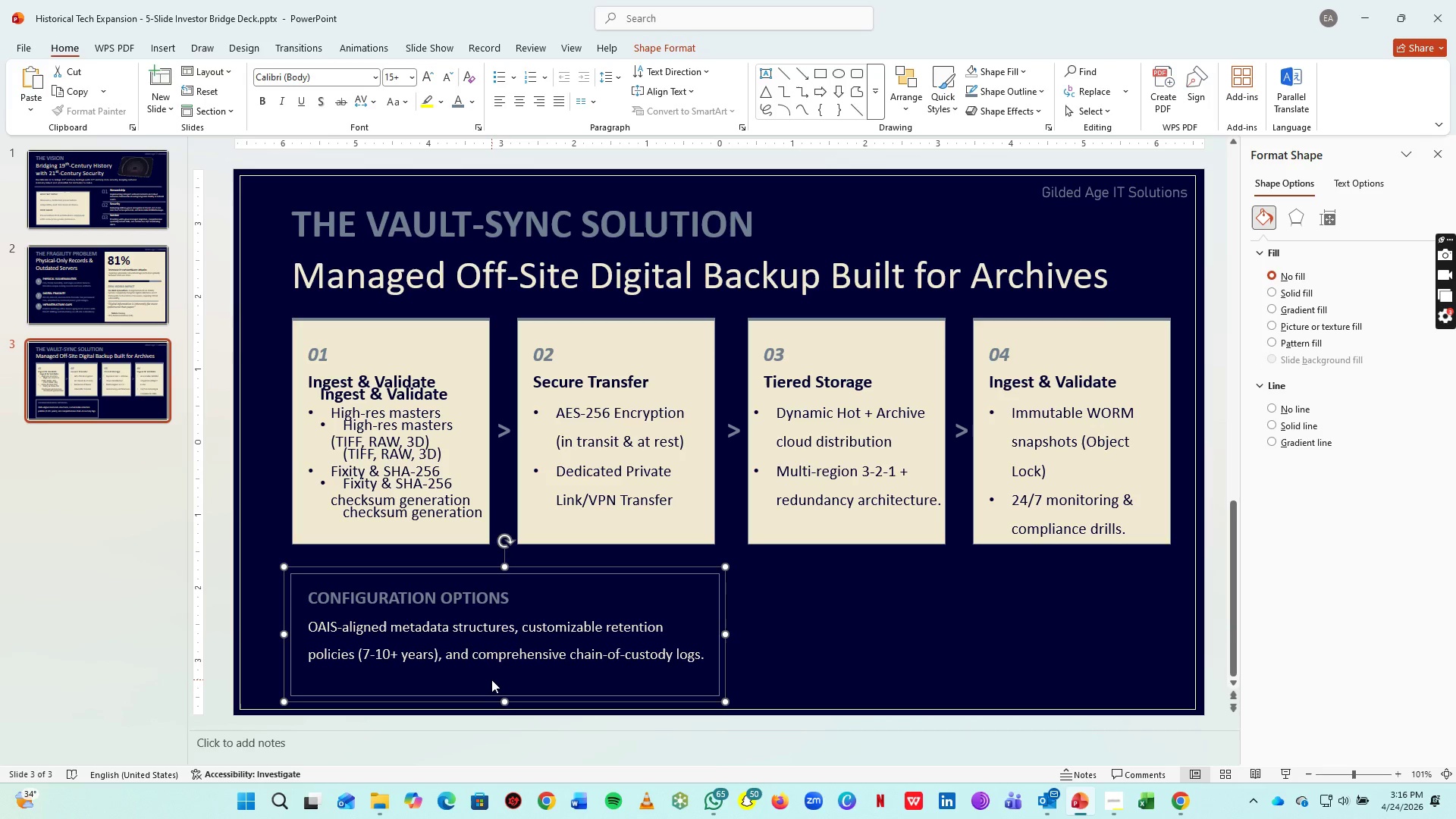 
key(Control+C)
 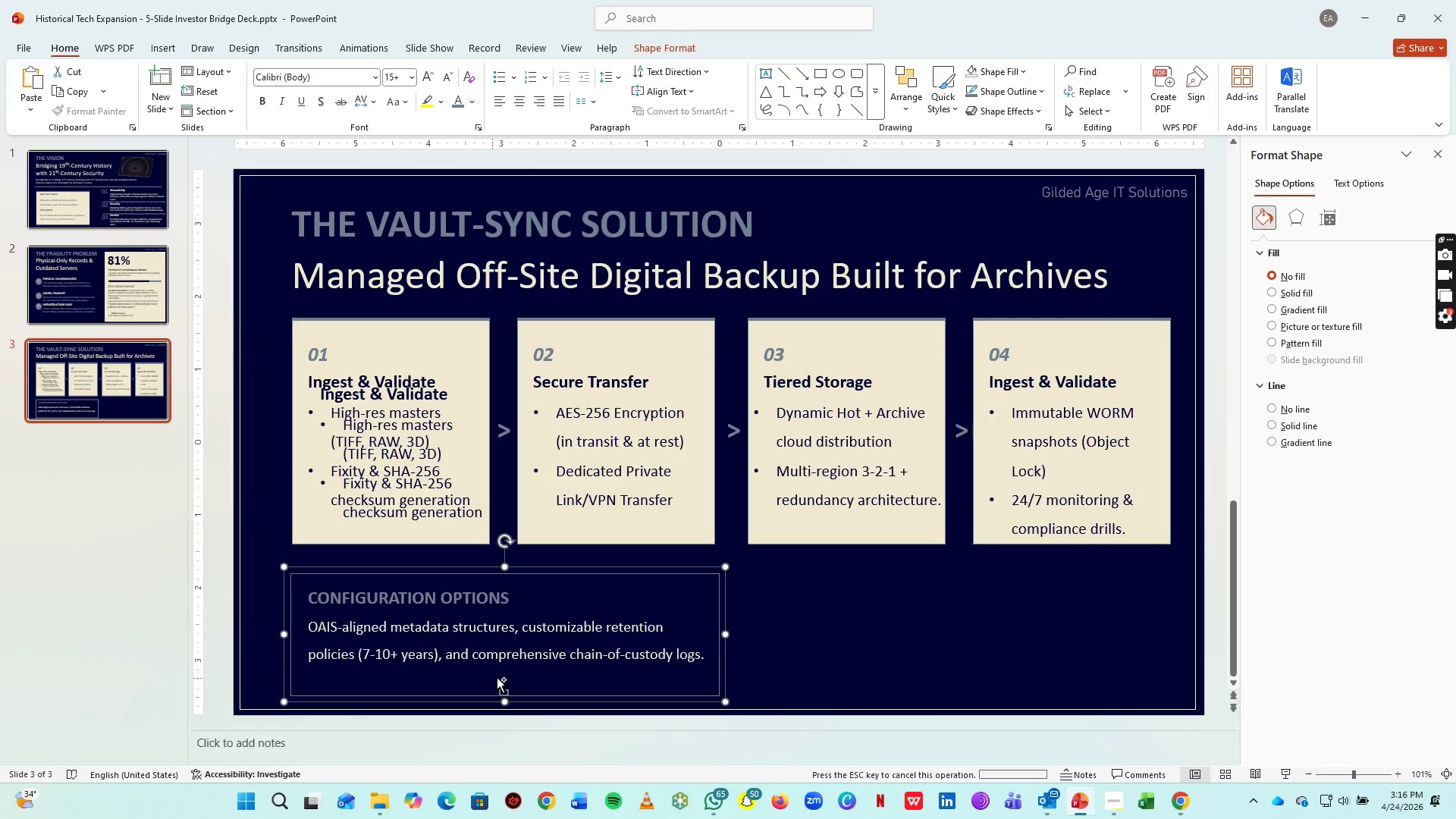 
key(Control+V)
 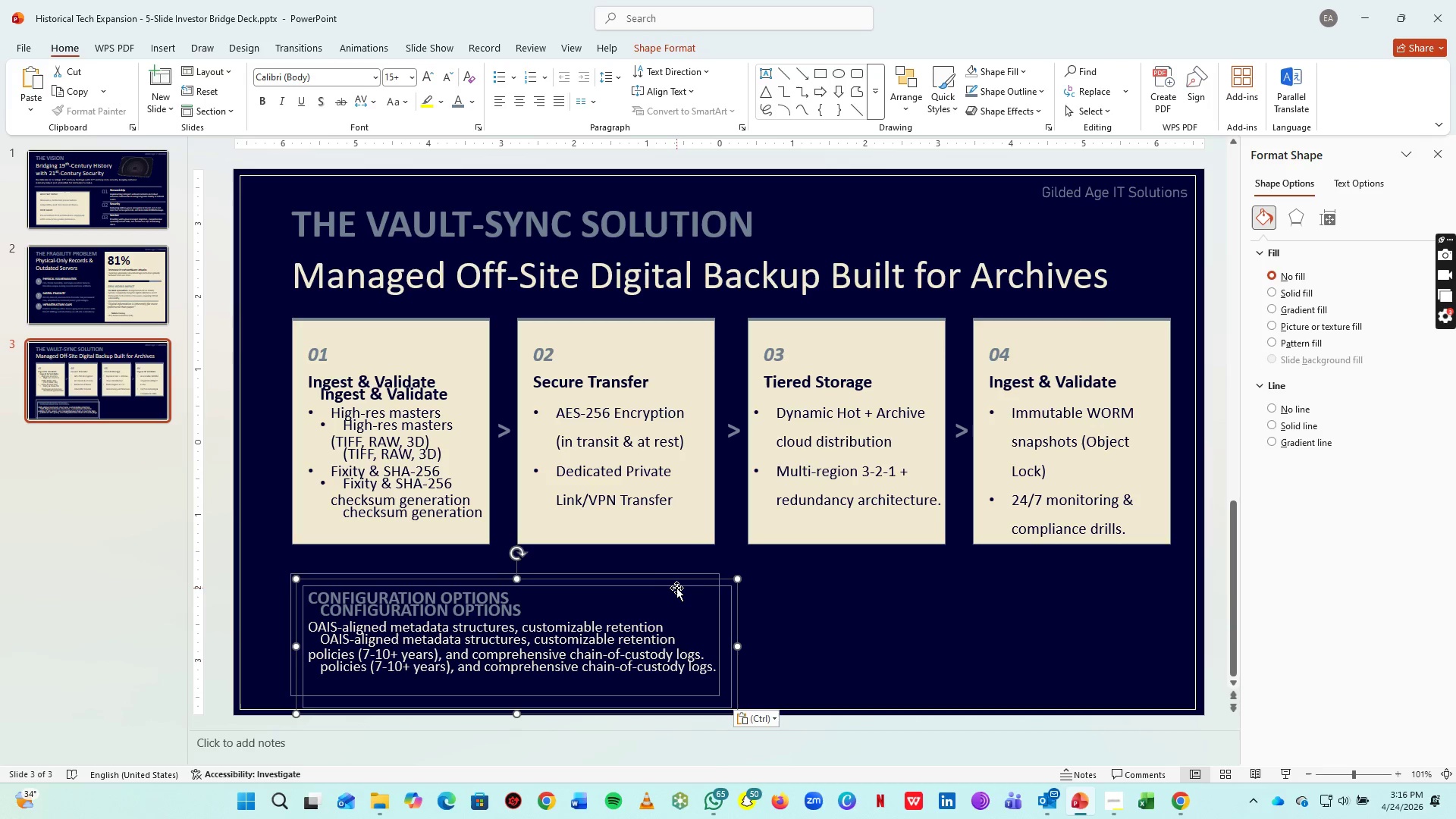 
left_click_drag(start_coordinate=[677, 587], to_coordinate=[1122, 575])
 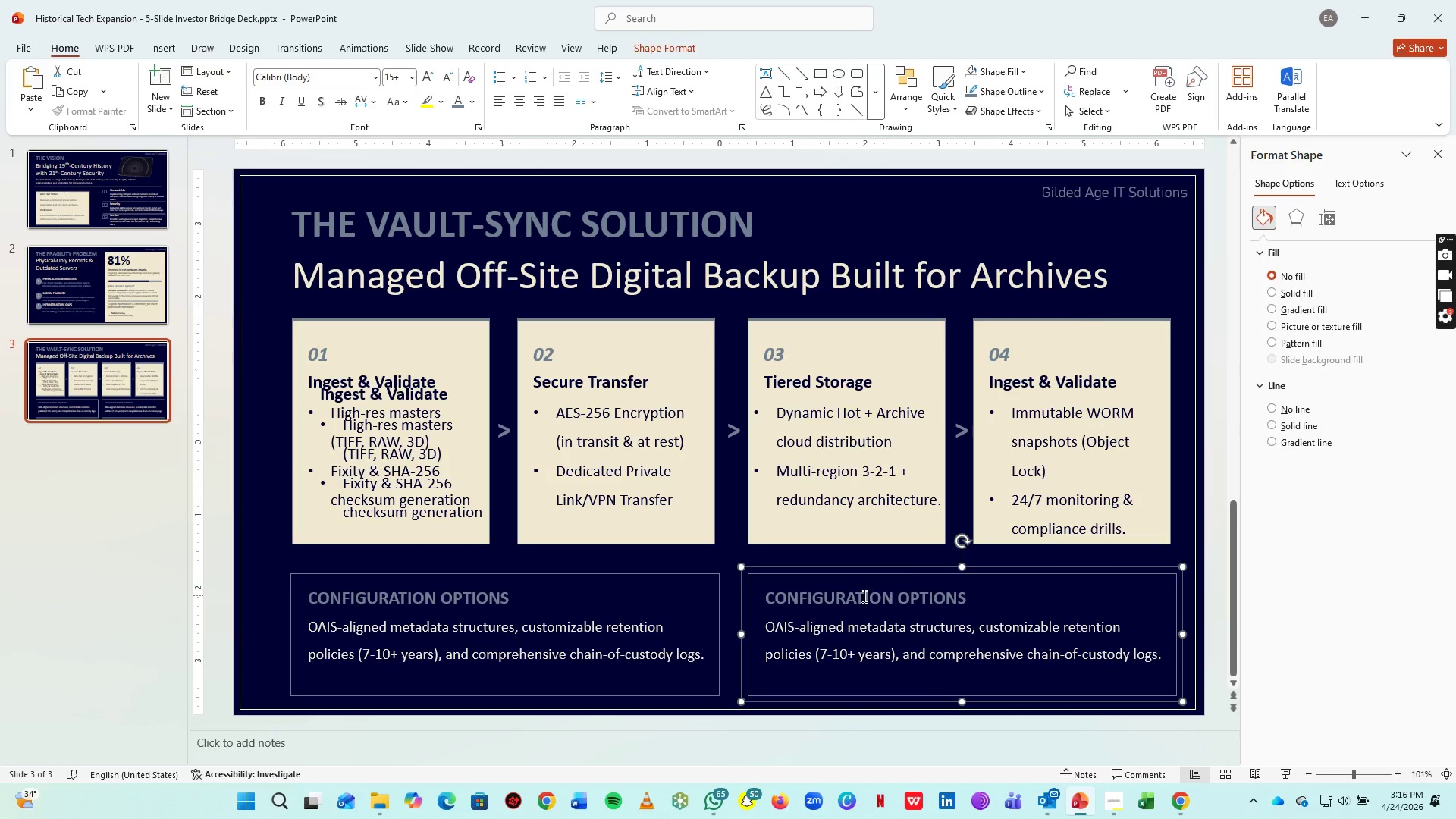 
left_click([856, 596])
 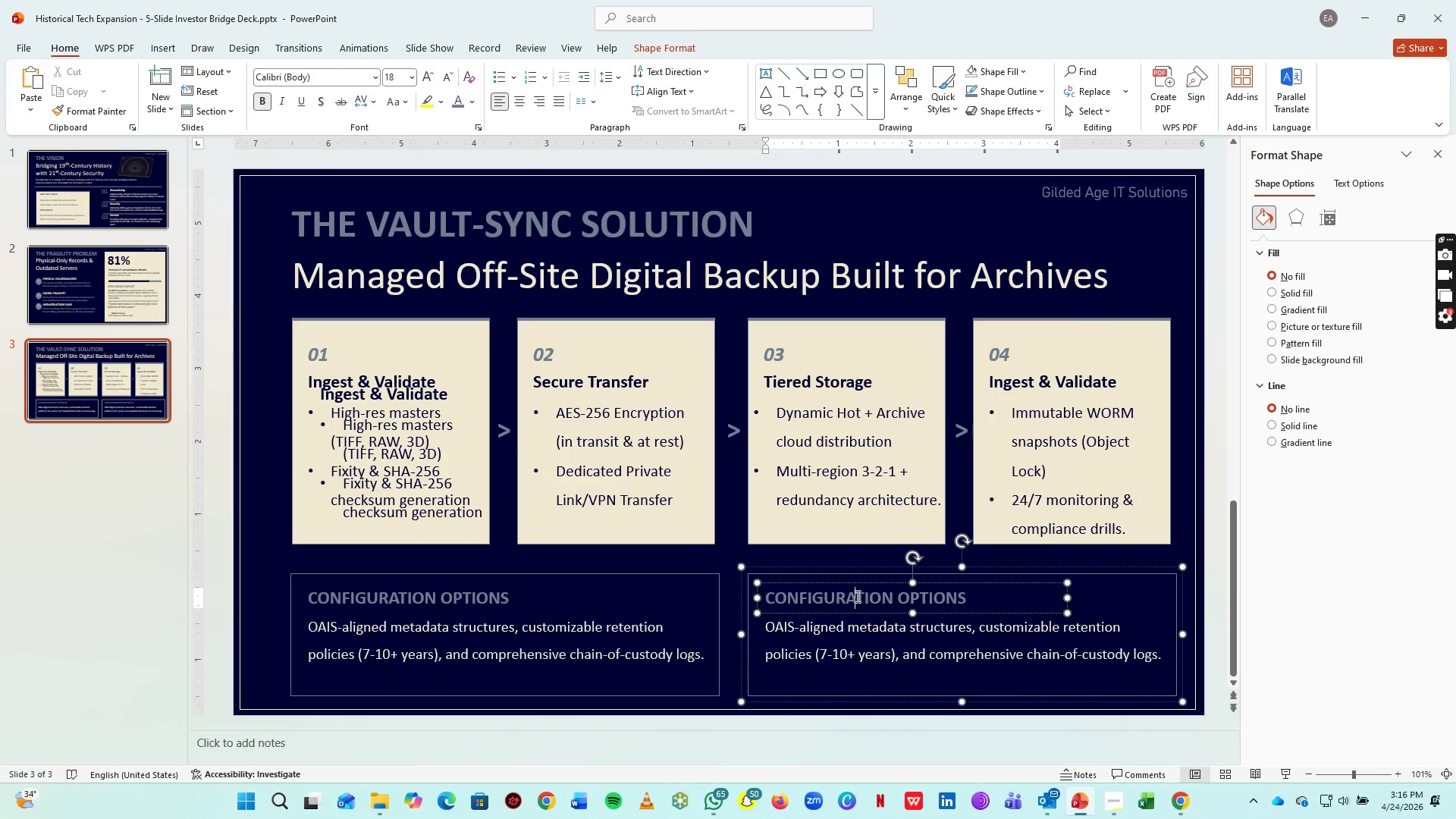 
hold_key(key=ControlLeft, duration=1.53)
 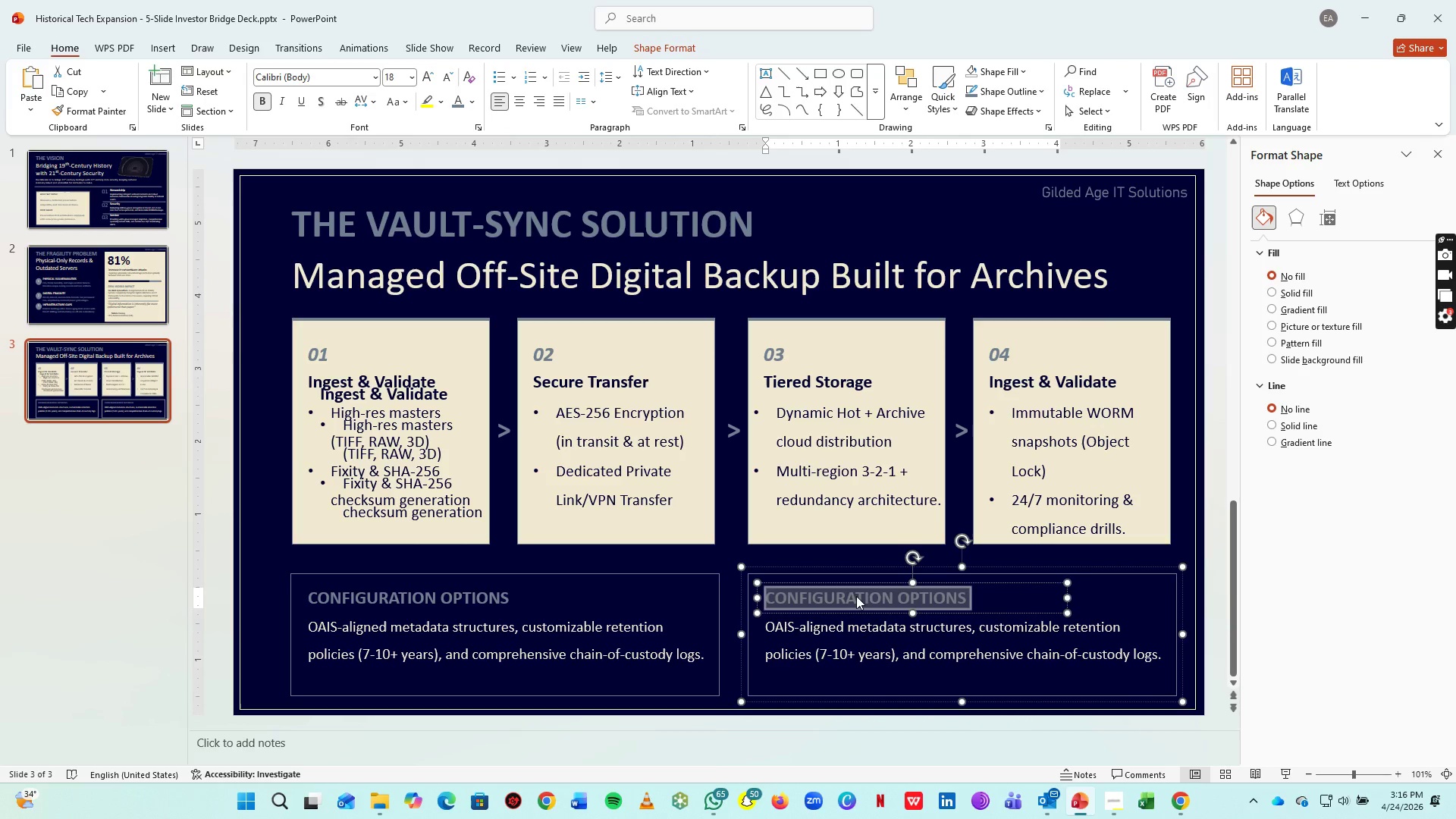 
key(Control+A)